 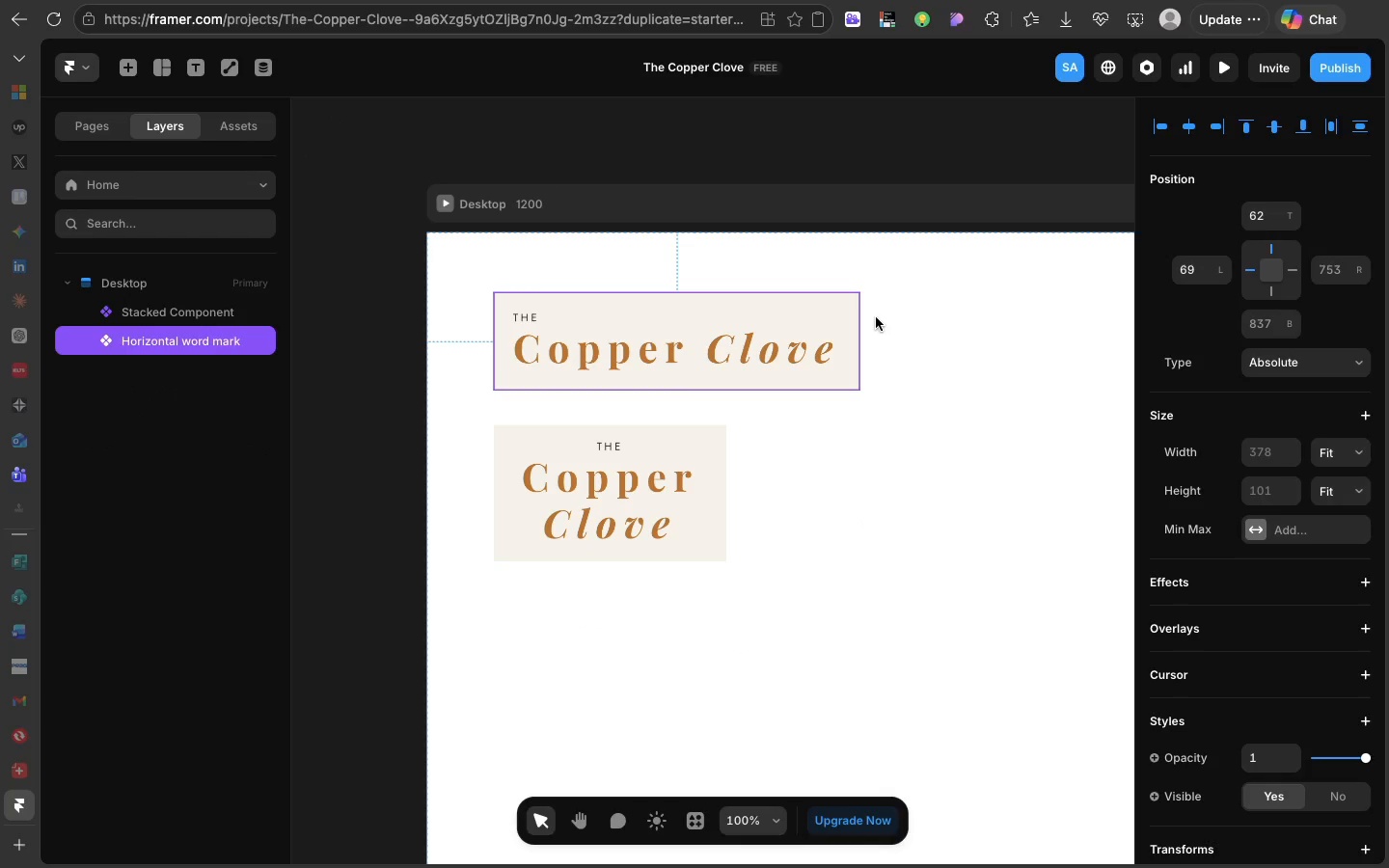 
left_click_drag(start_coordinate=[813, 314], to_coordinate=[805, 321])
 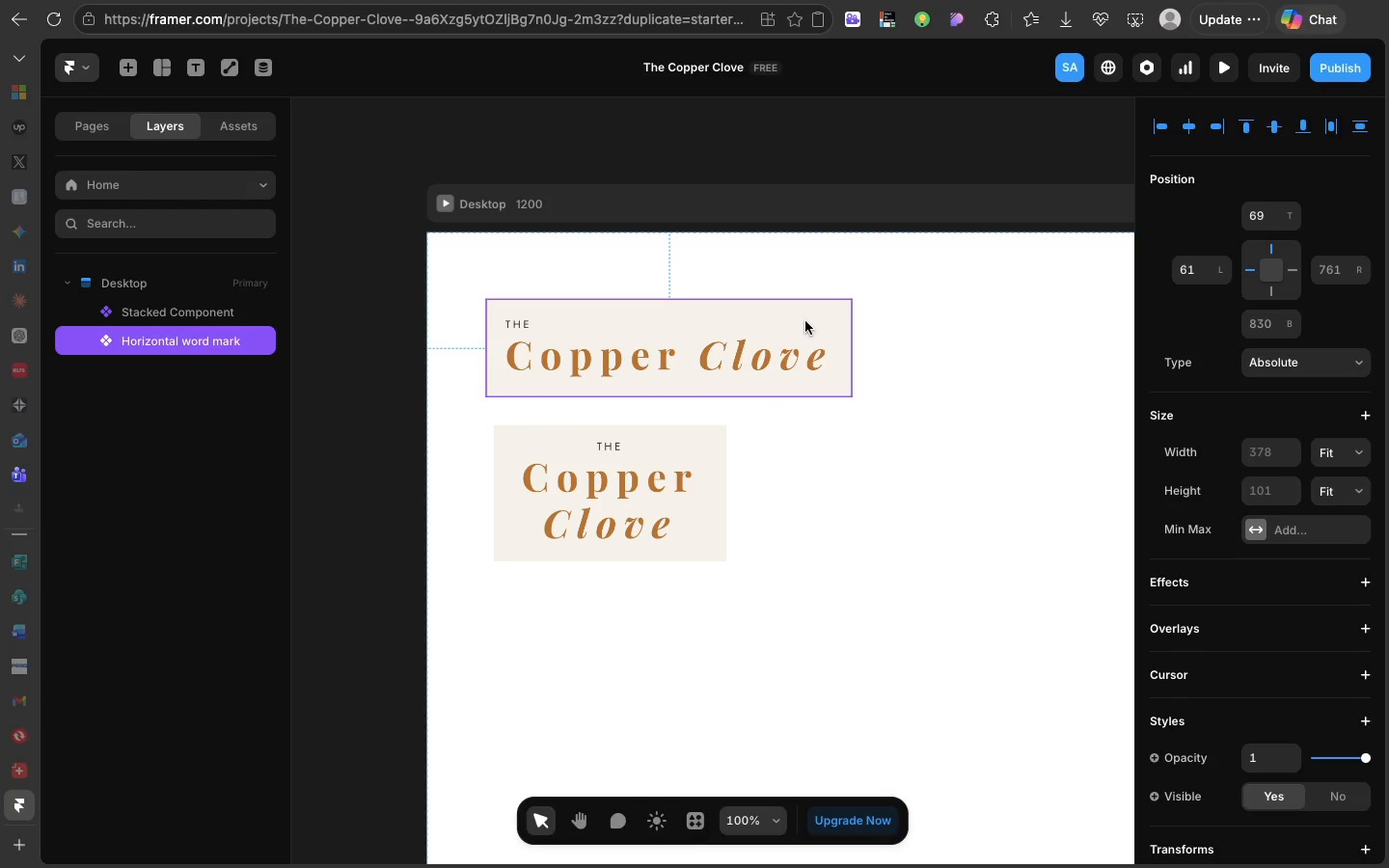 
key(Meta+D)
 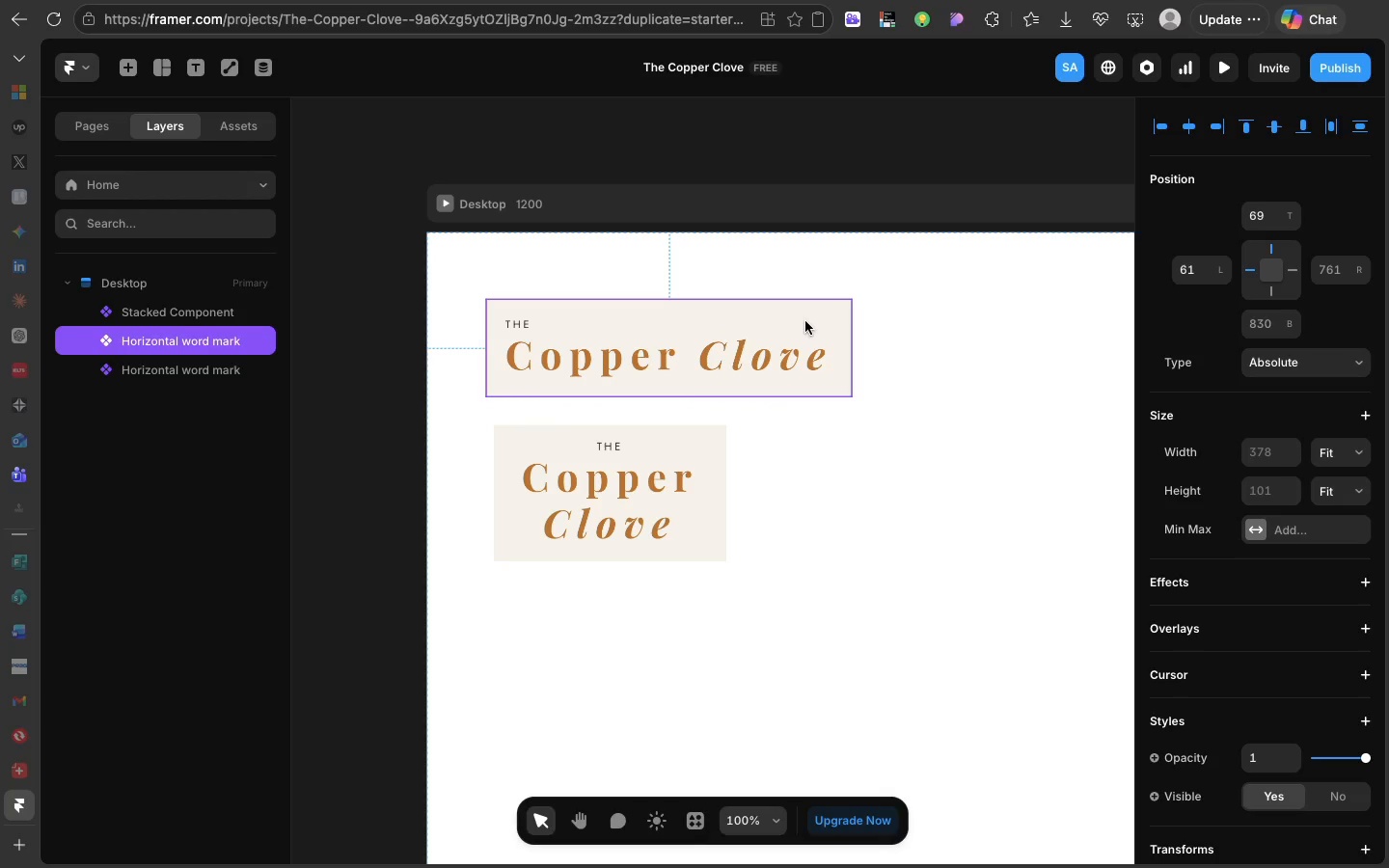 
left_click_drag(start_coordinate=[805, 321], to_coordinate=[1123, 317])
 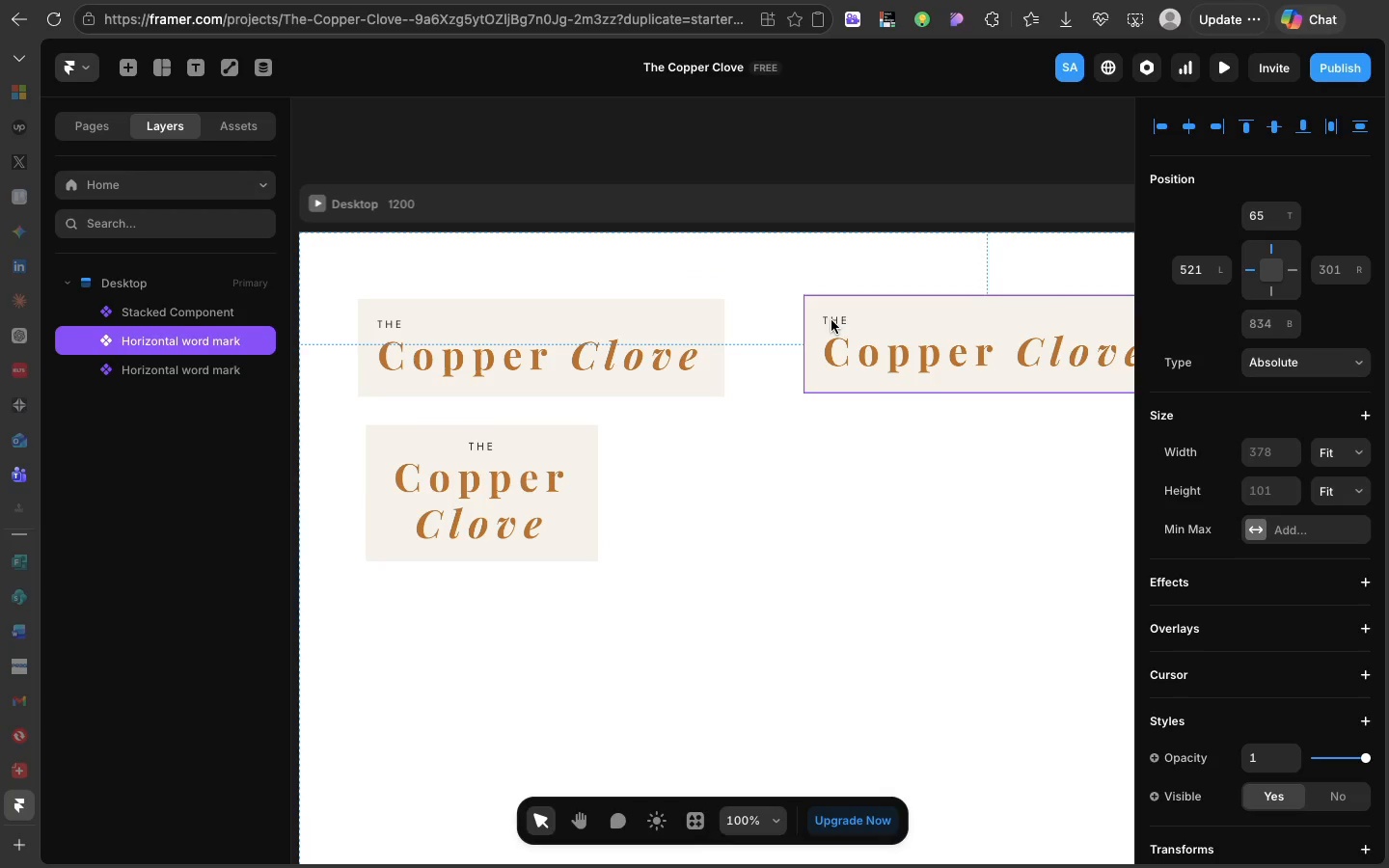 
left_click([831, 320])
 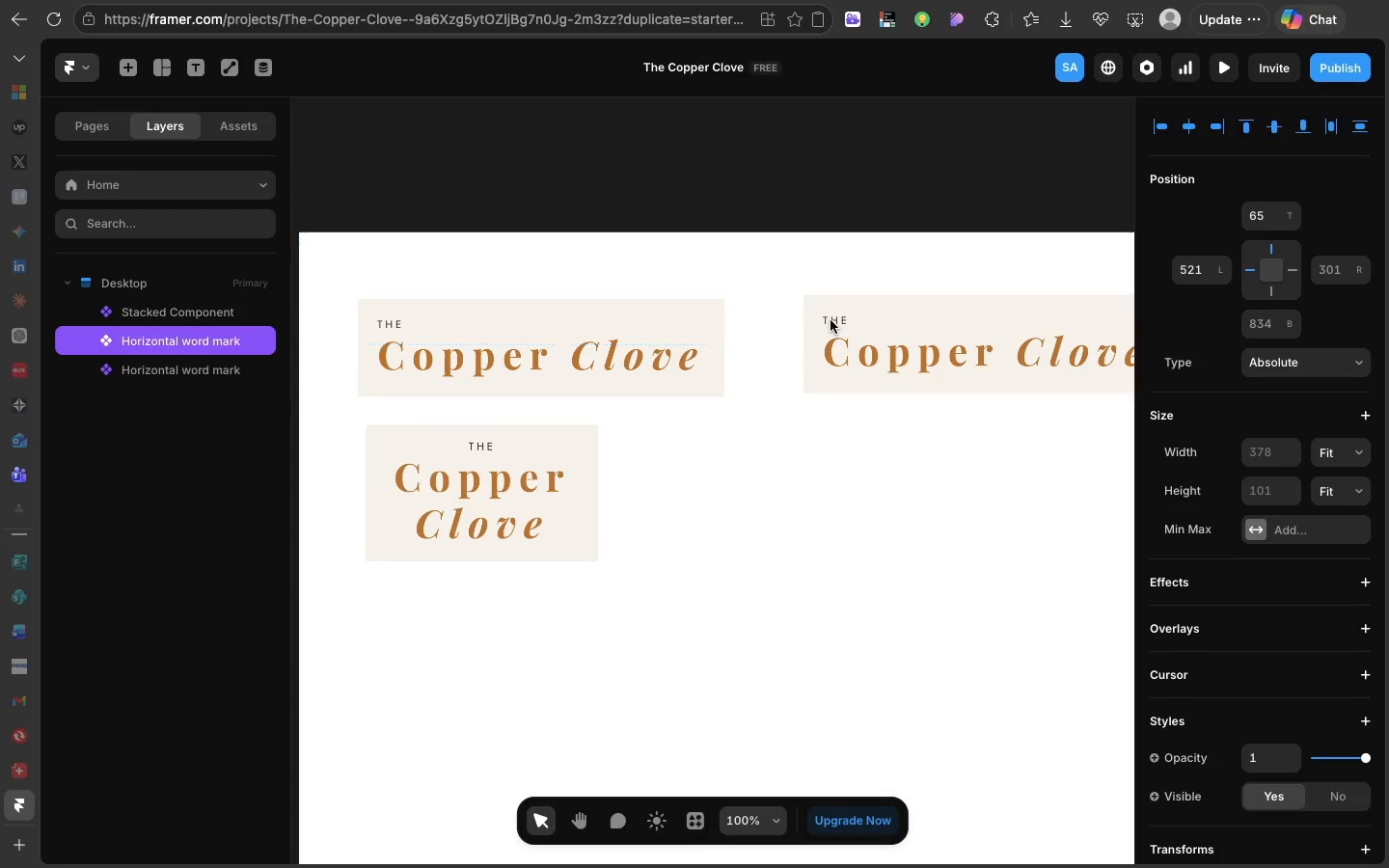 
double_click([831, 320])
 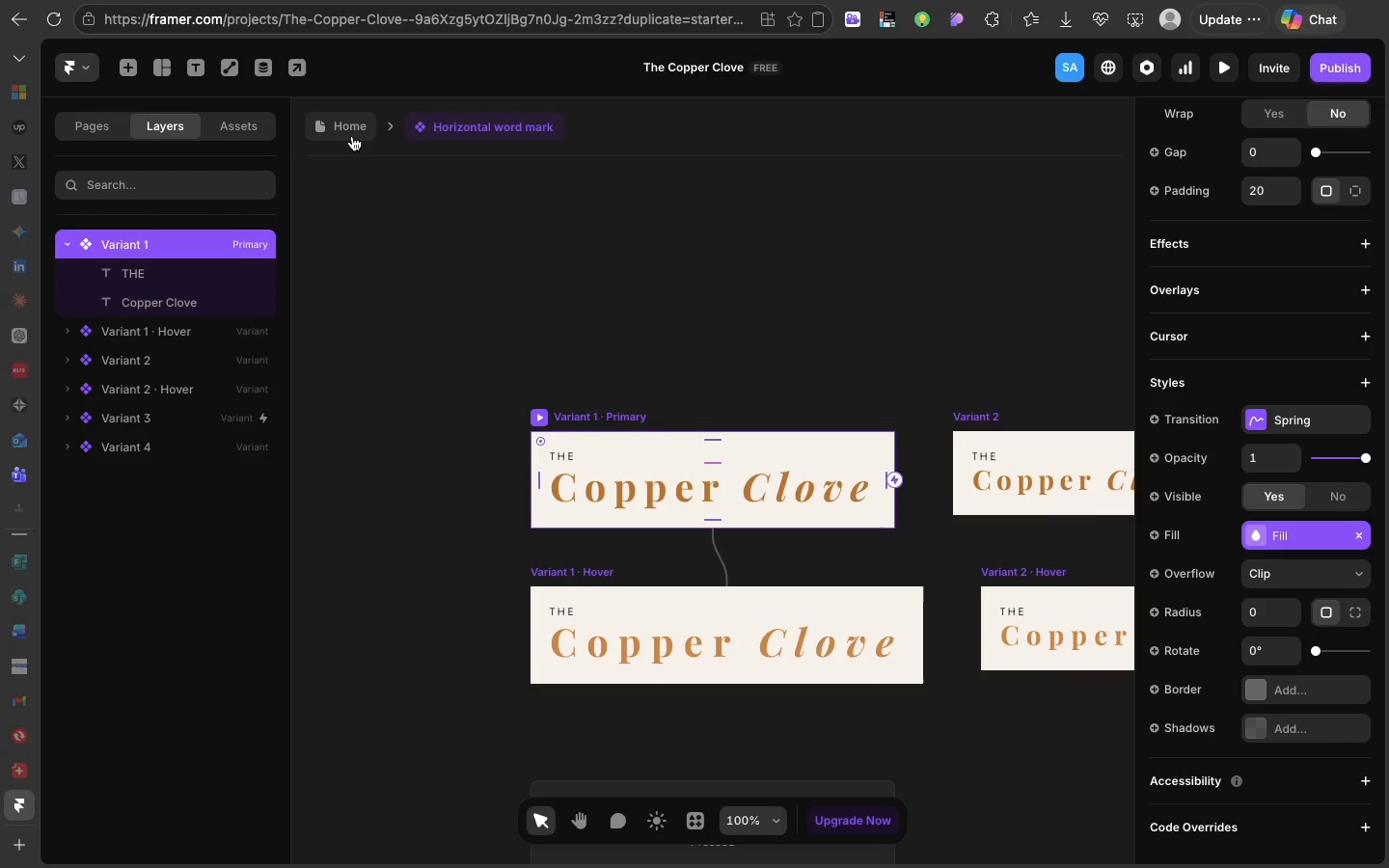 
left_click([351, 132])
 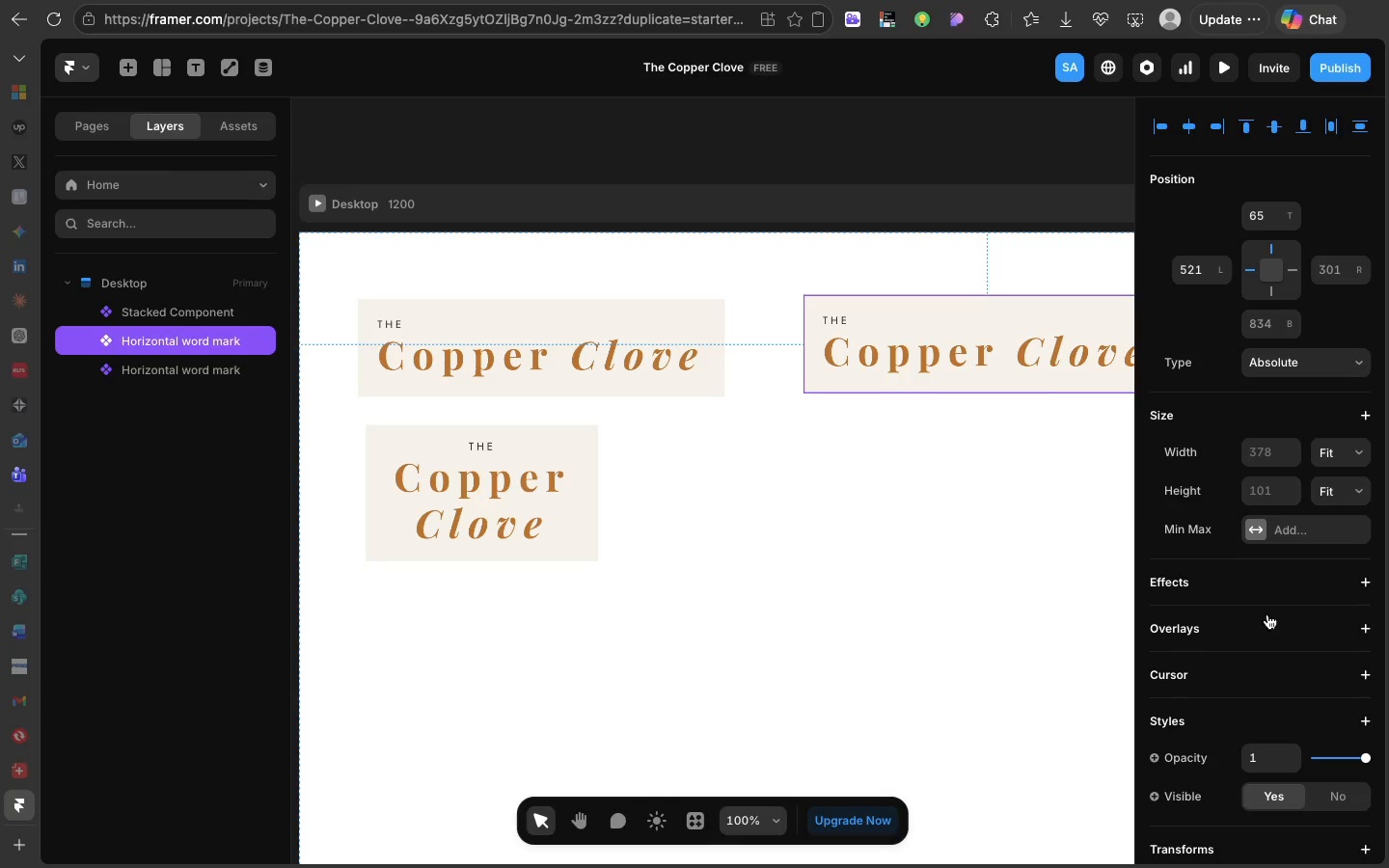 
scroll: coordinate [1259, 683], scroll_direction: down, amount: 49.0
 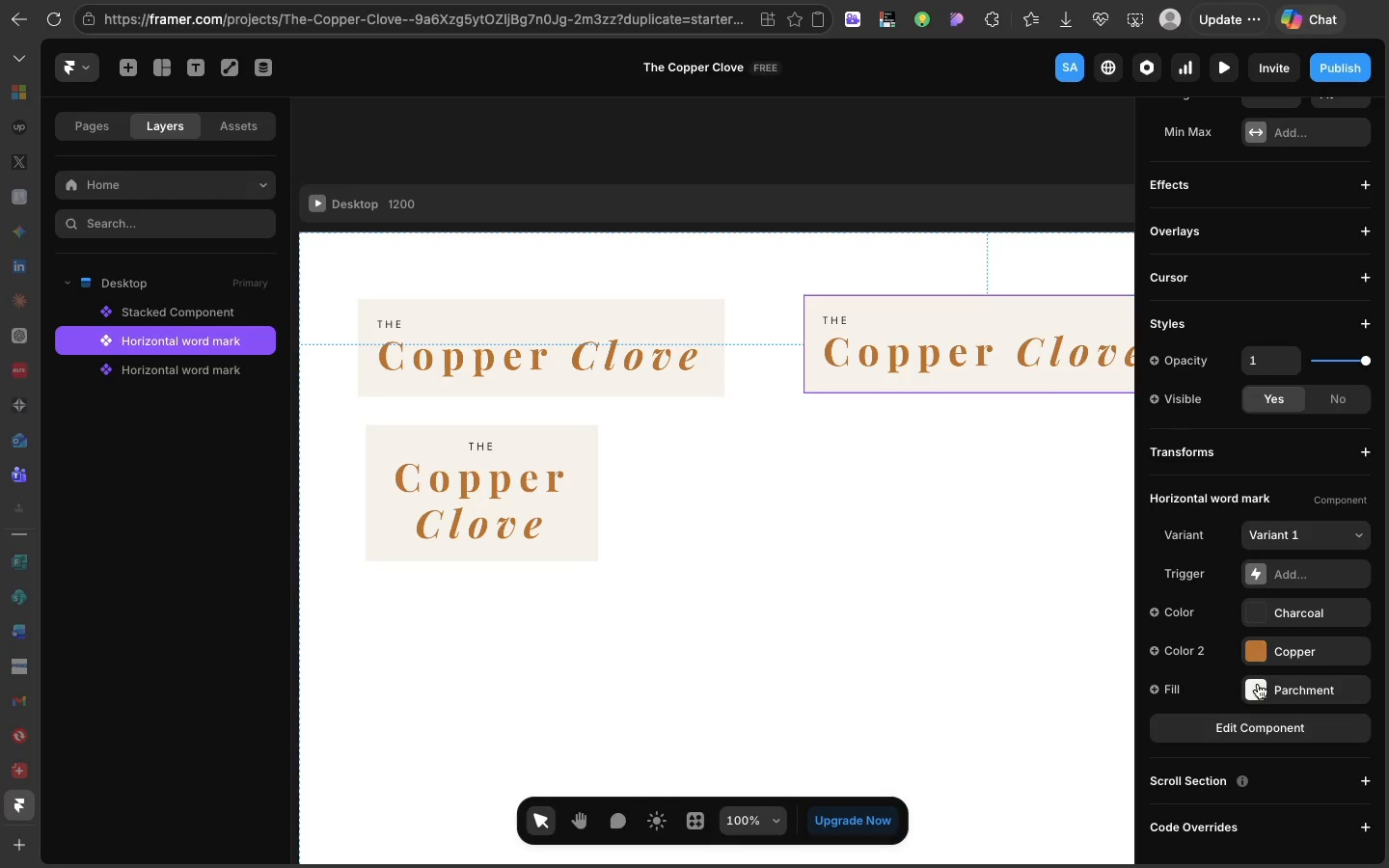 
left_click([1258, 689])
 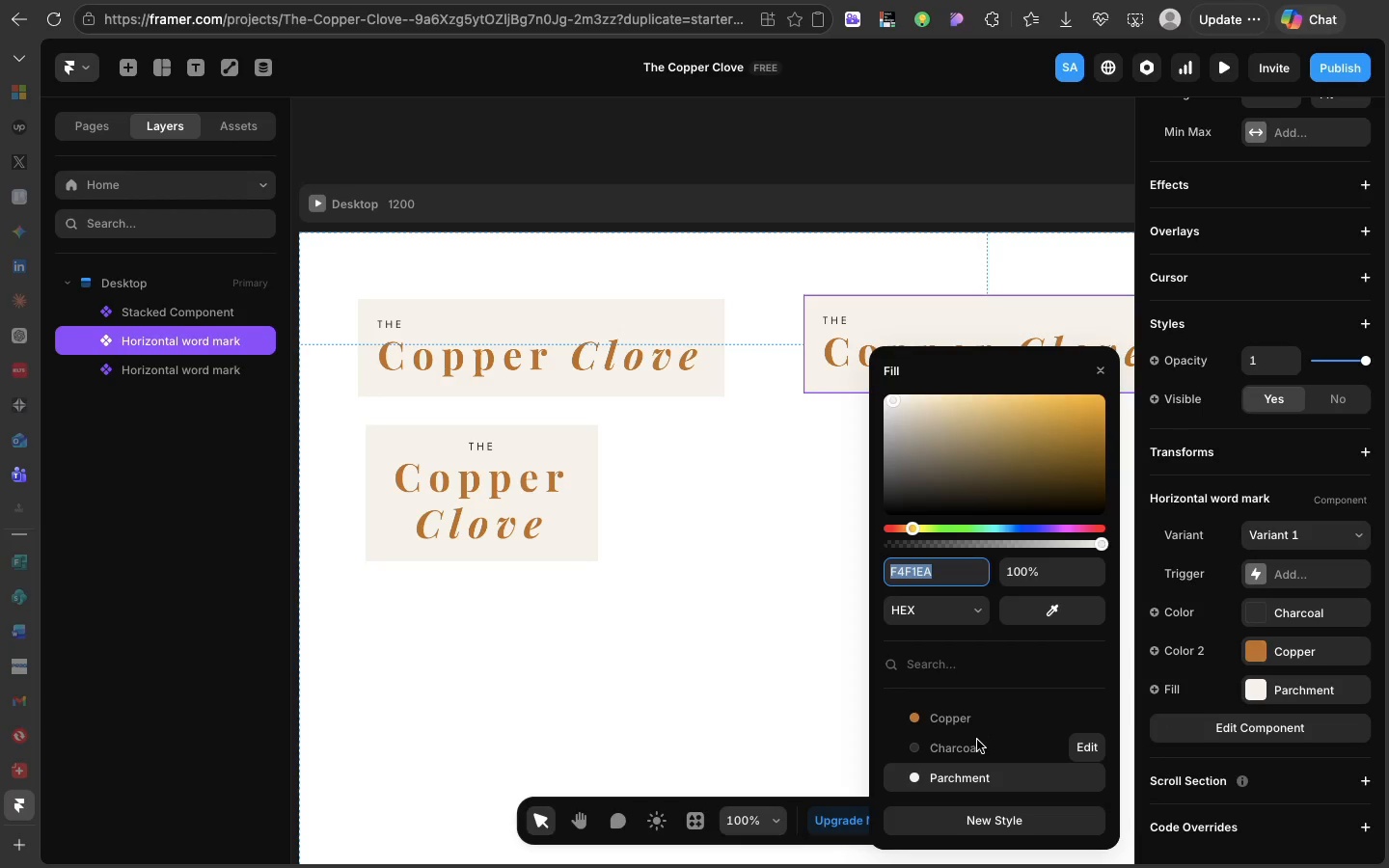 
left_click([977, 742])
 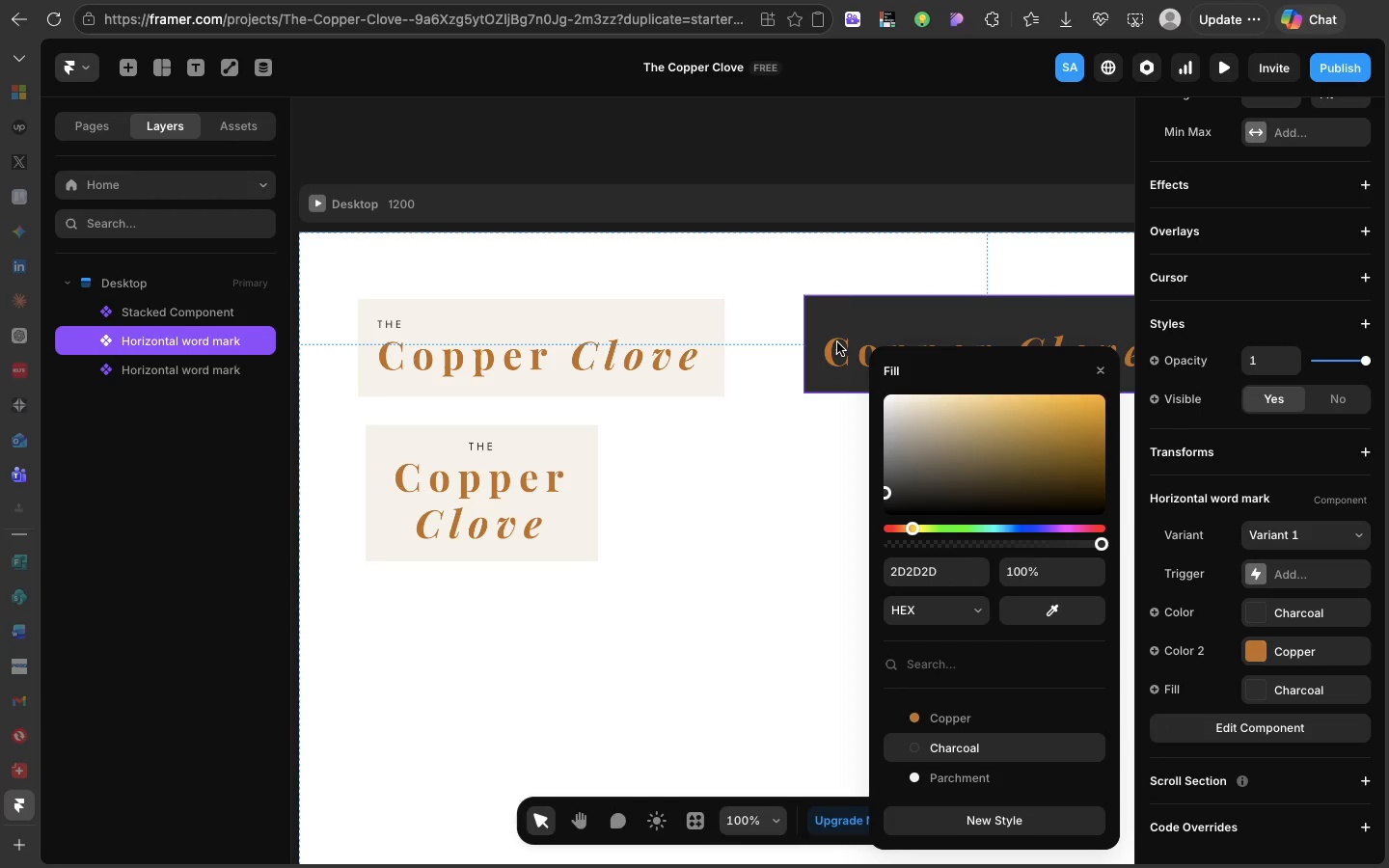 
left_click([837, 342])
 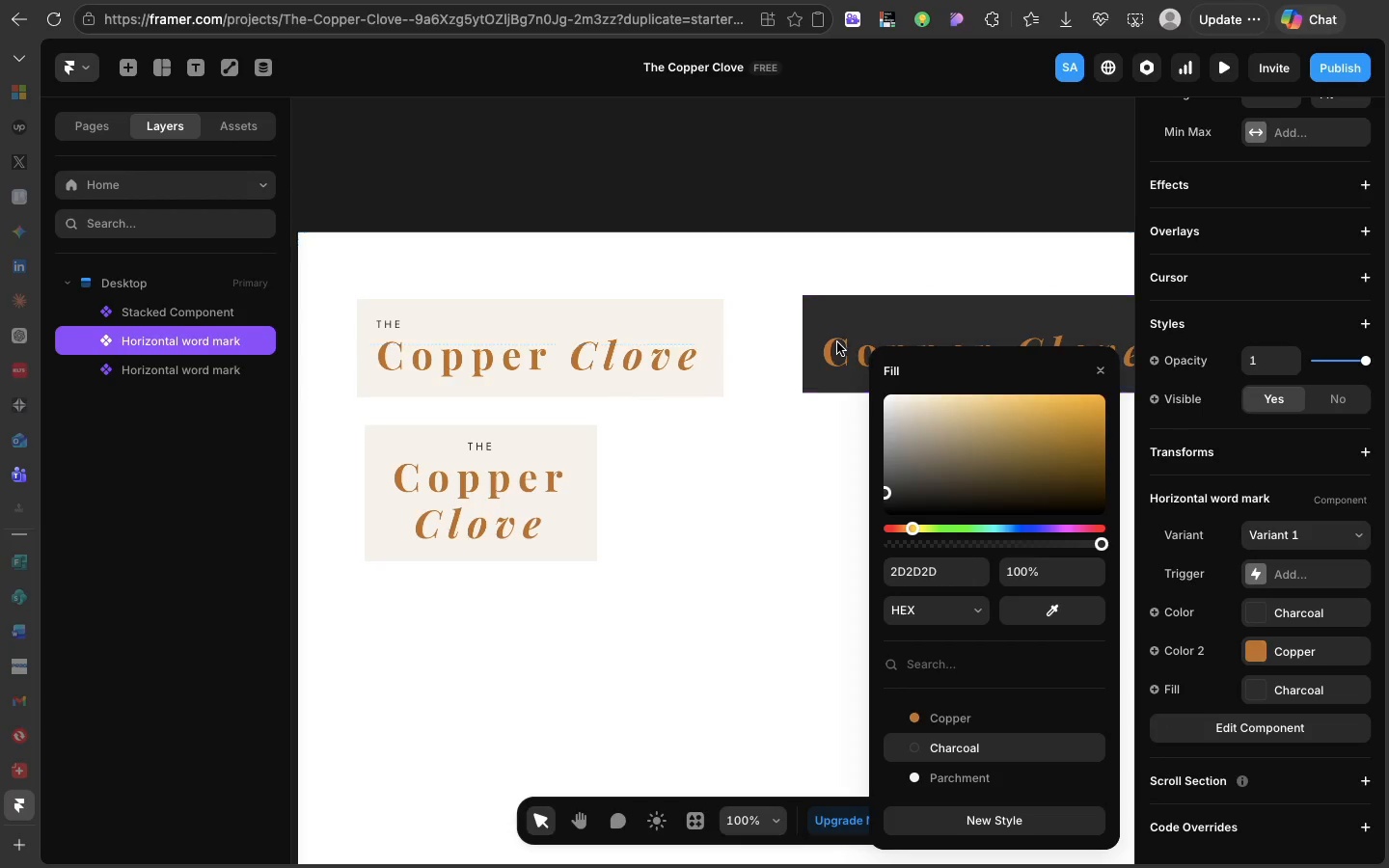 
scroll: coordinate [837, 342], scroll_direction: down, amount: 20.0
 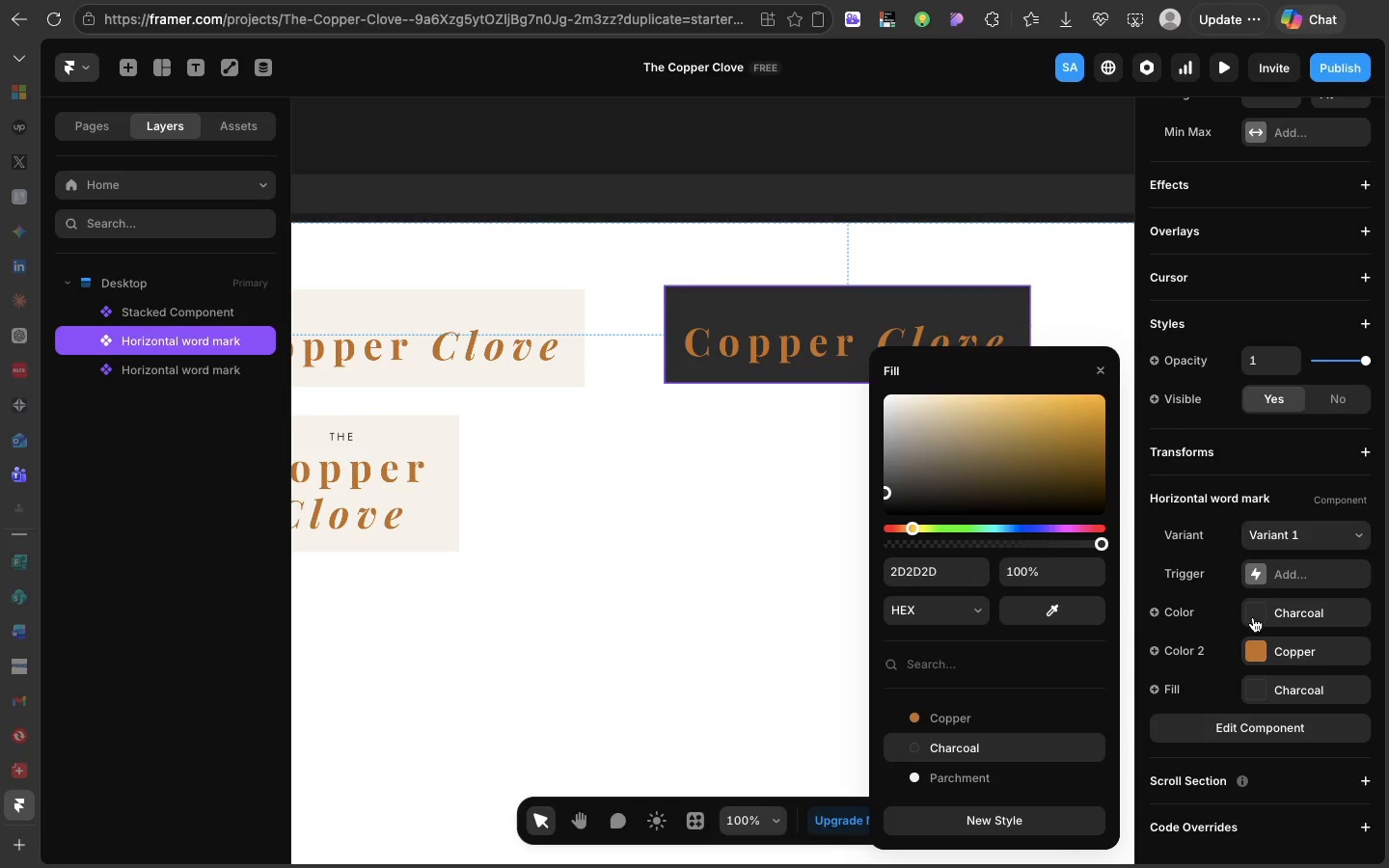 
left_click([1252, 617])
 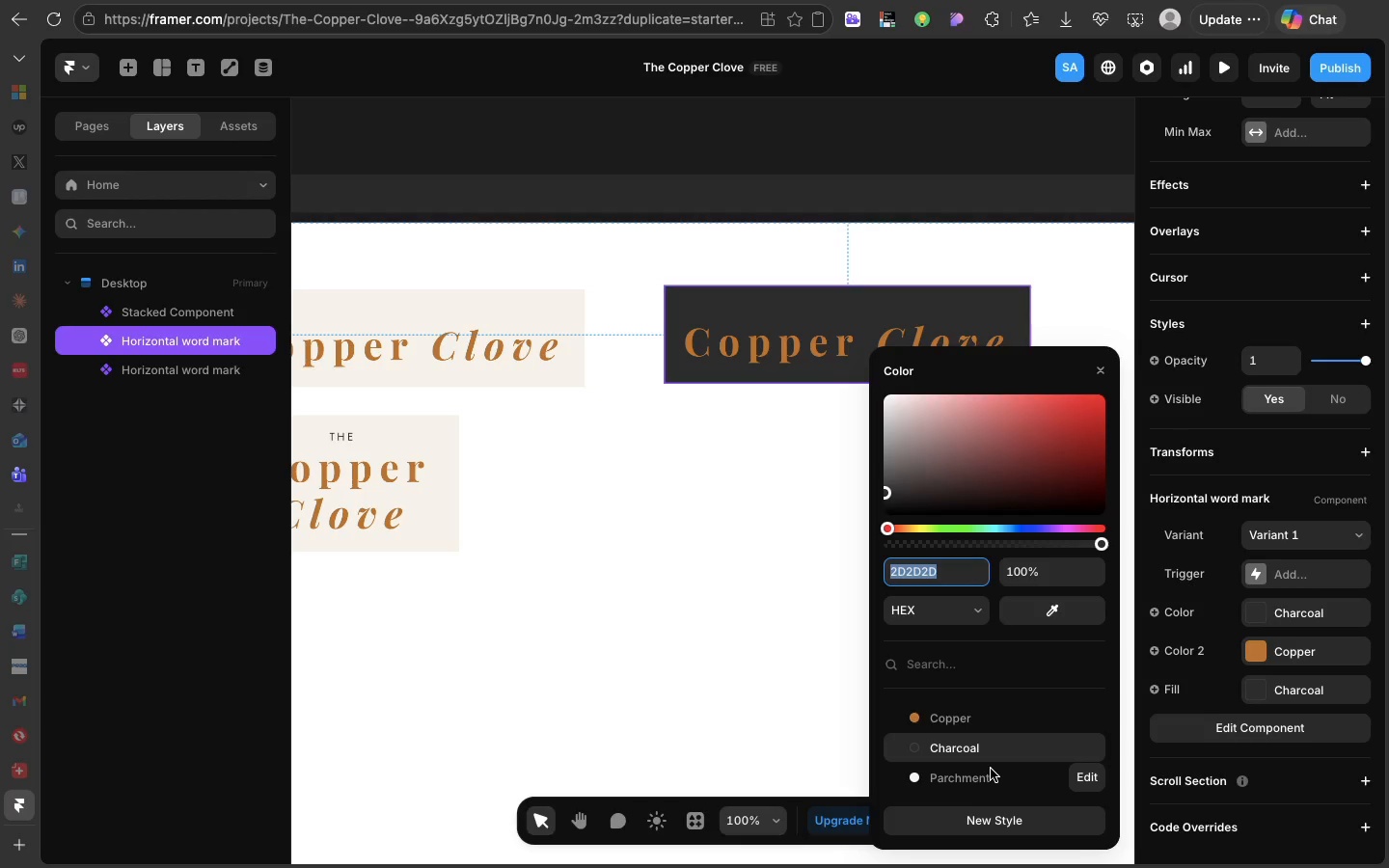 
left_click([991, 771])
 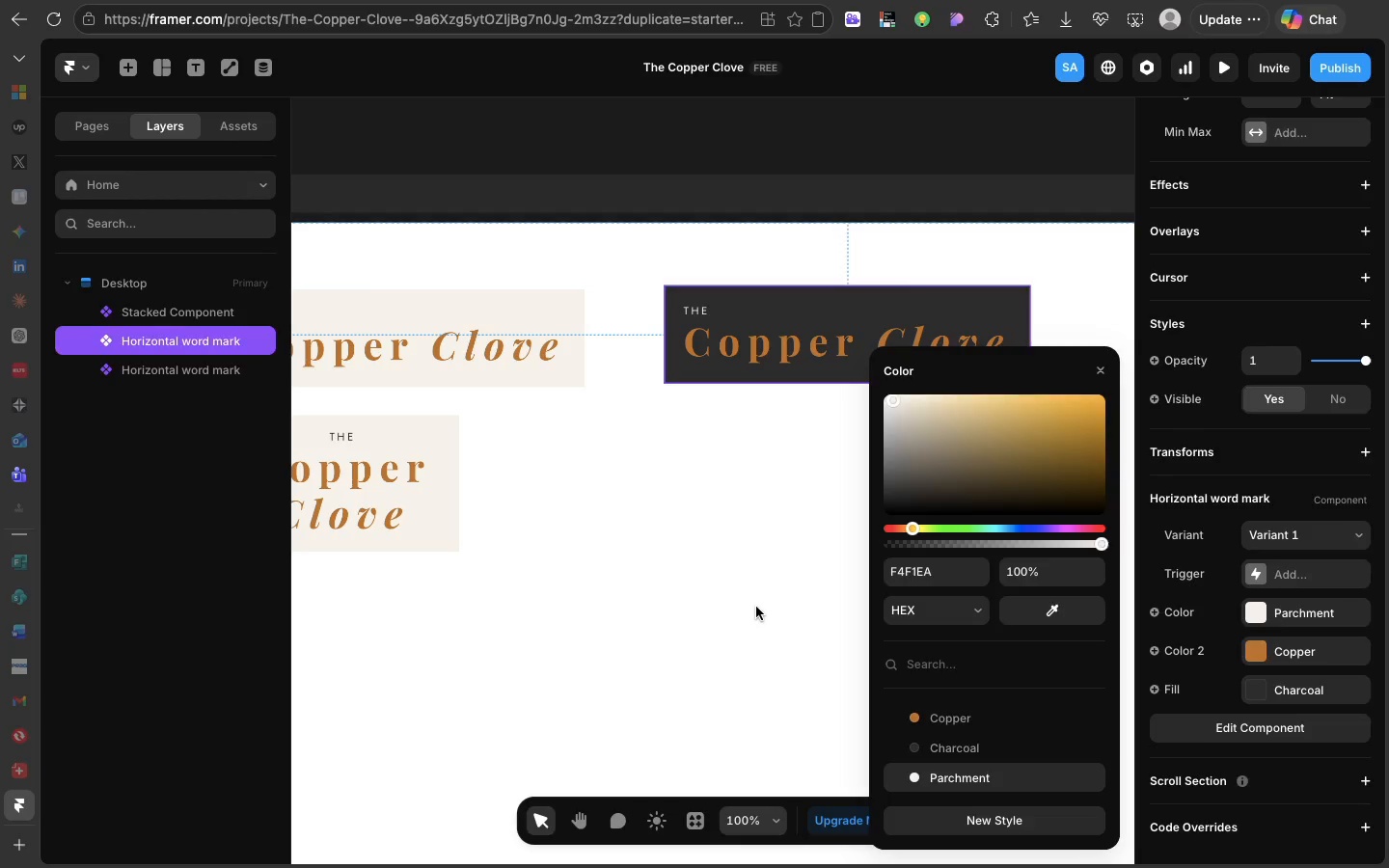 
left_click([756, 607])
 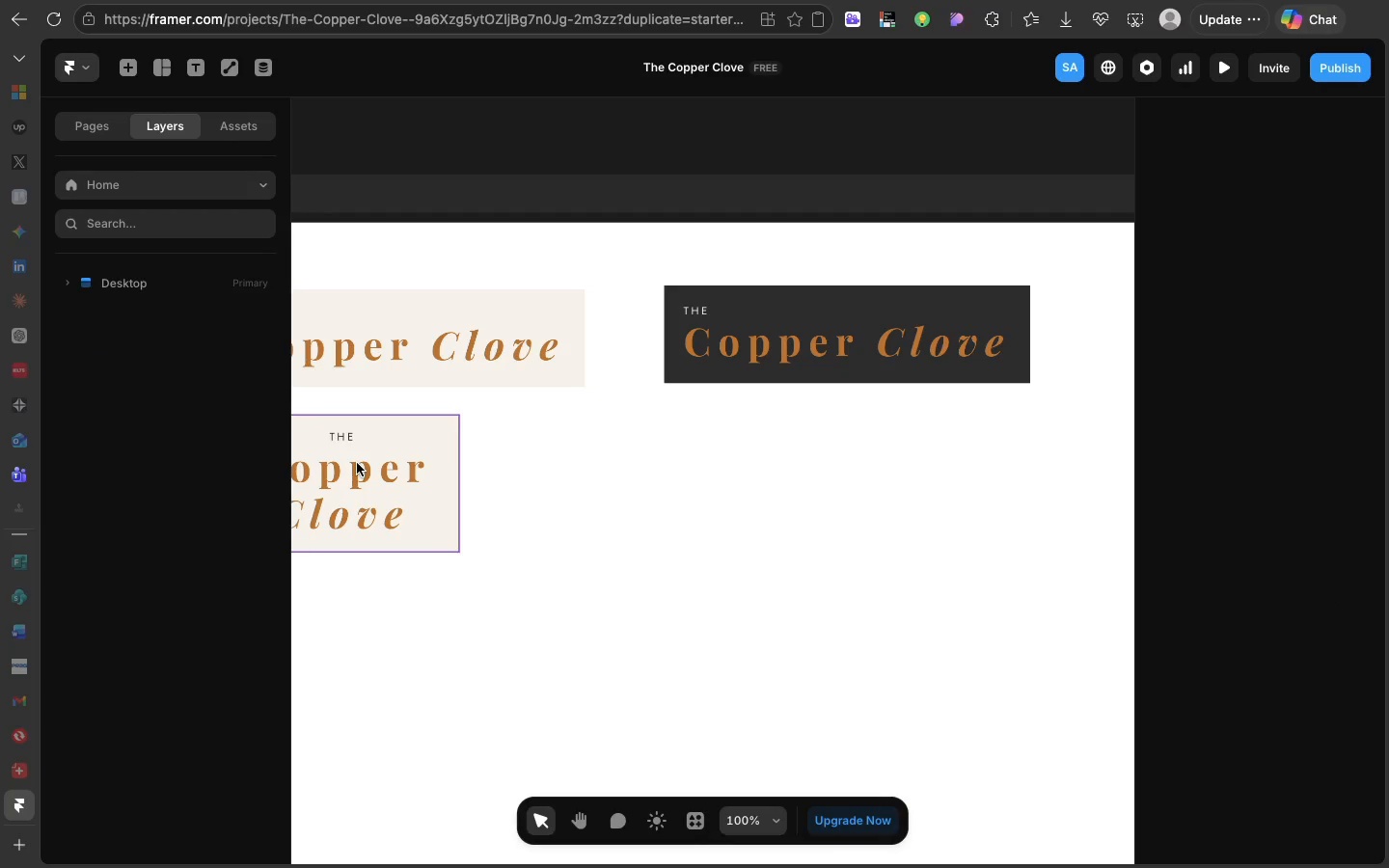 
left_click([357, 463])
 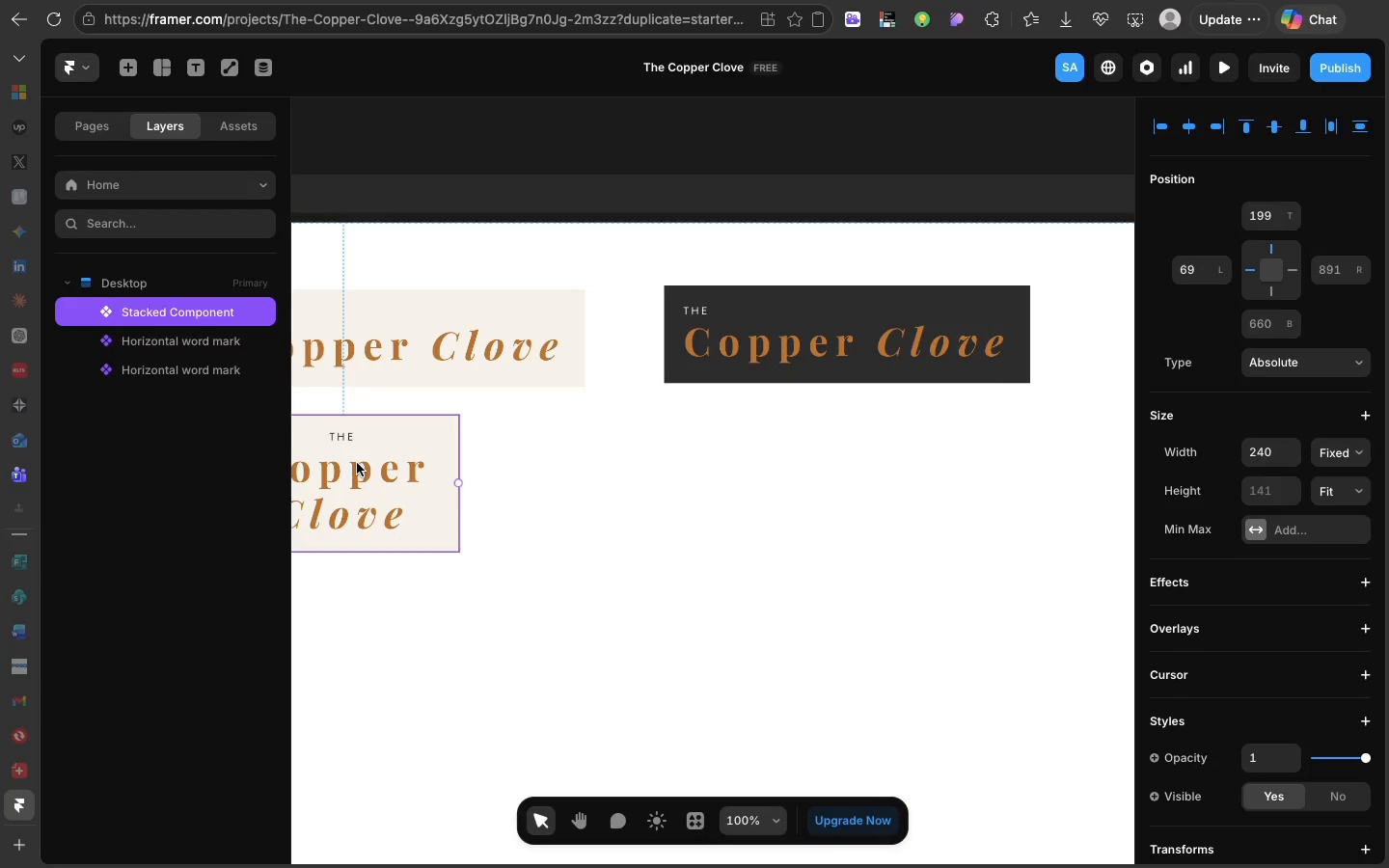 
scroll: coordinate [357, 463], scroll_direction: up, amount: 17.0
 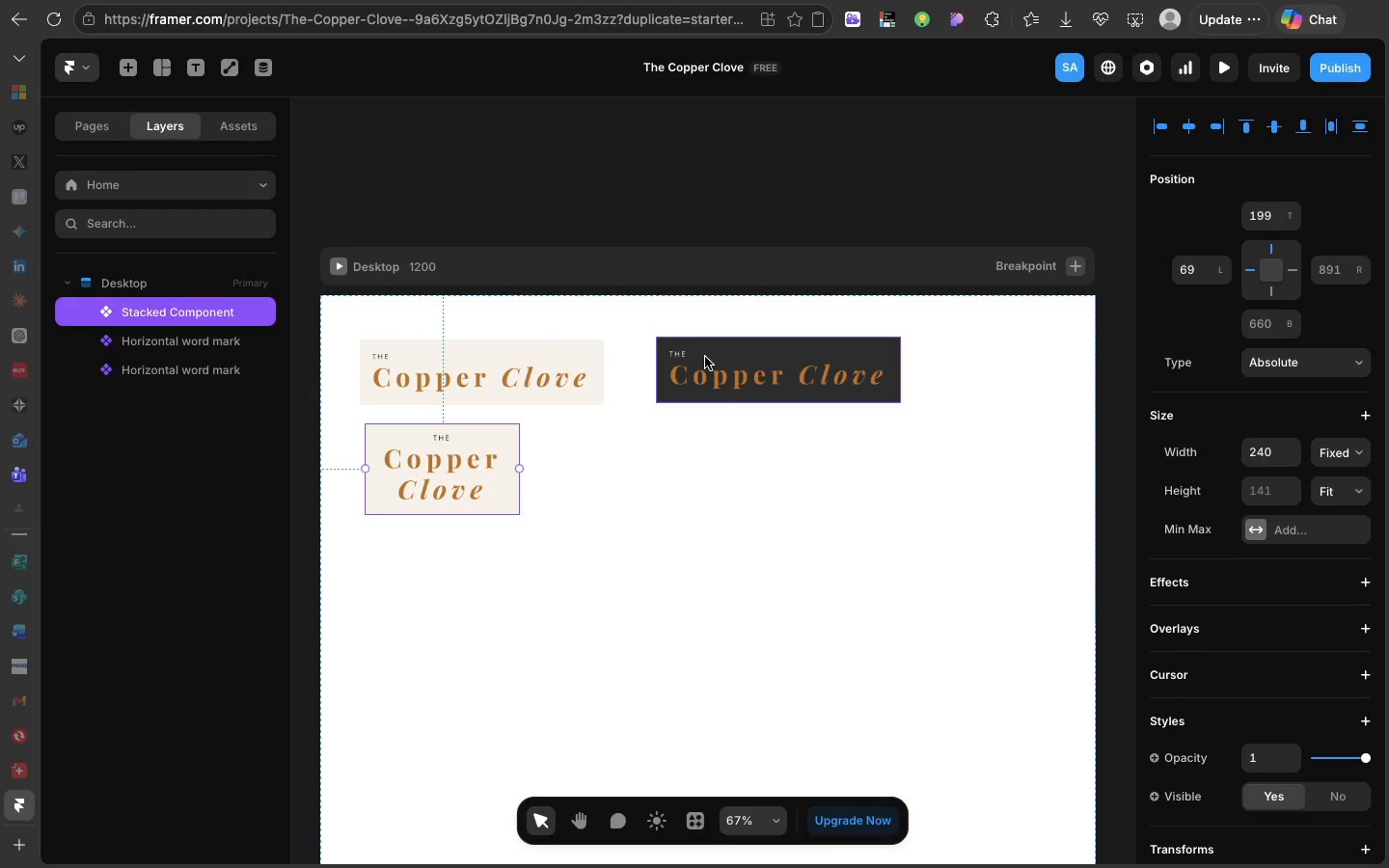 
left_click([705, 357])
 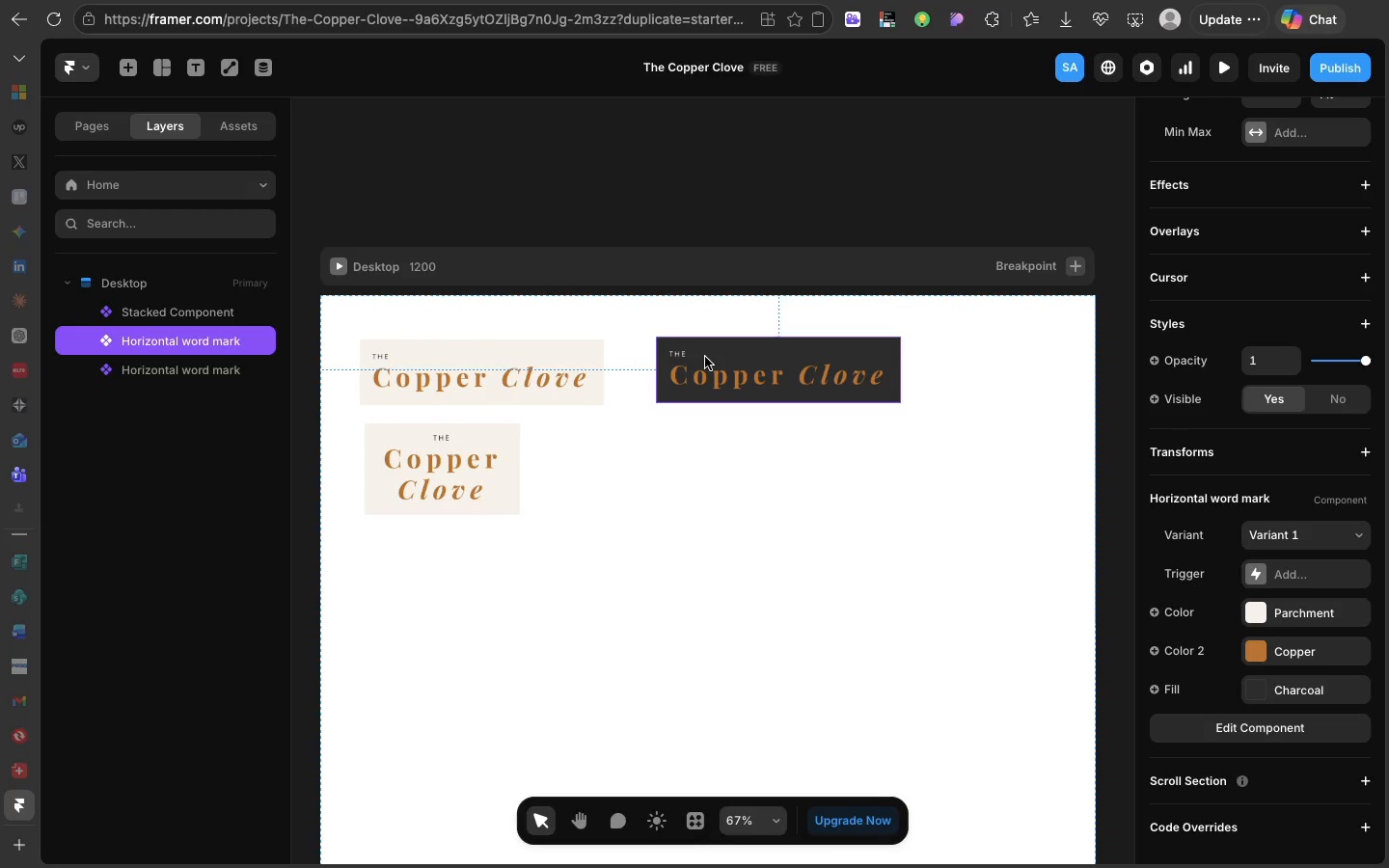 
left_click([705, 357])
 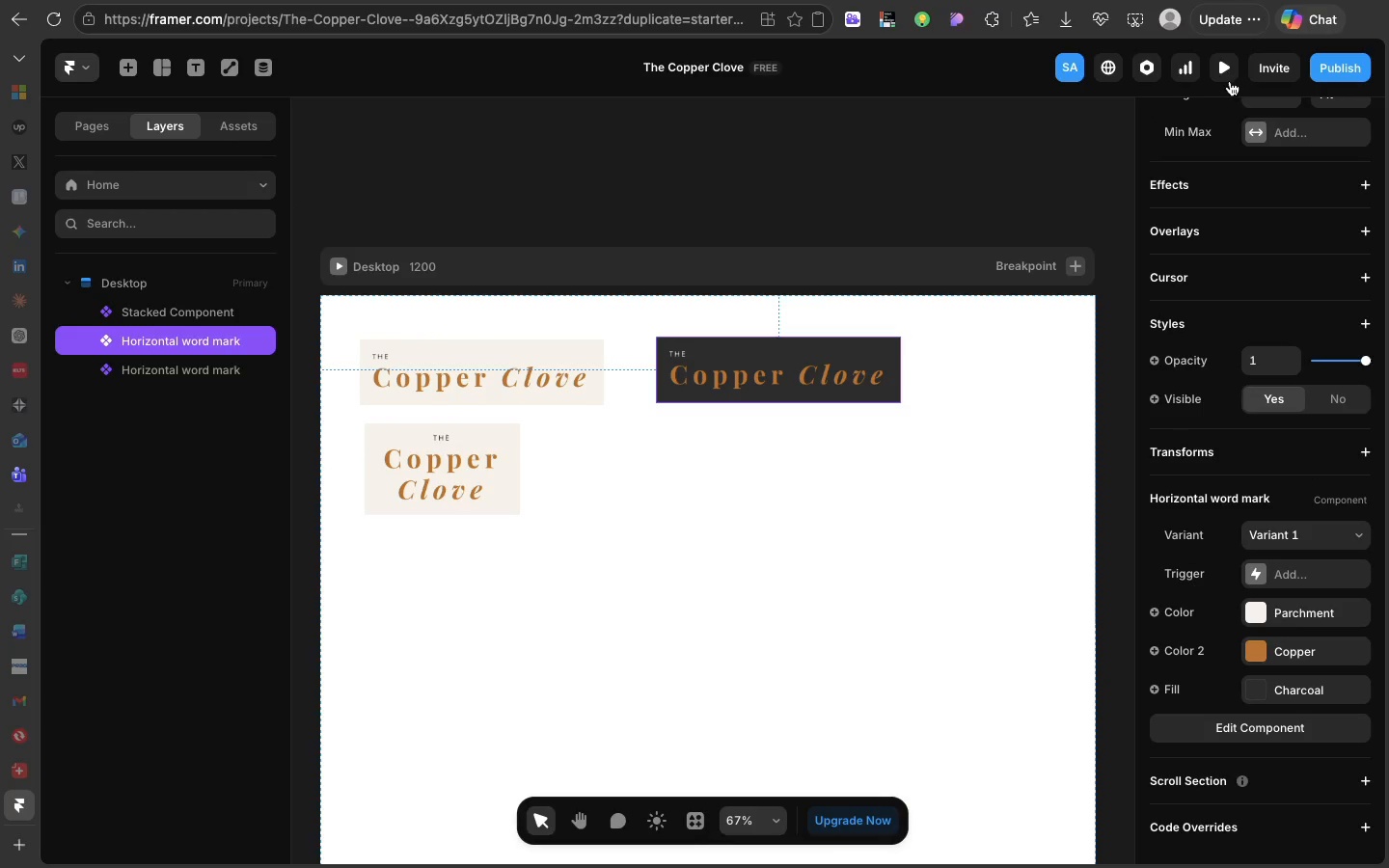 
left_click([1230, 70])
 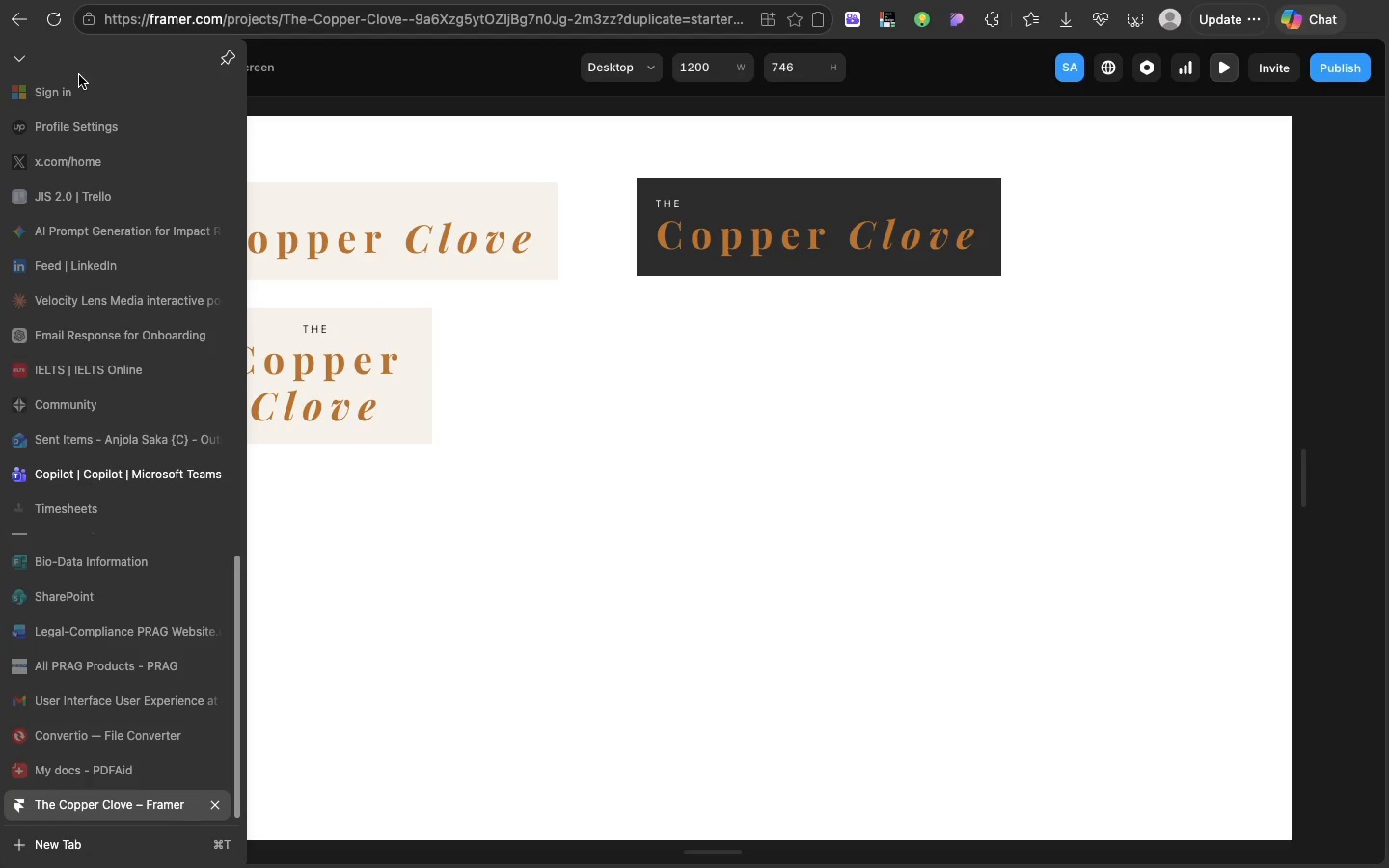 
wait(5.63)
 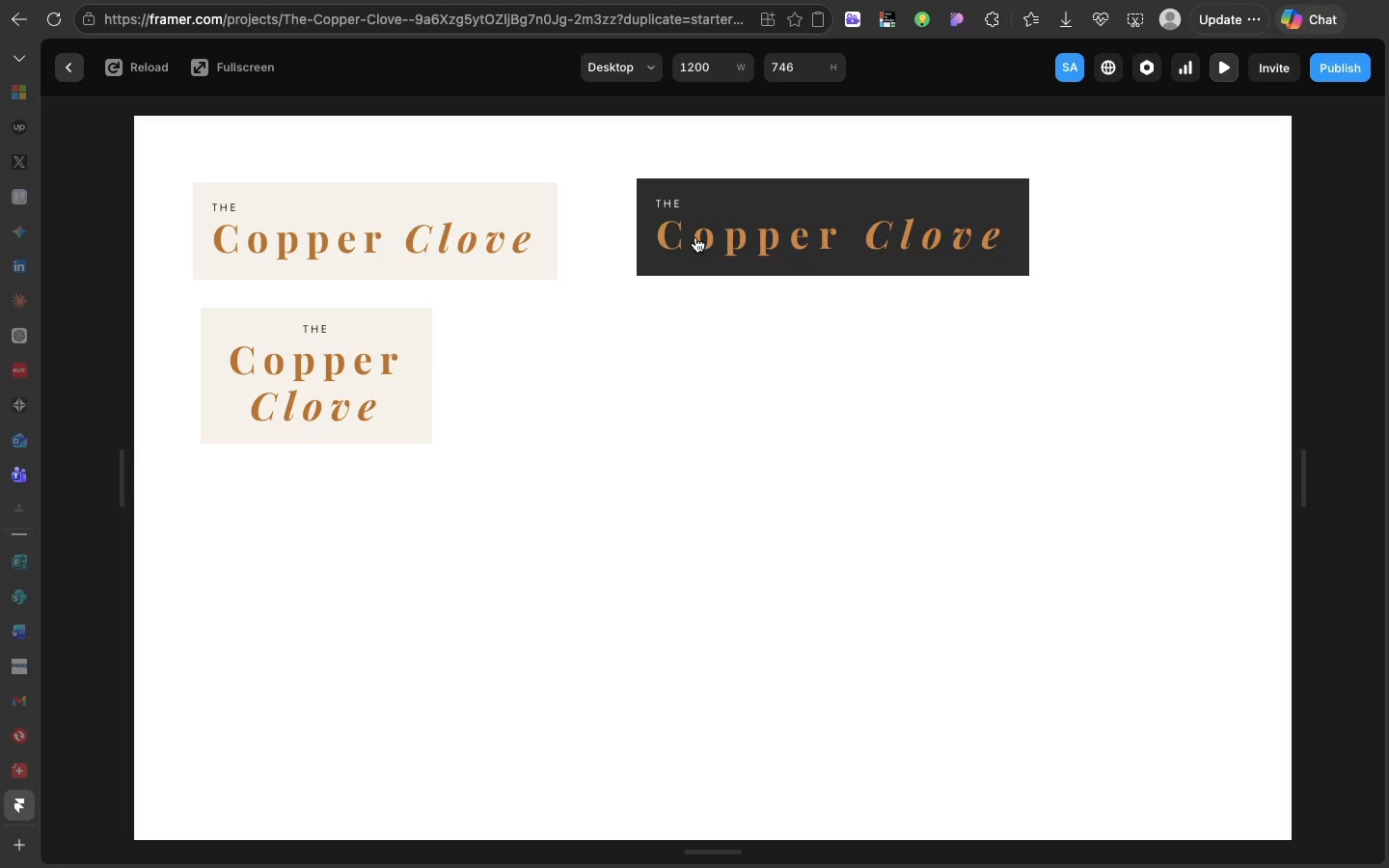 
left_click([75, 76])
 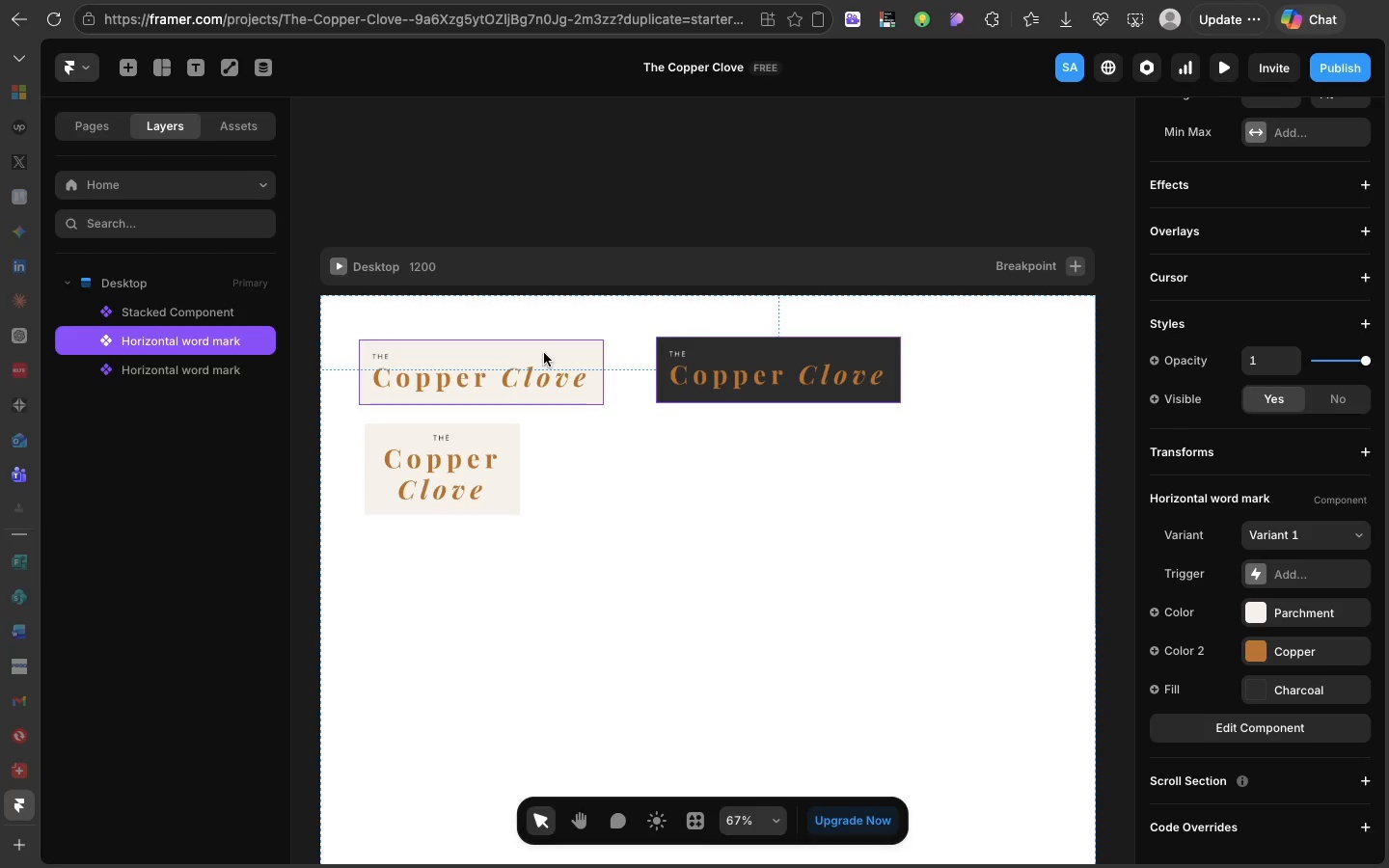 
left_click([544, 353])
 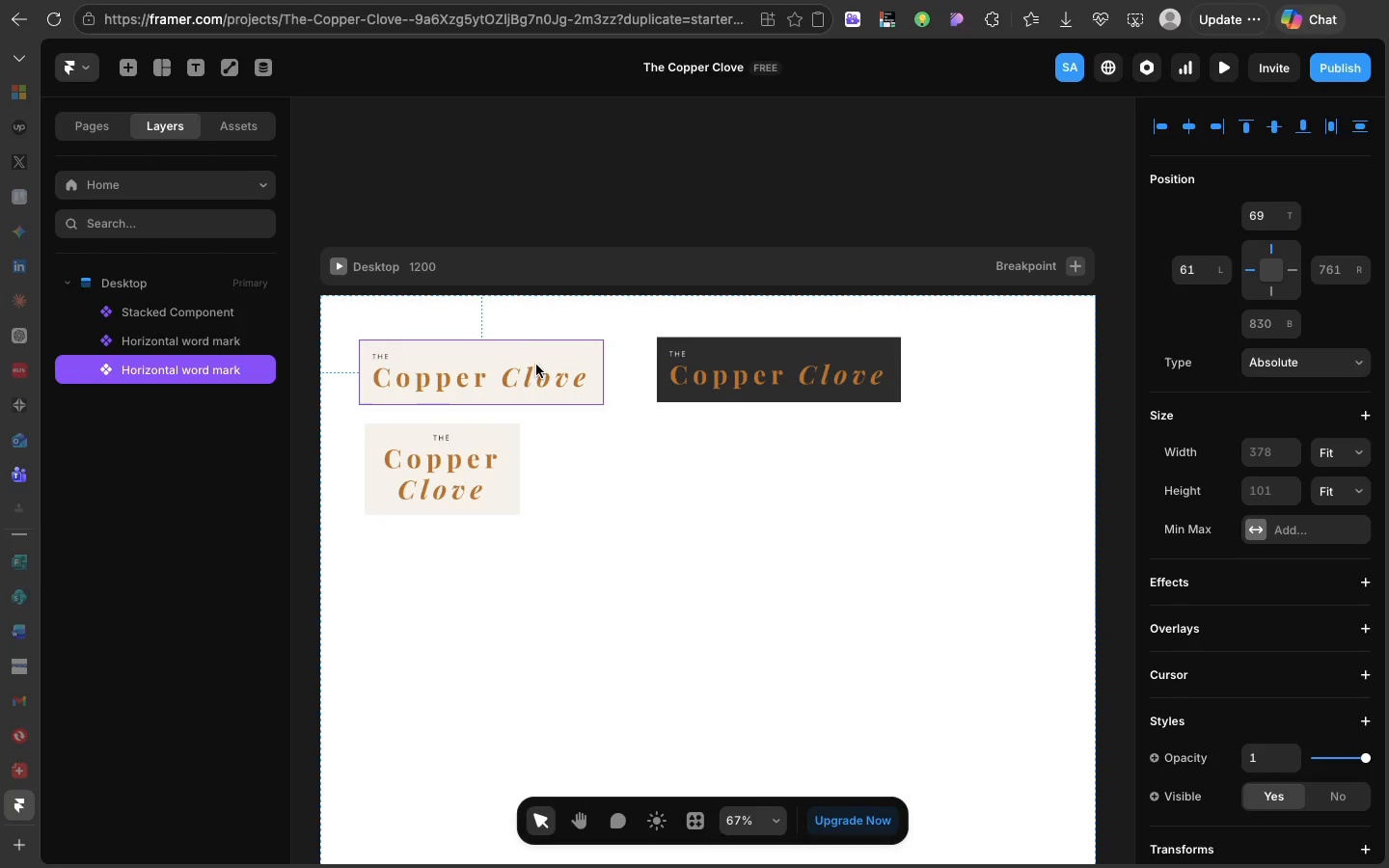 
double_click([450, 496])
 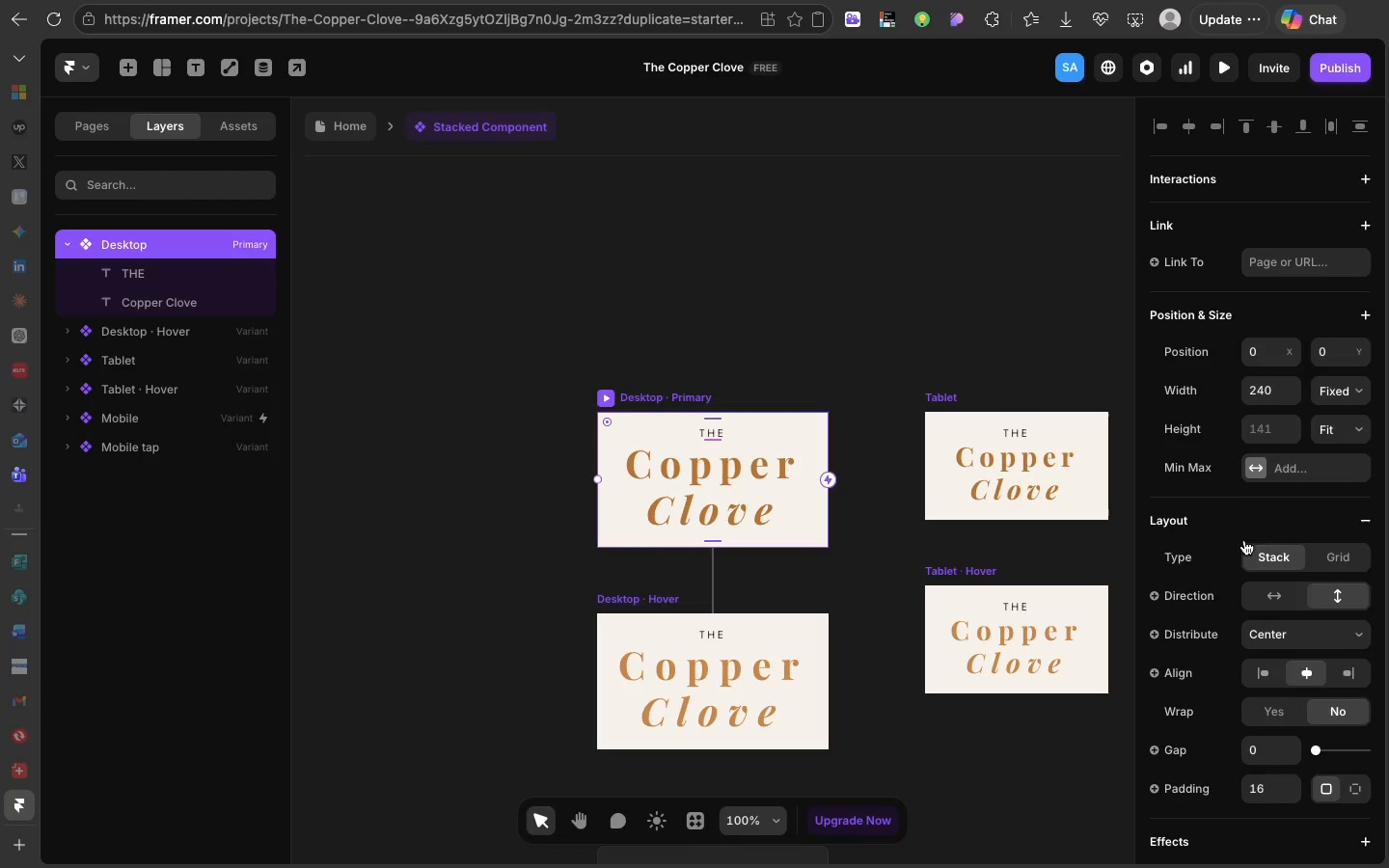 
scroll: coordinate [1266, 607], scroll_direction: down, amount: 35.0
 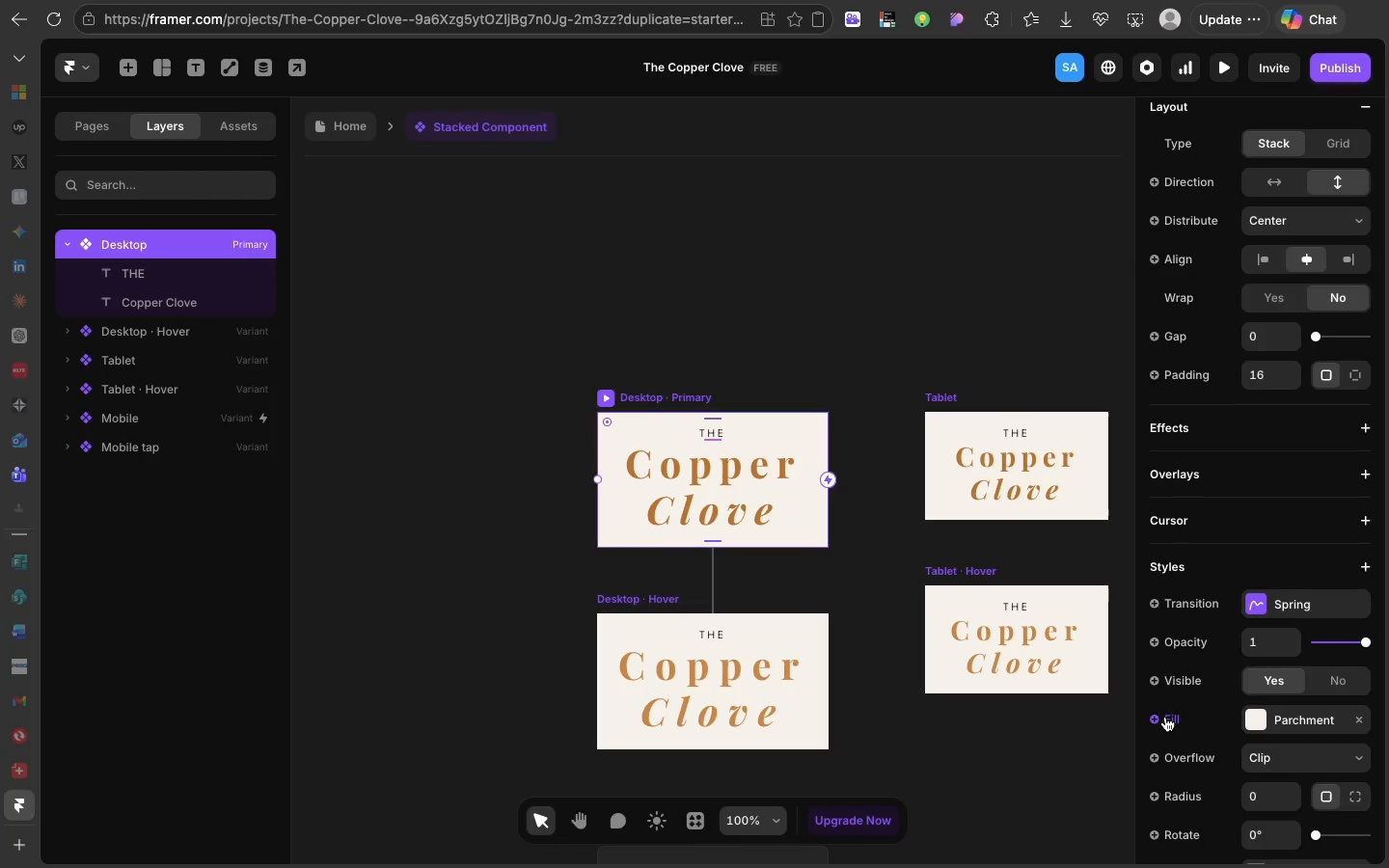 
left_click([1163, 718])
 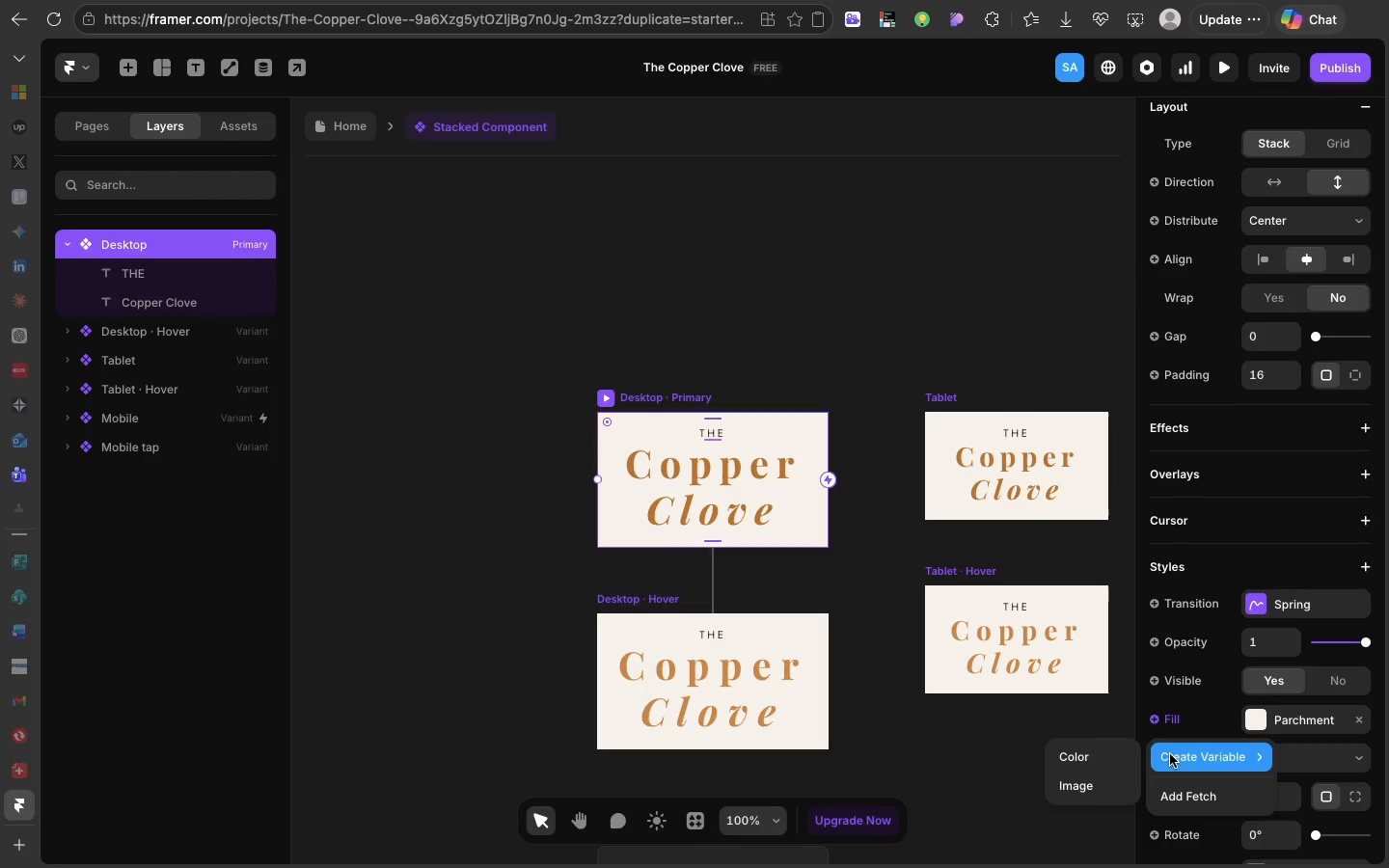 
left_click([1170, 754])
 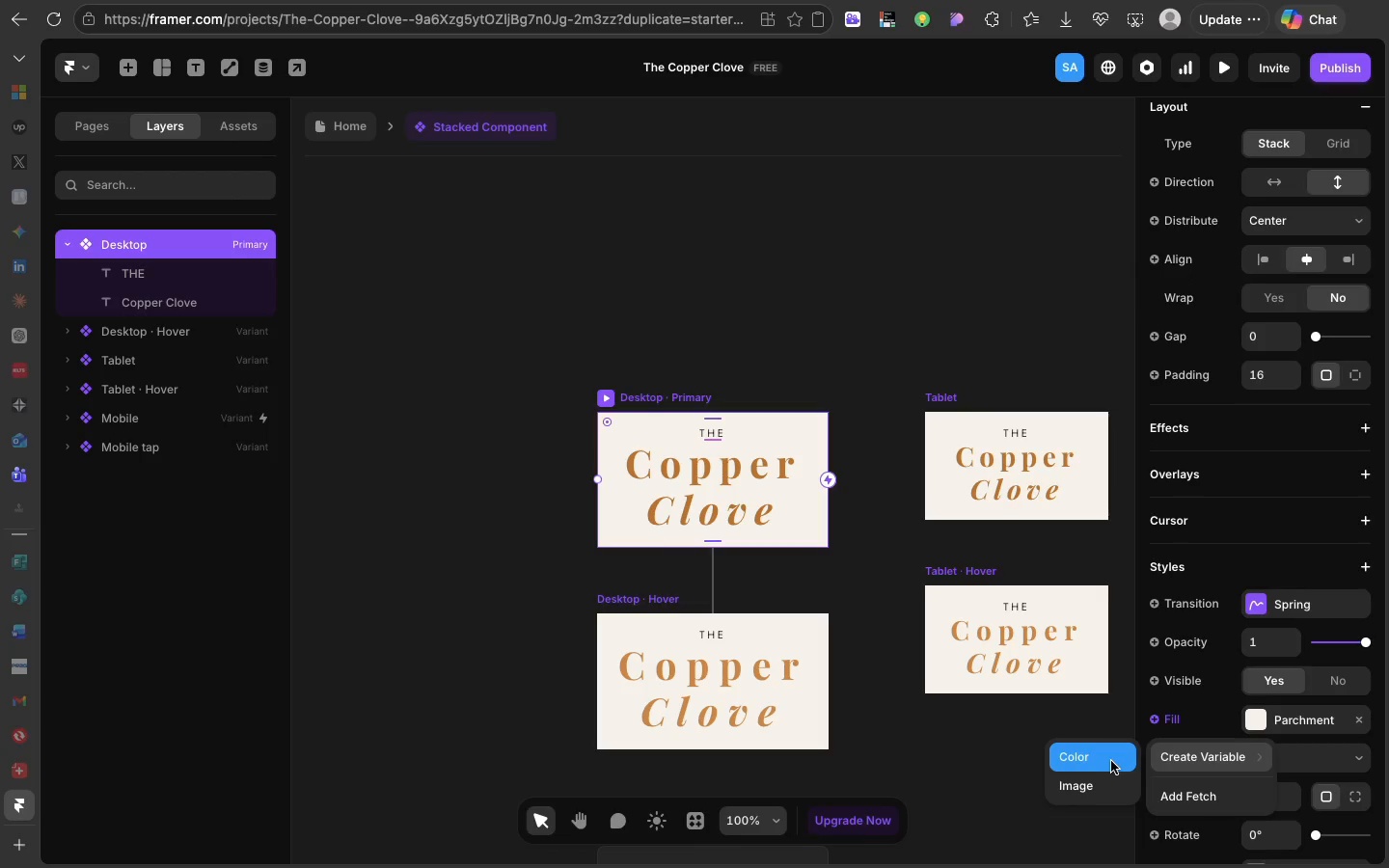 
left_click([1111, 761])
 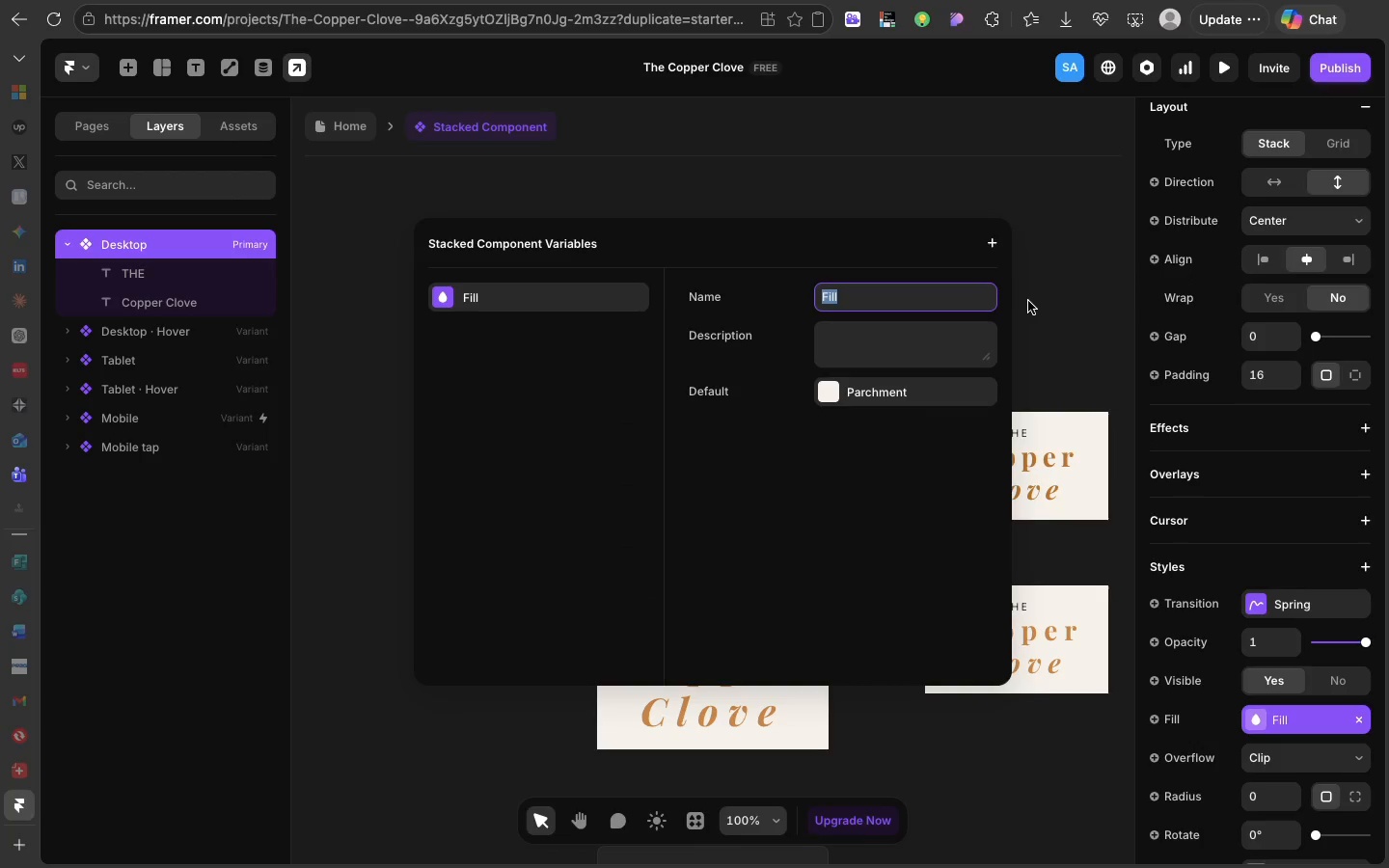 
left_click([1029, 301])
 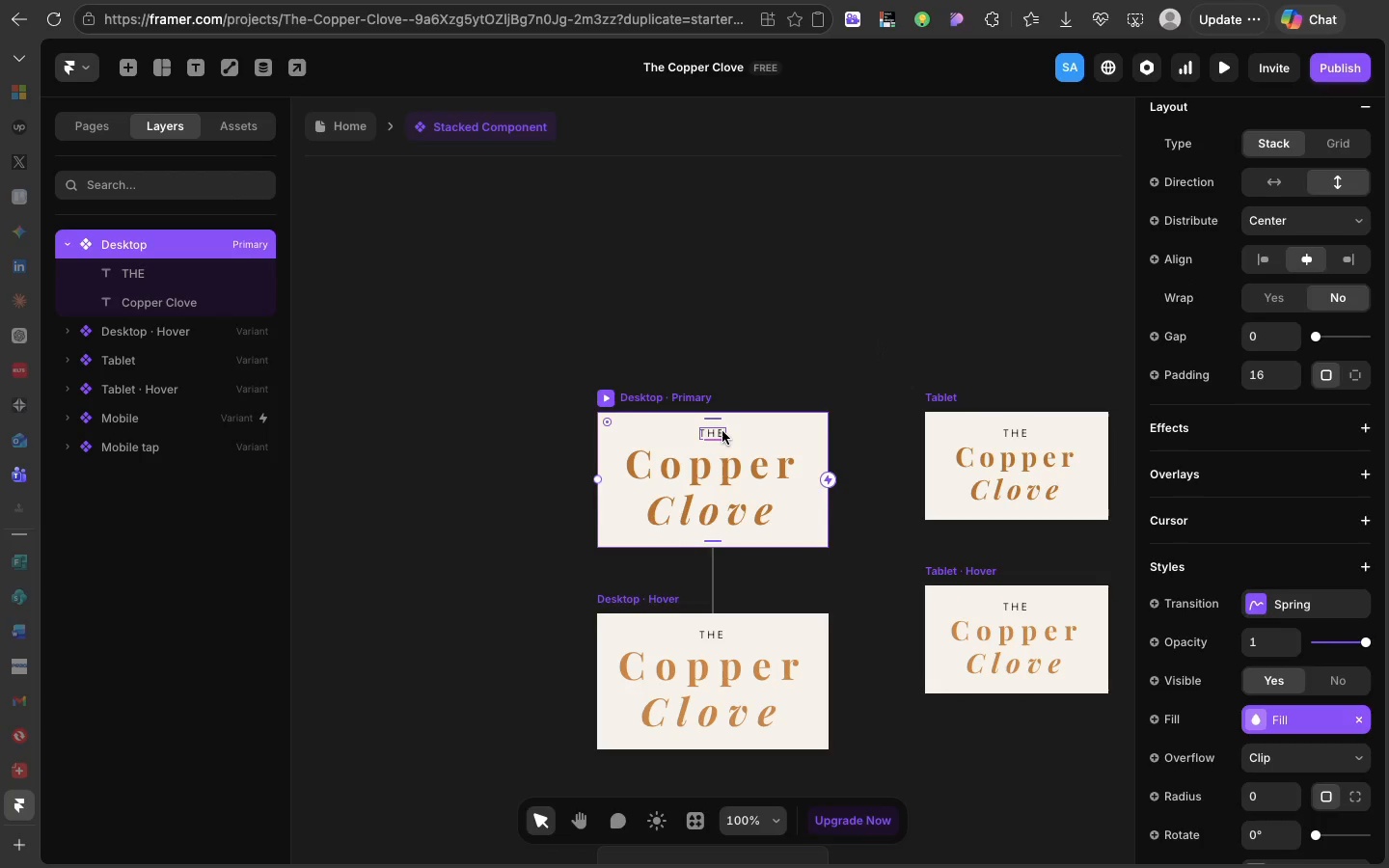 
left_click([722, 431])
 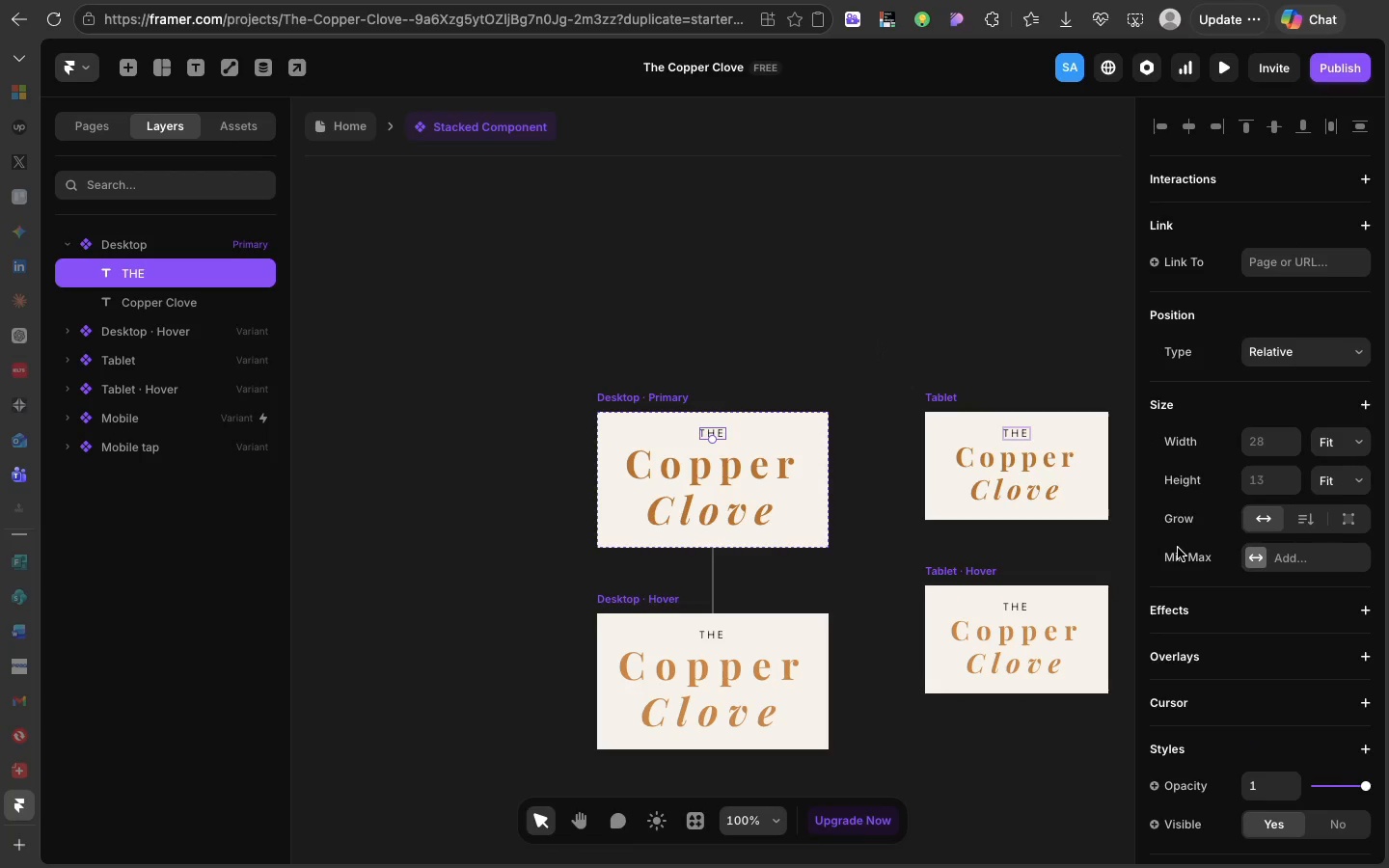 
scroll: coordinate [1176, 550], scroll_direction: down, amount: 35.0
 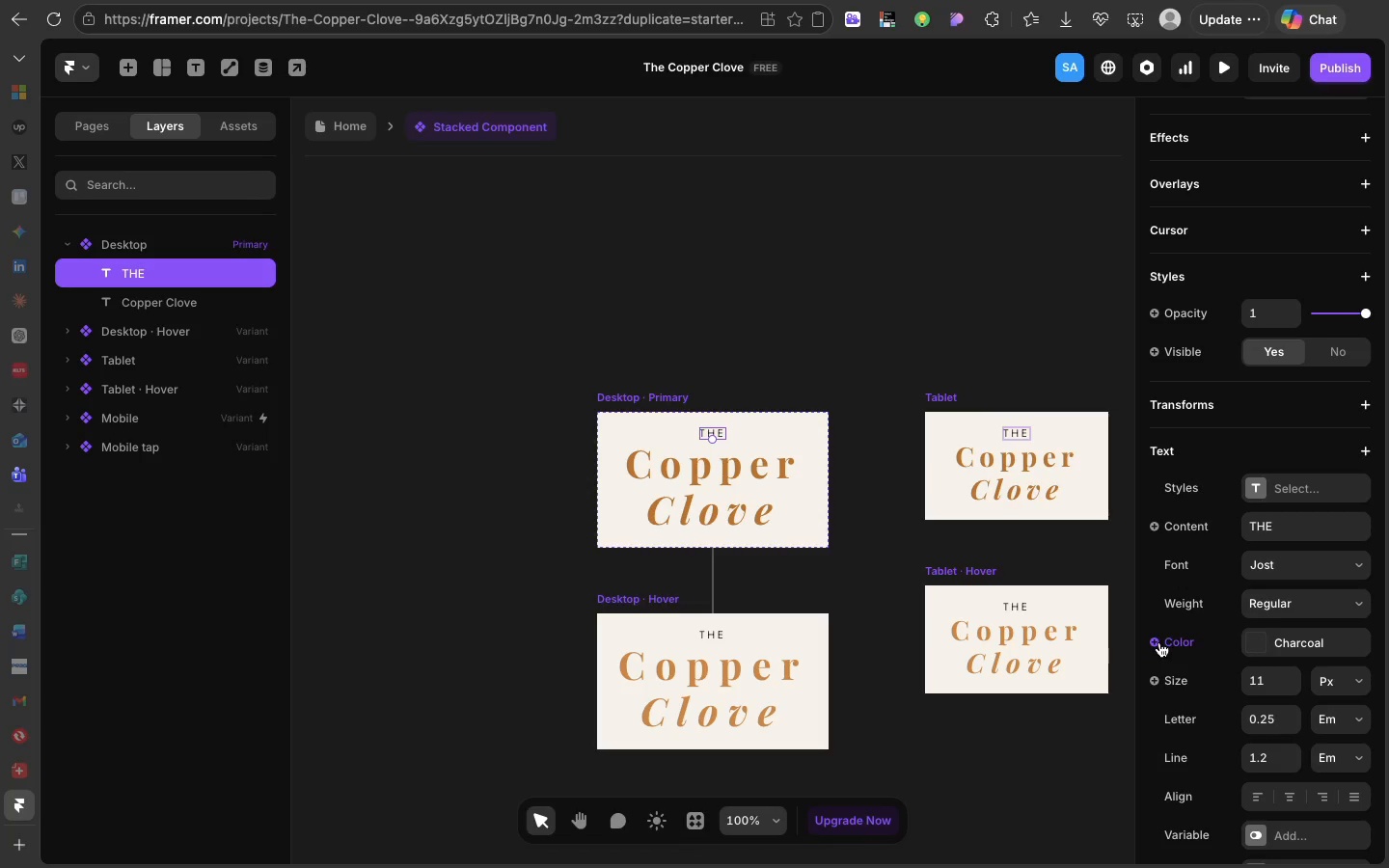 
left_click([1159, 642])
 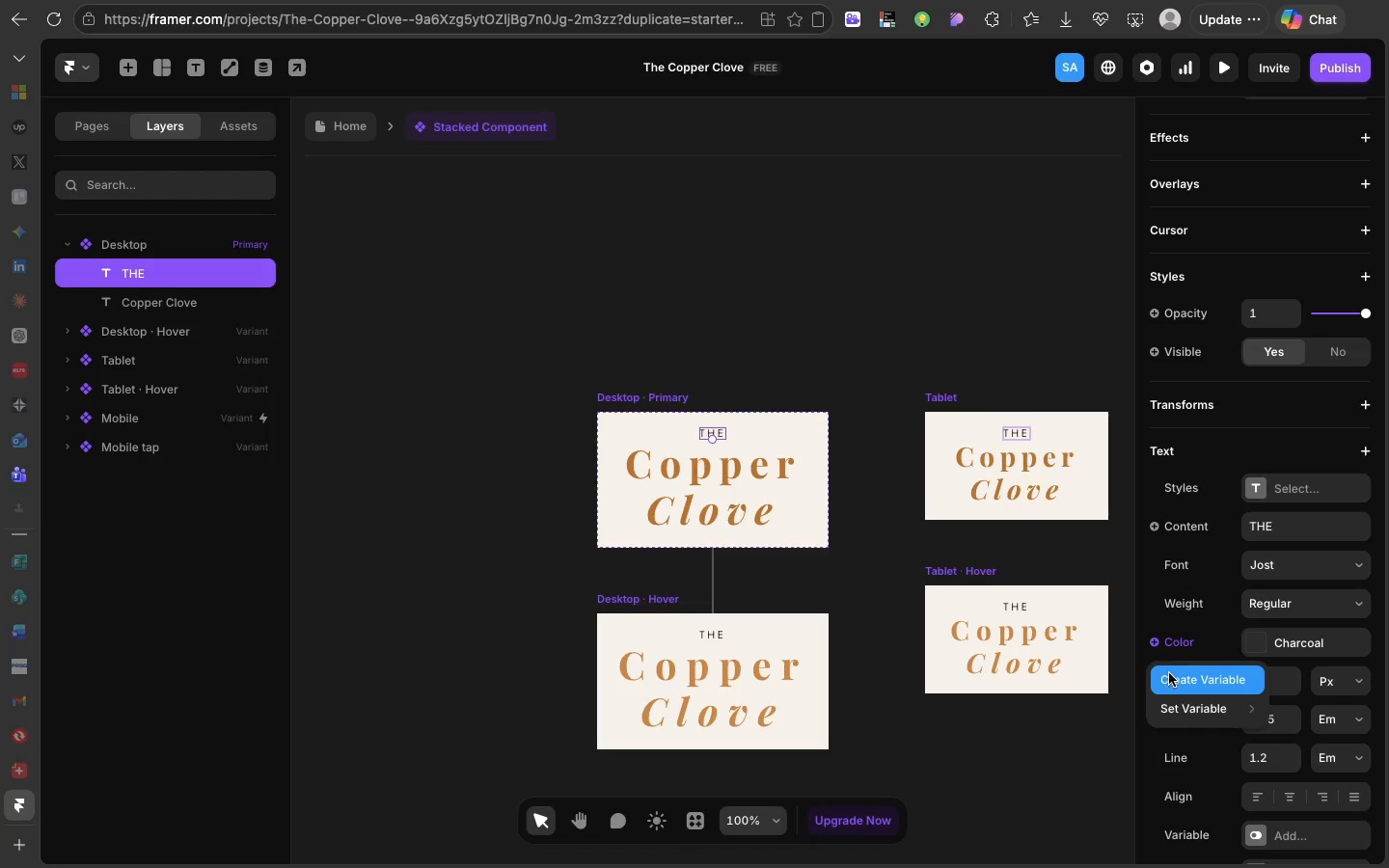 
left_click([1169, 673])
 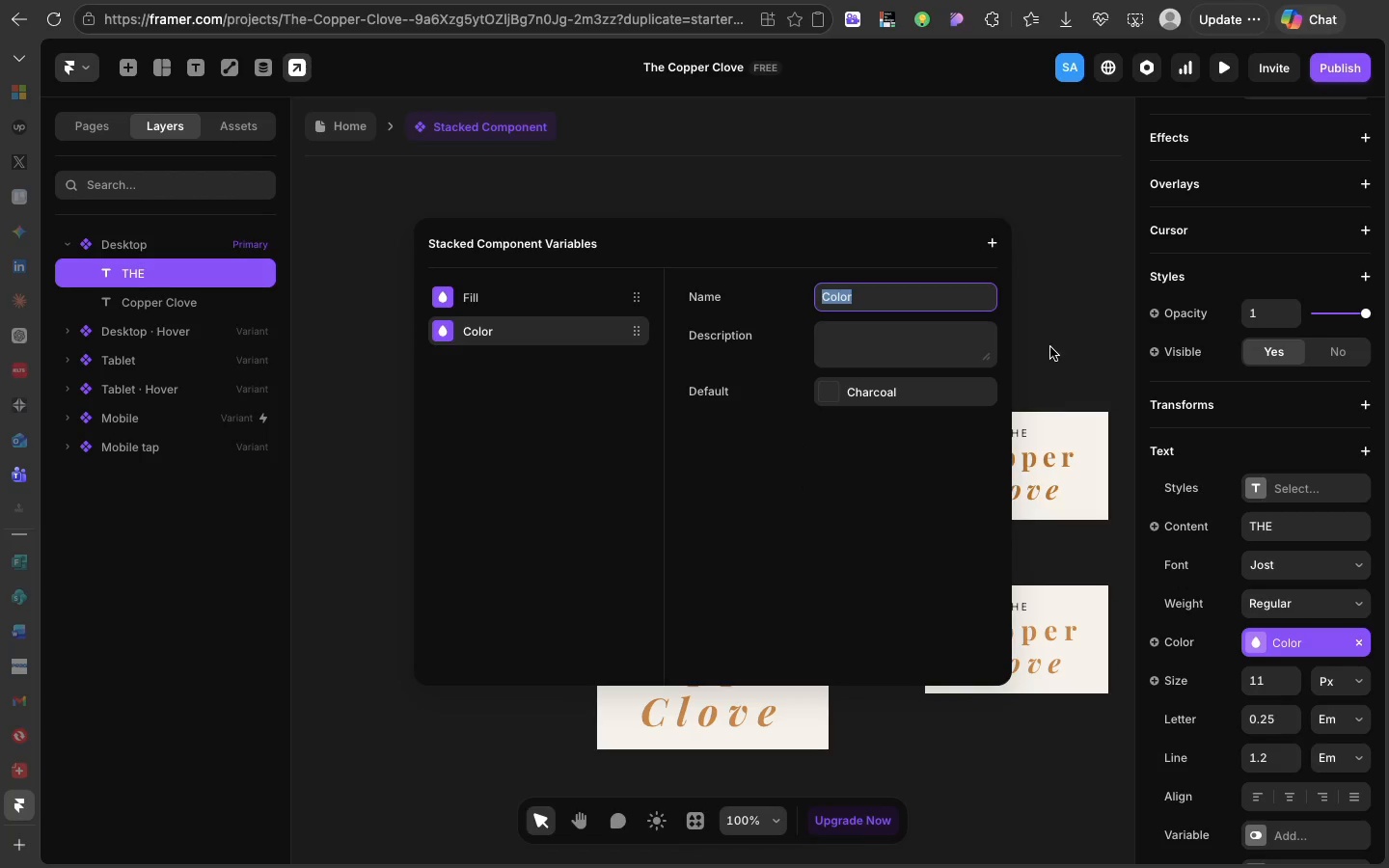 
left_click([1053, 343])
 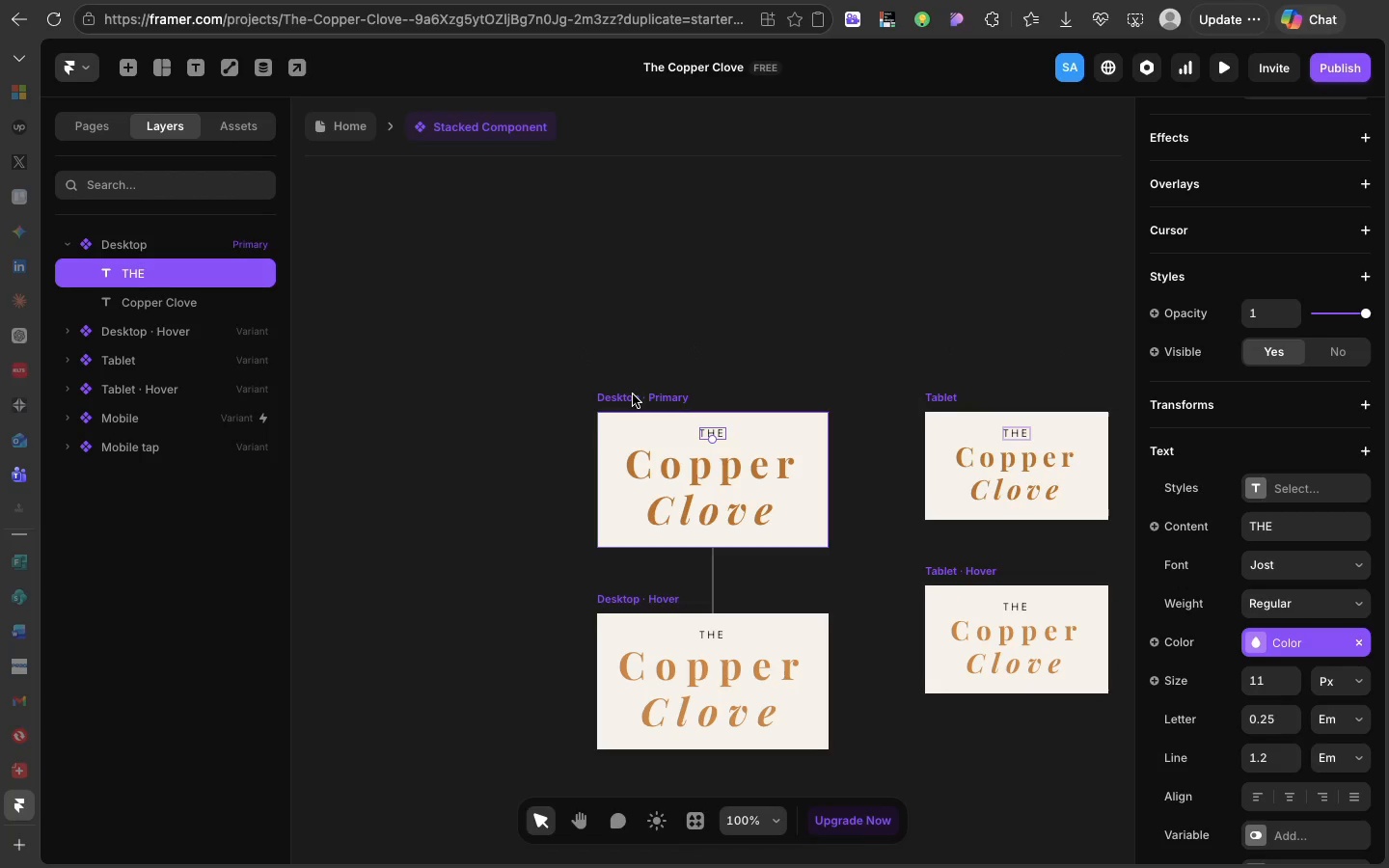 
left_click([633, 394])
 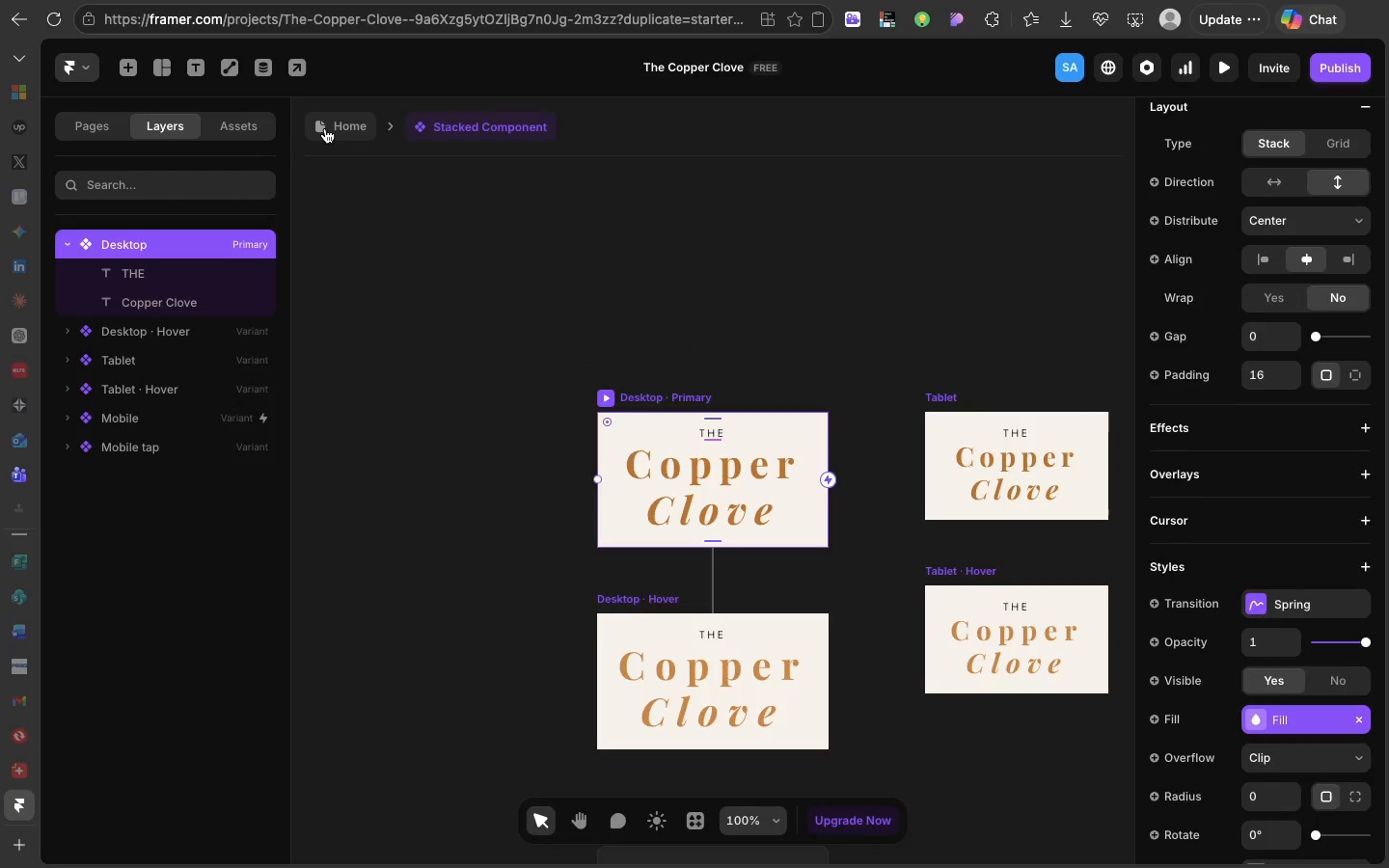 
left_click([325, 128])
 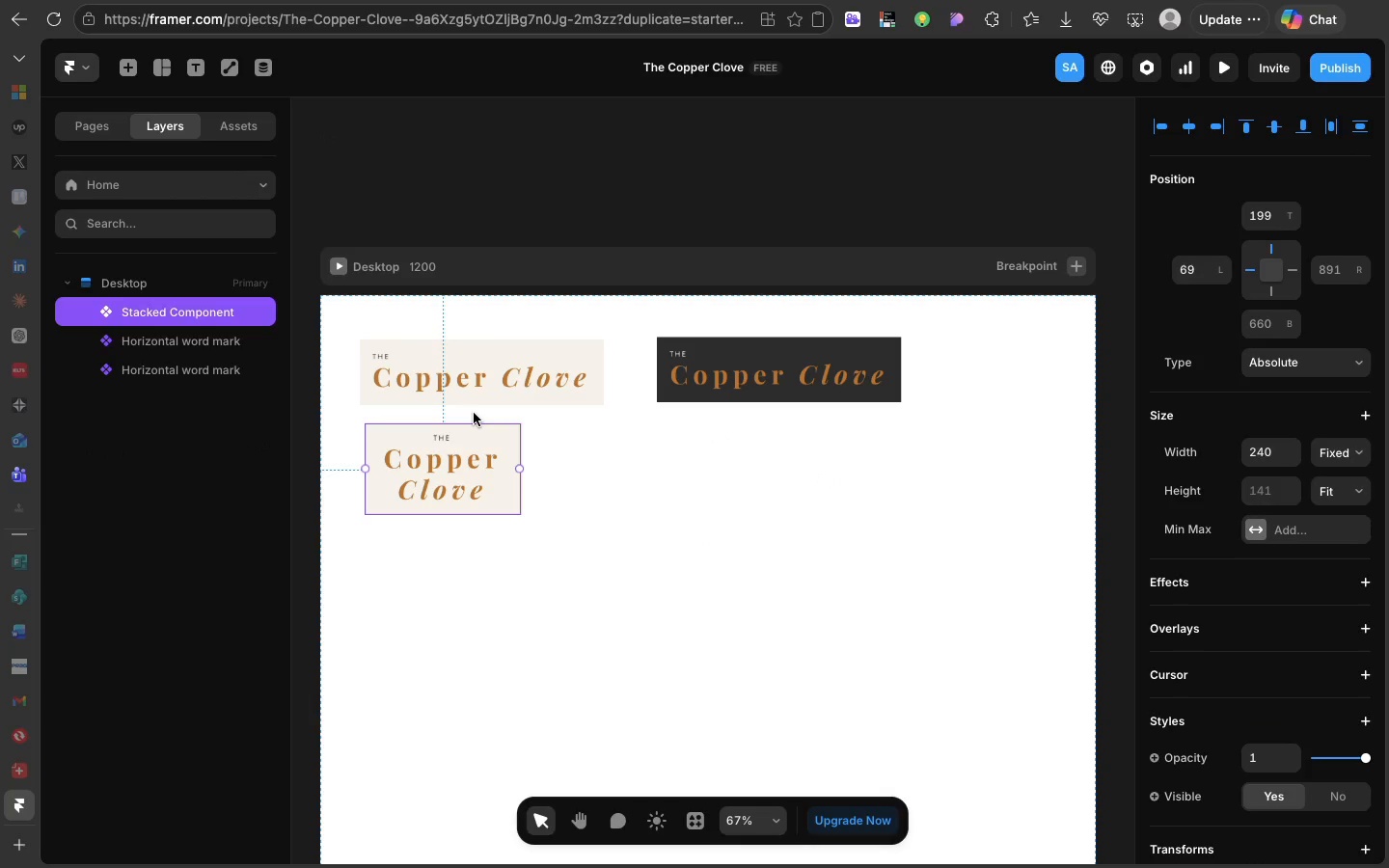 
key(Meta+D)
 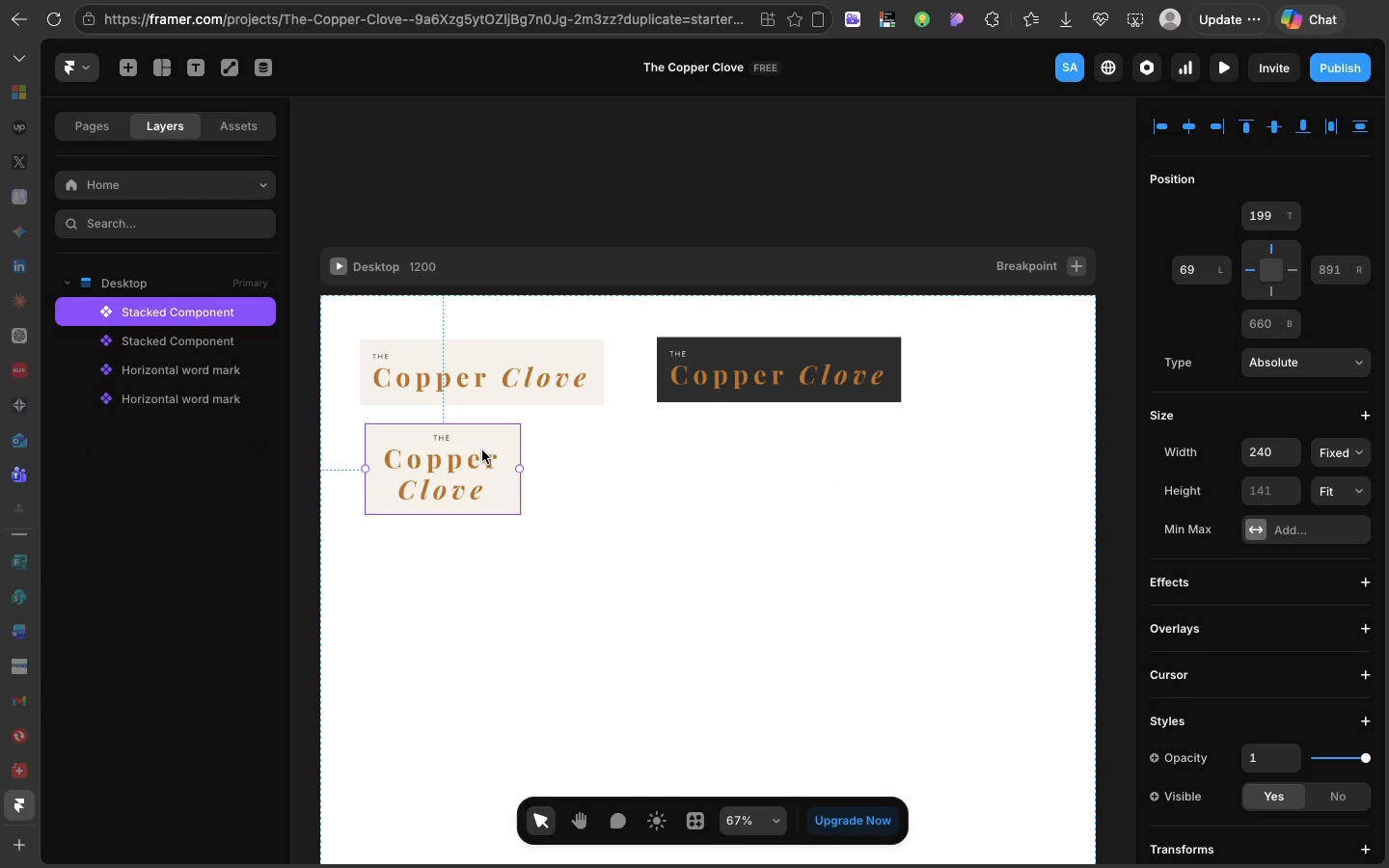 
left_click_drag(start_coordinate=[482, 450], to_coordinate=[773, 450])
 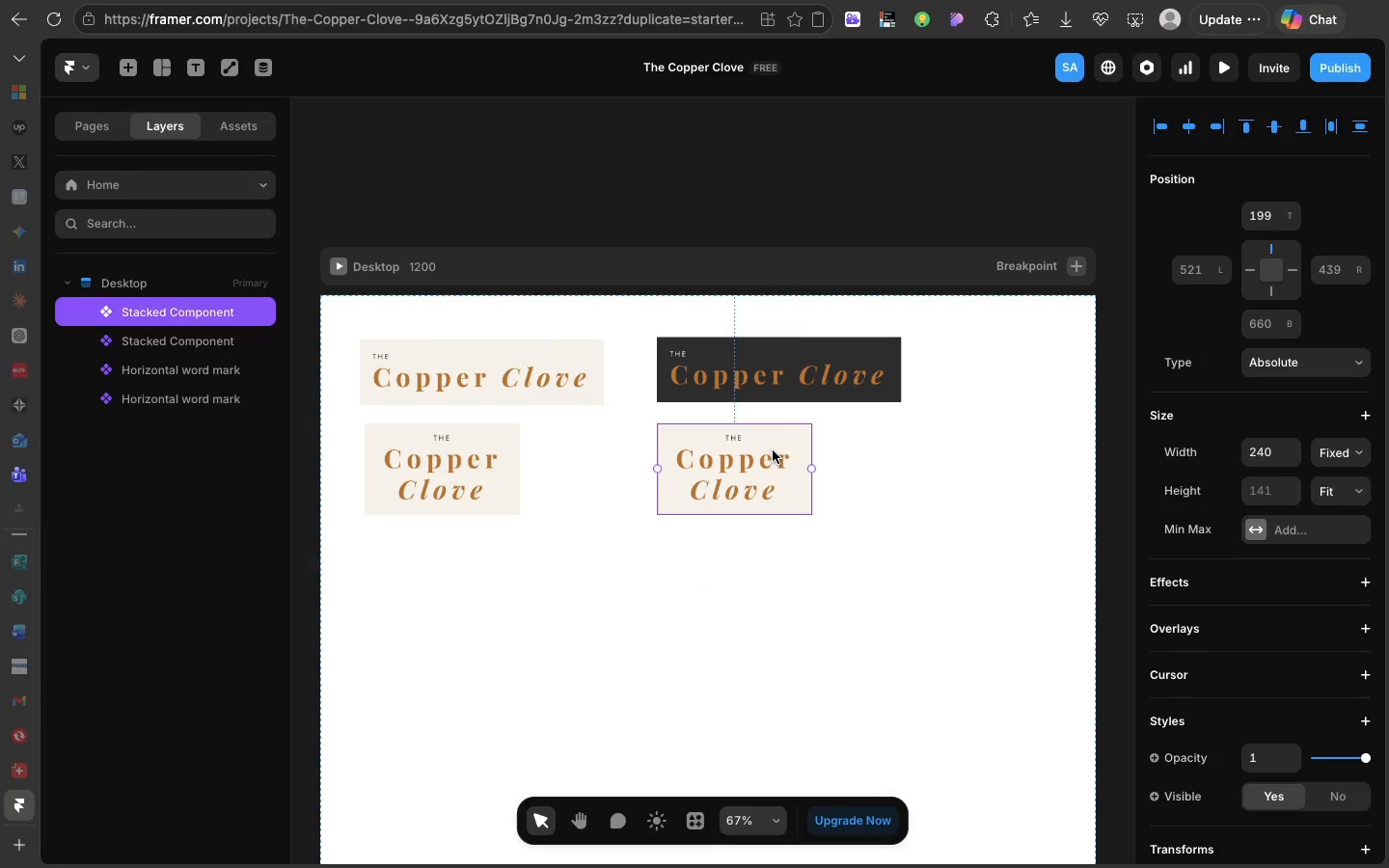 
scroll: coordinate [1219, 649], scroll_direction: down, amount: 162.0
 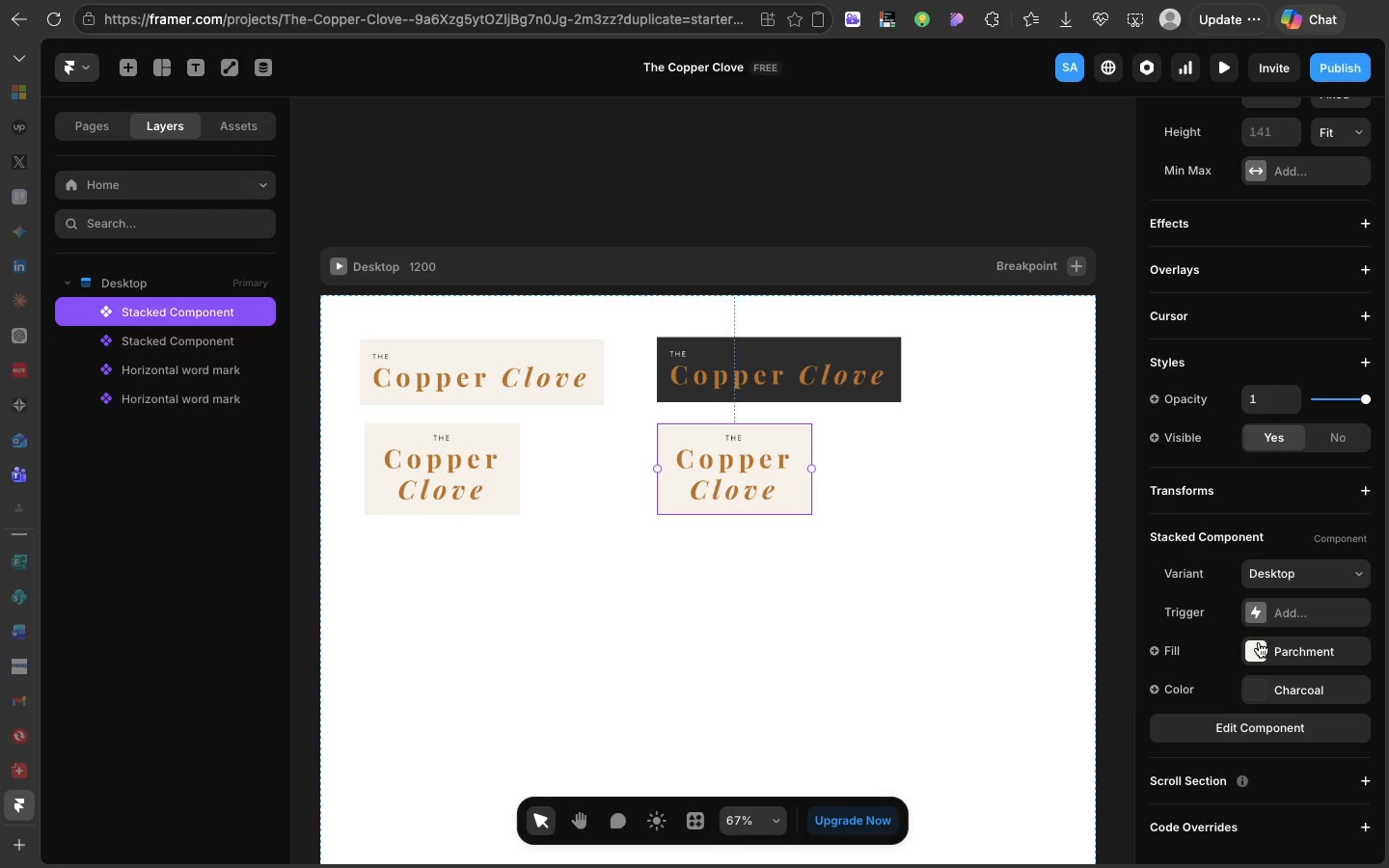 
left_click([1259, 642])
 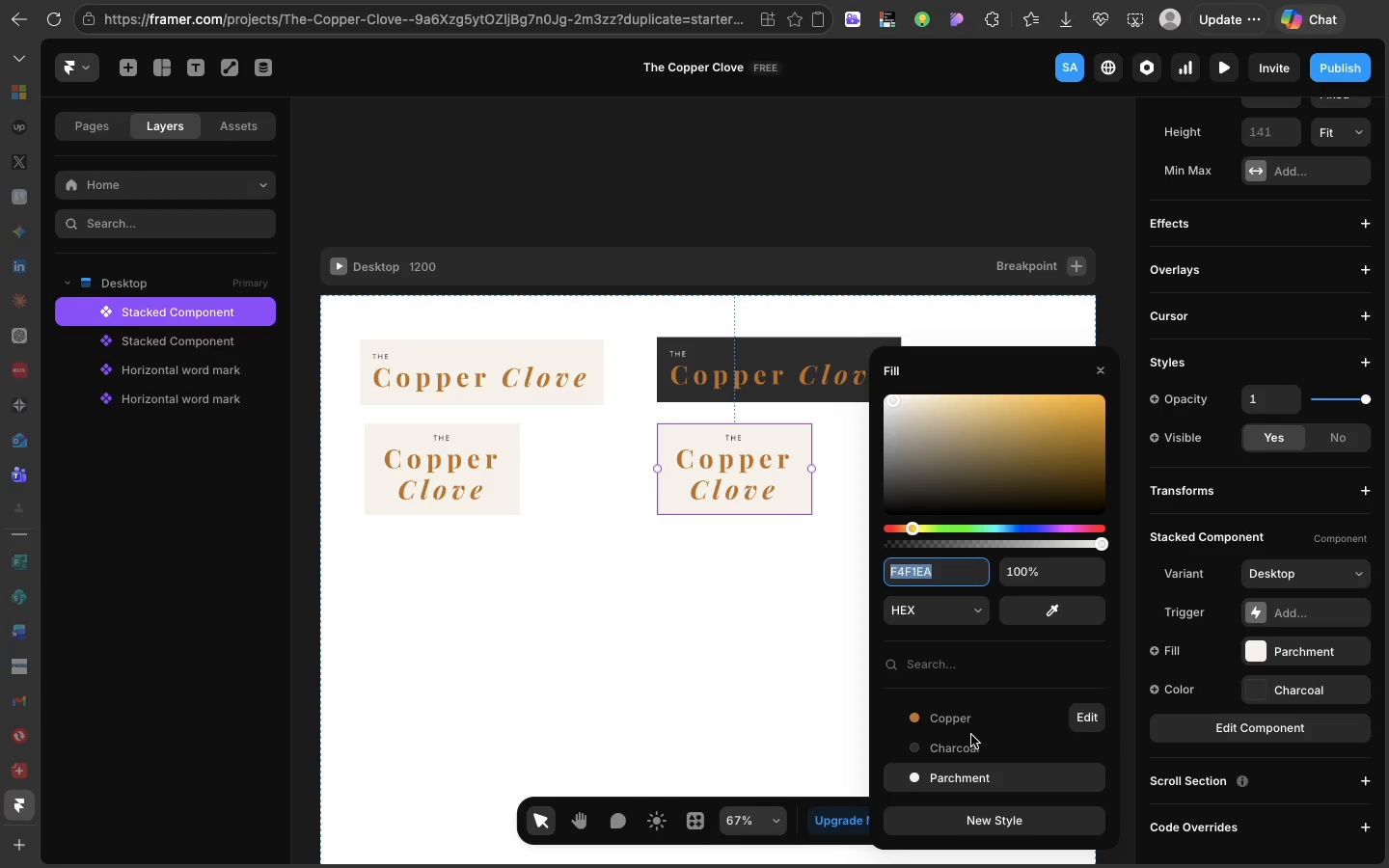 
left_click([969, 739])
 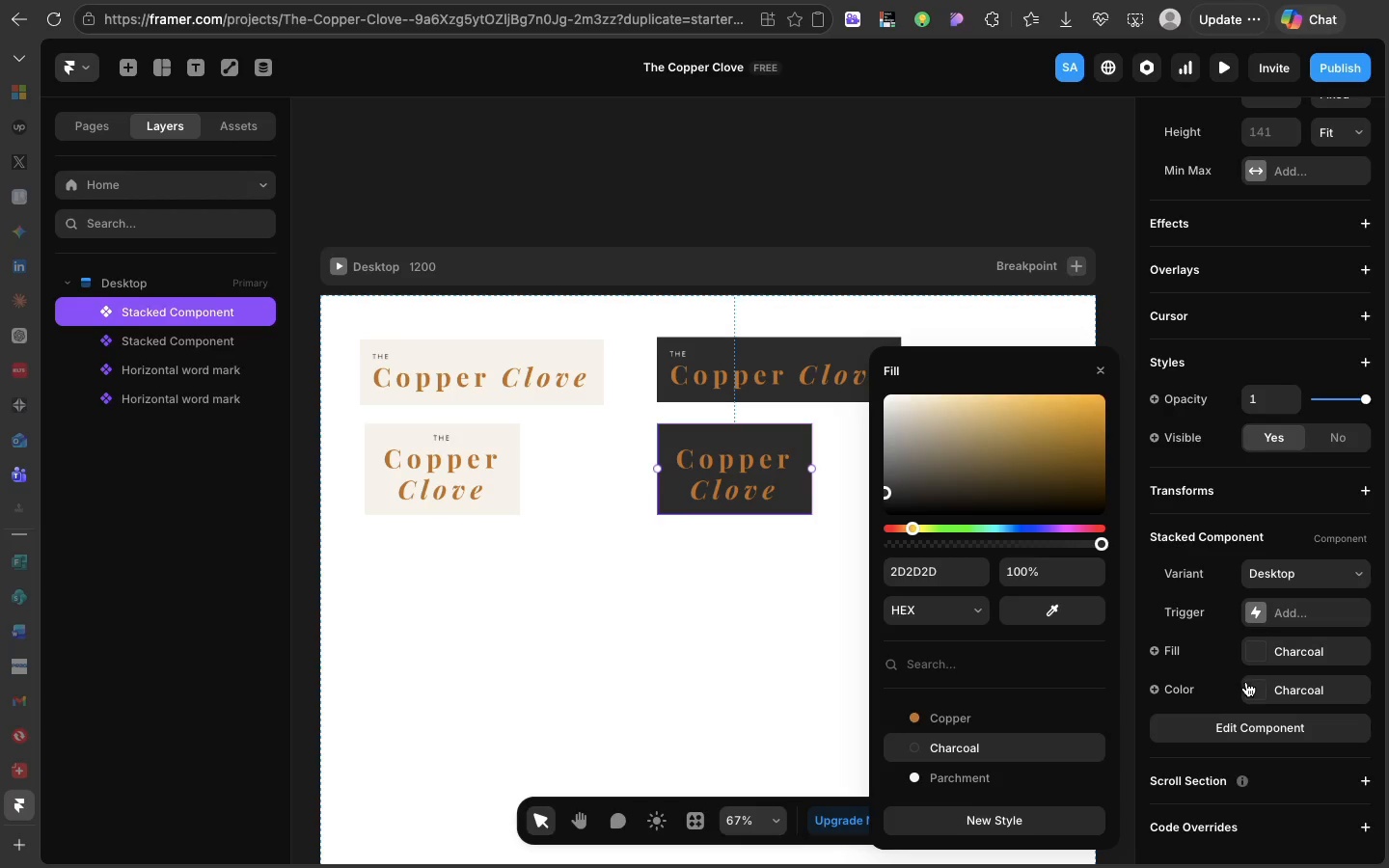 
left_click([1248, 686])
 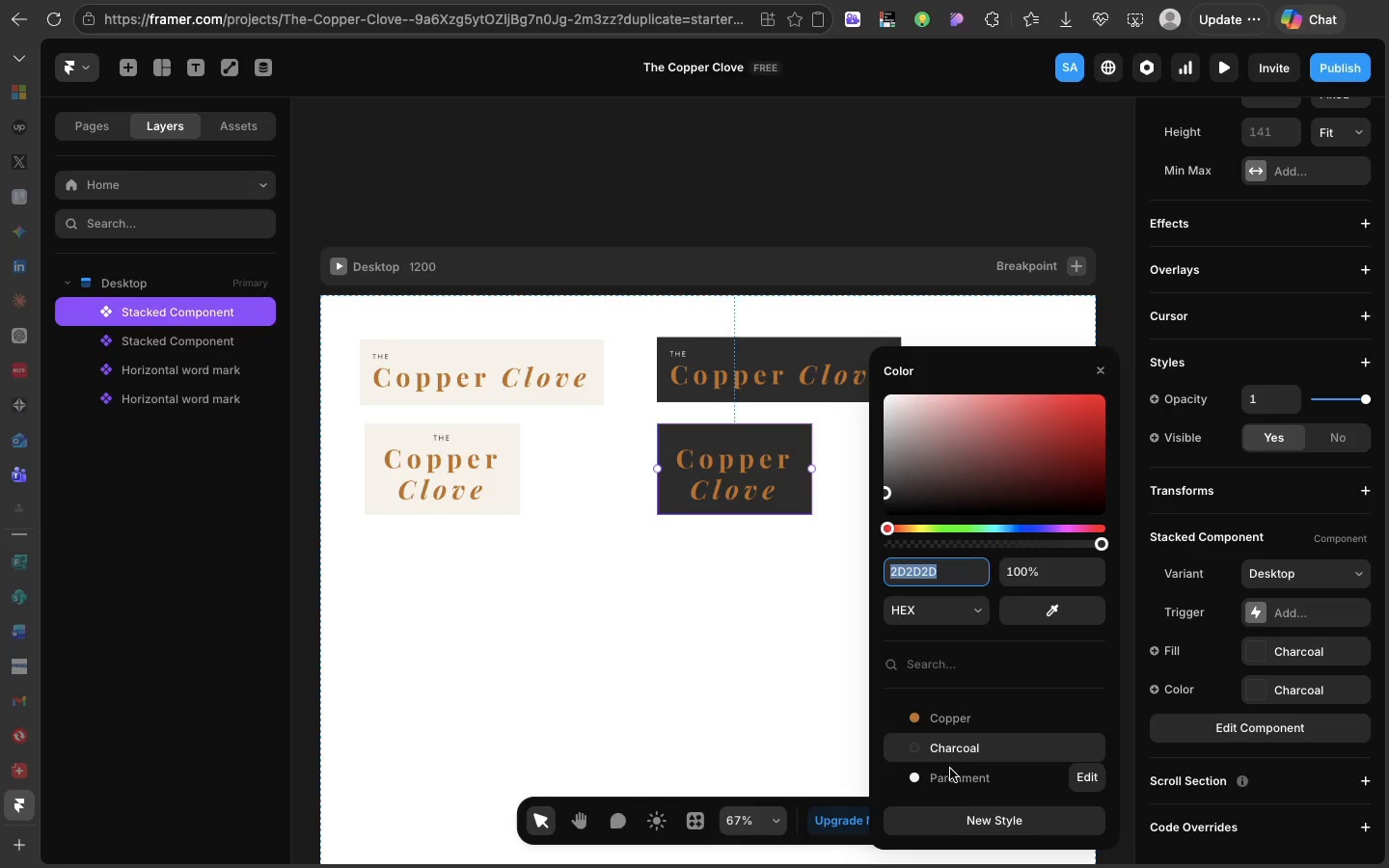 
left_click([951, 773])
 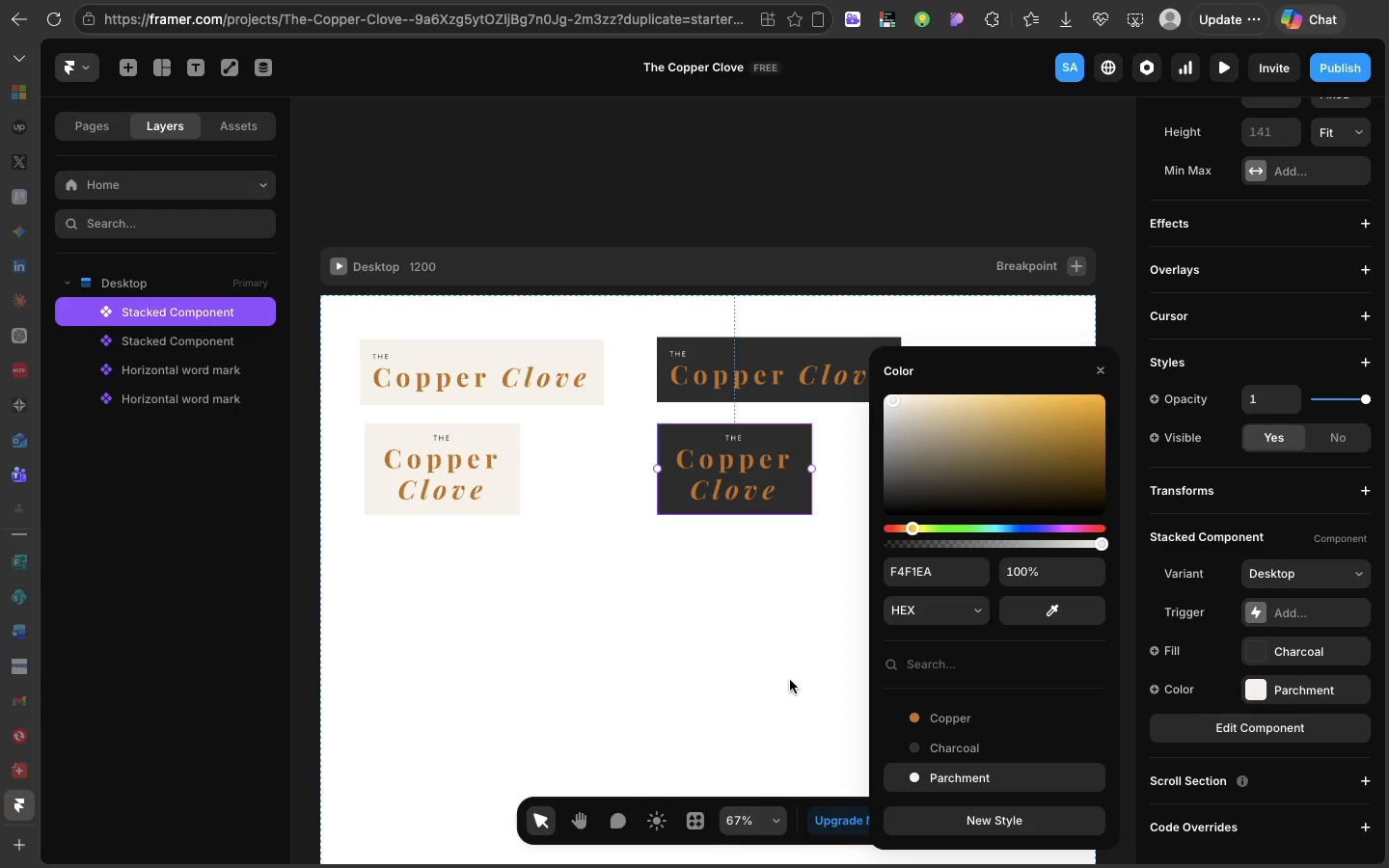 
left_click([790, 680])
 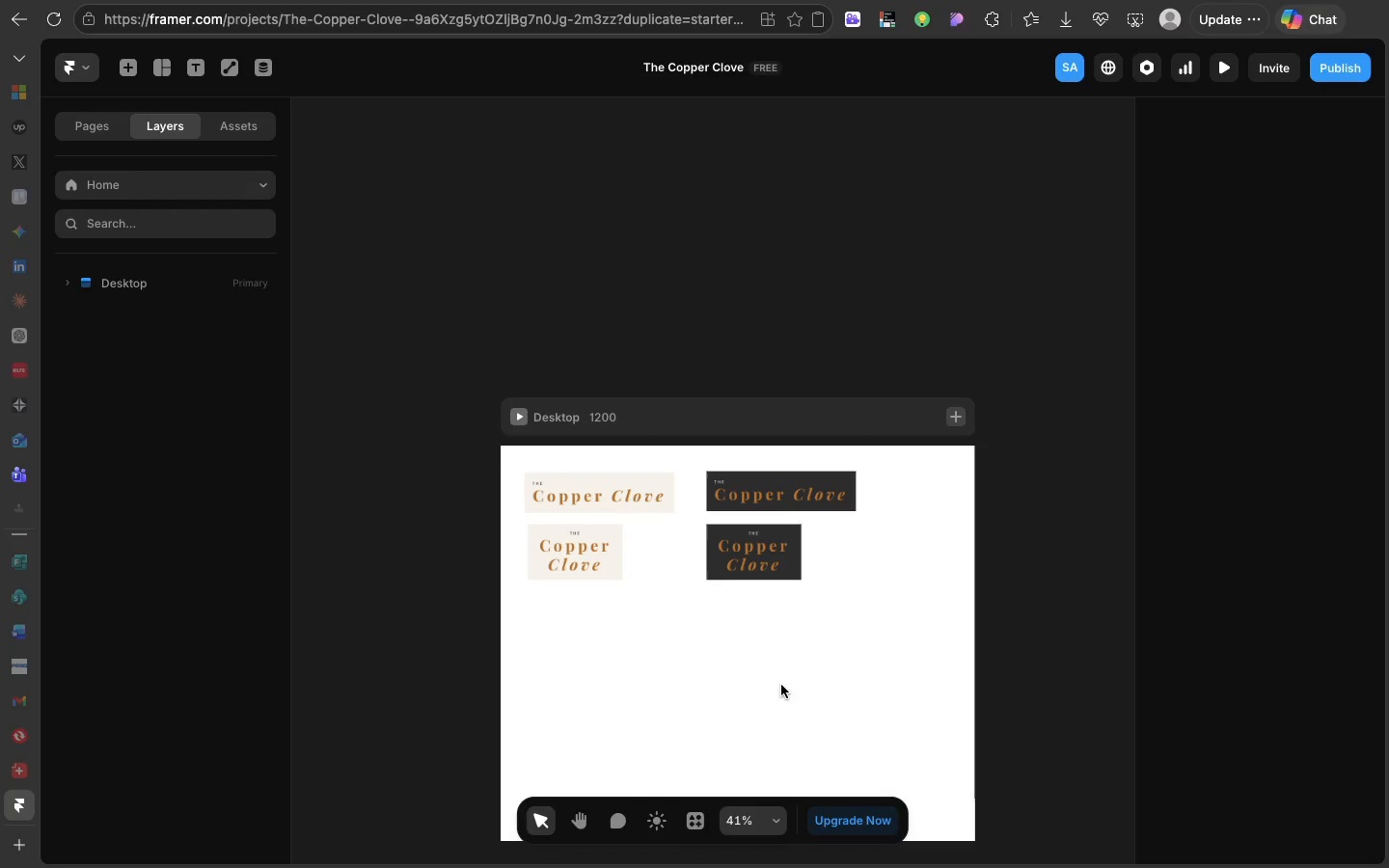 
wait(73.13)
 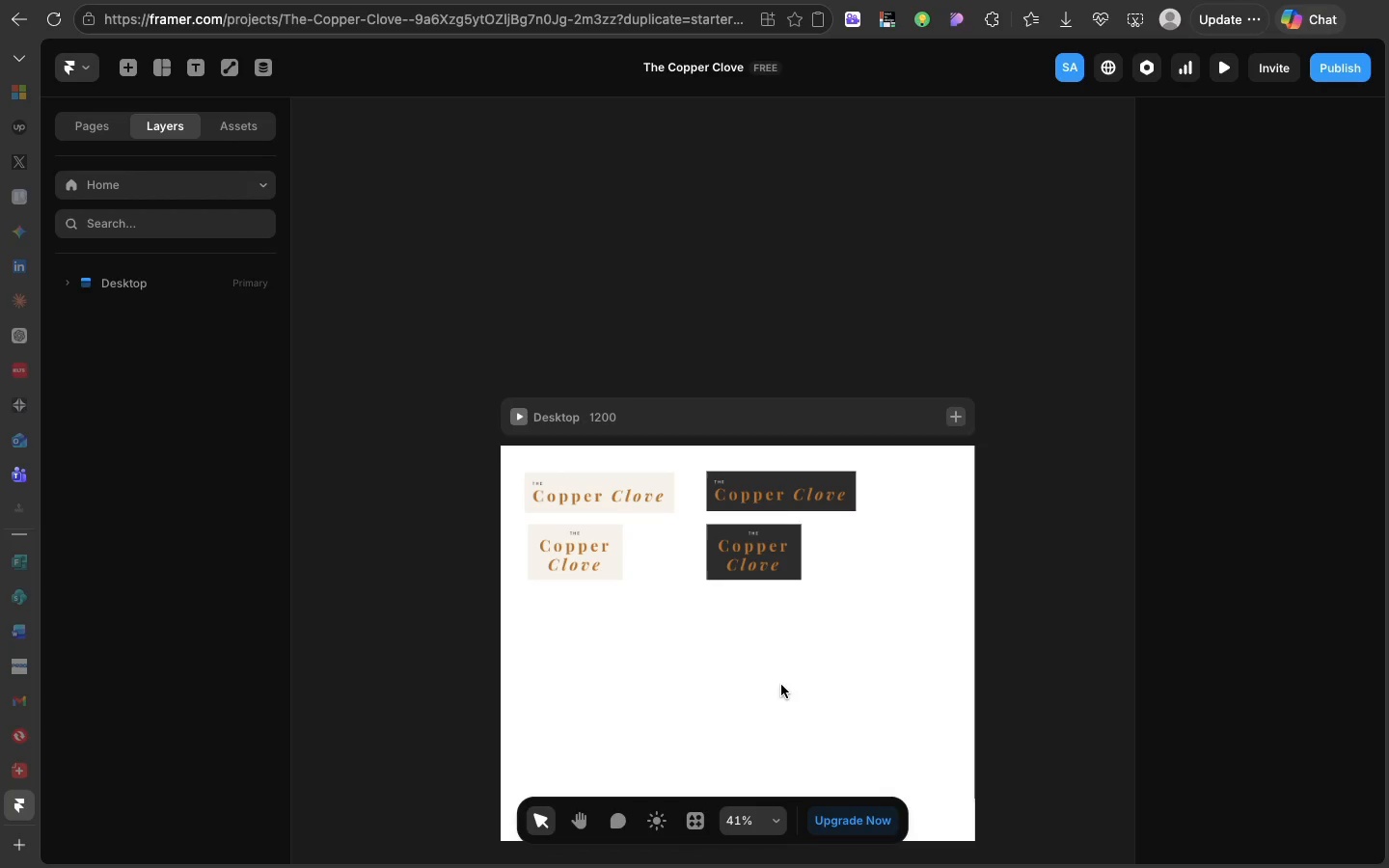 
scroll: coordinate [561, 565], scroll_direction: up, amount: 23.0
 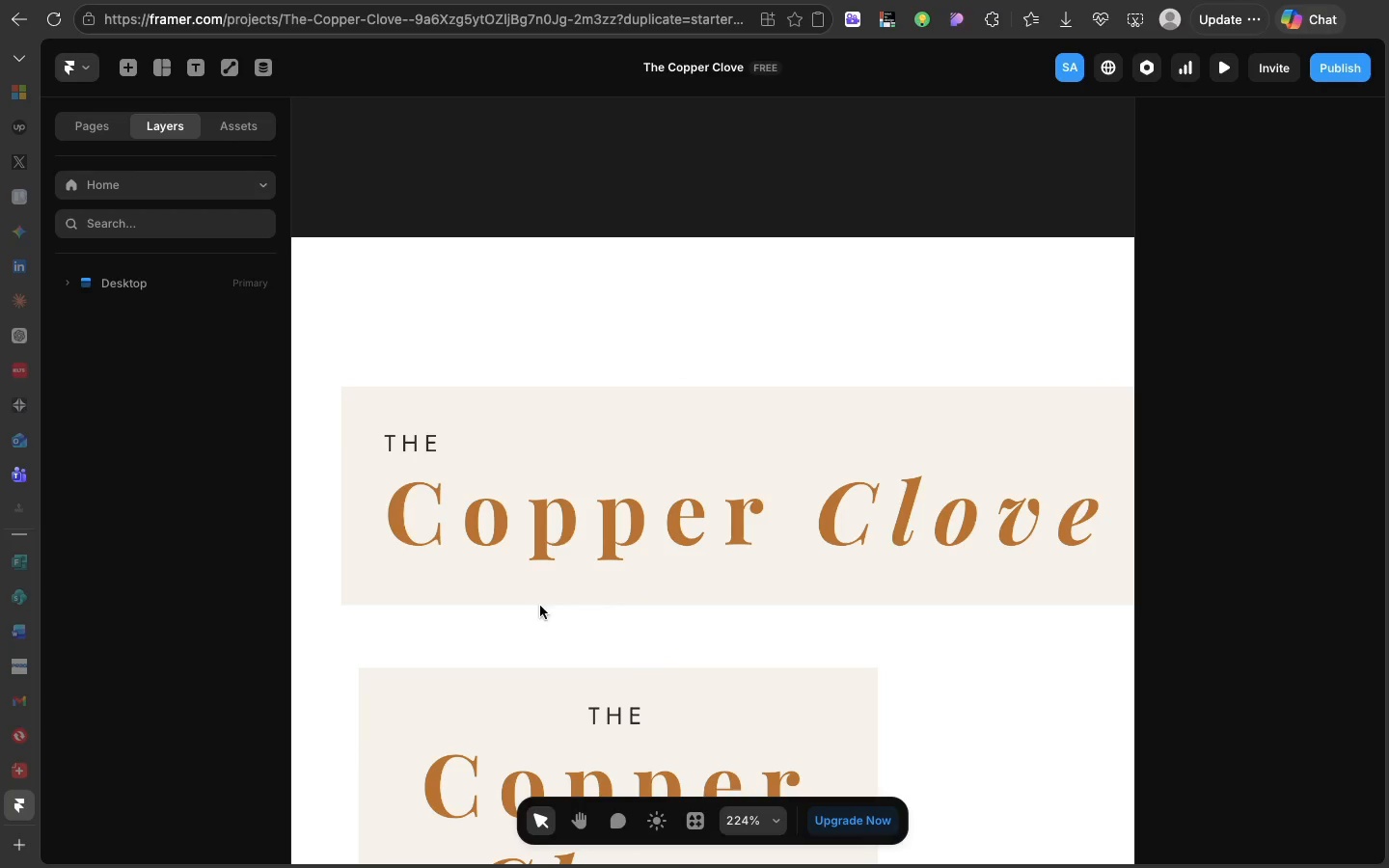 
mouse_move([557, 563])
 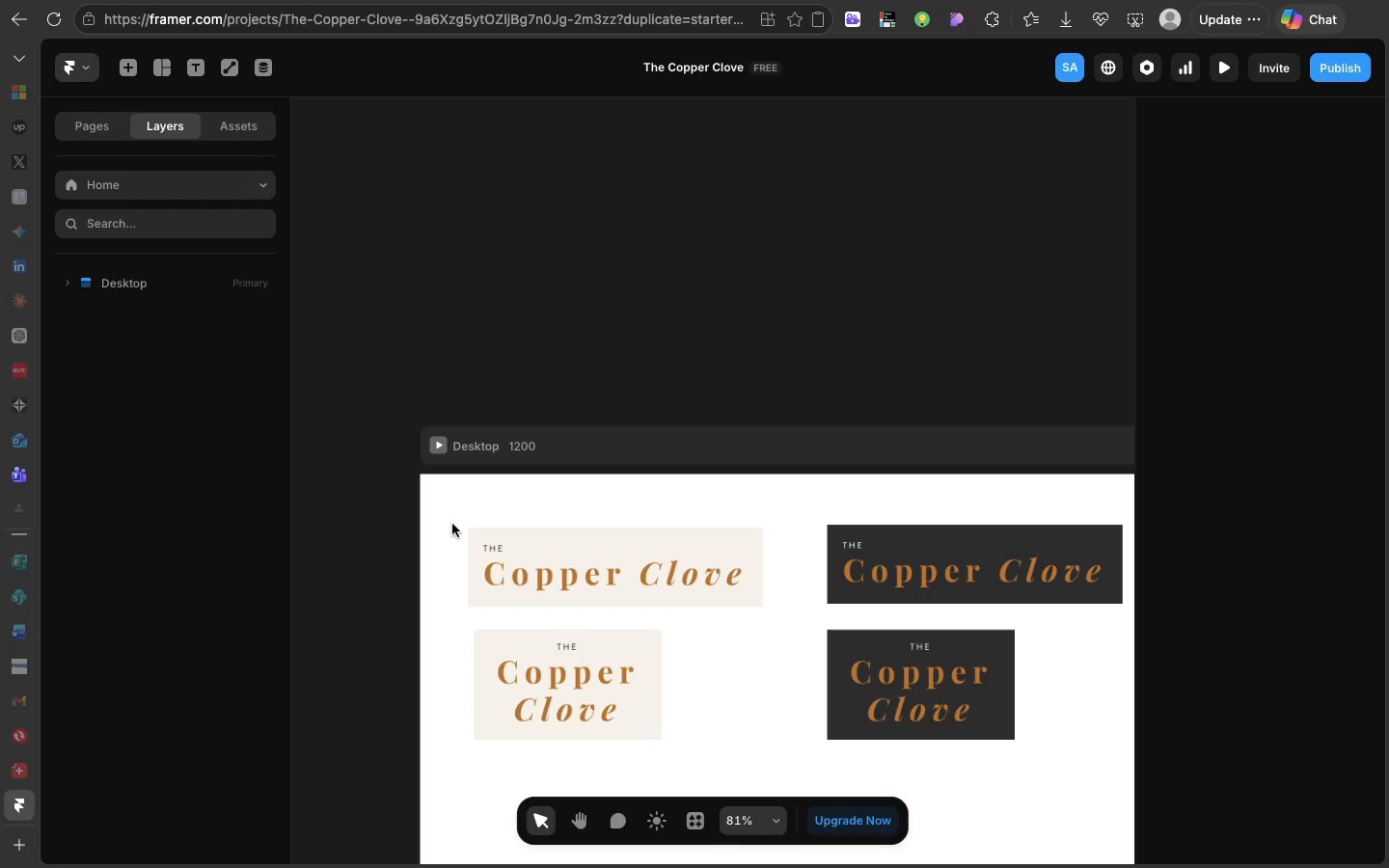 
left_click([452, 524])
 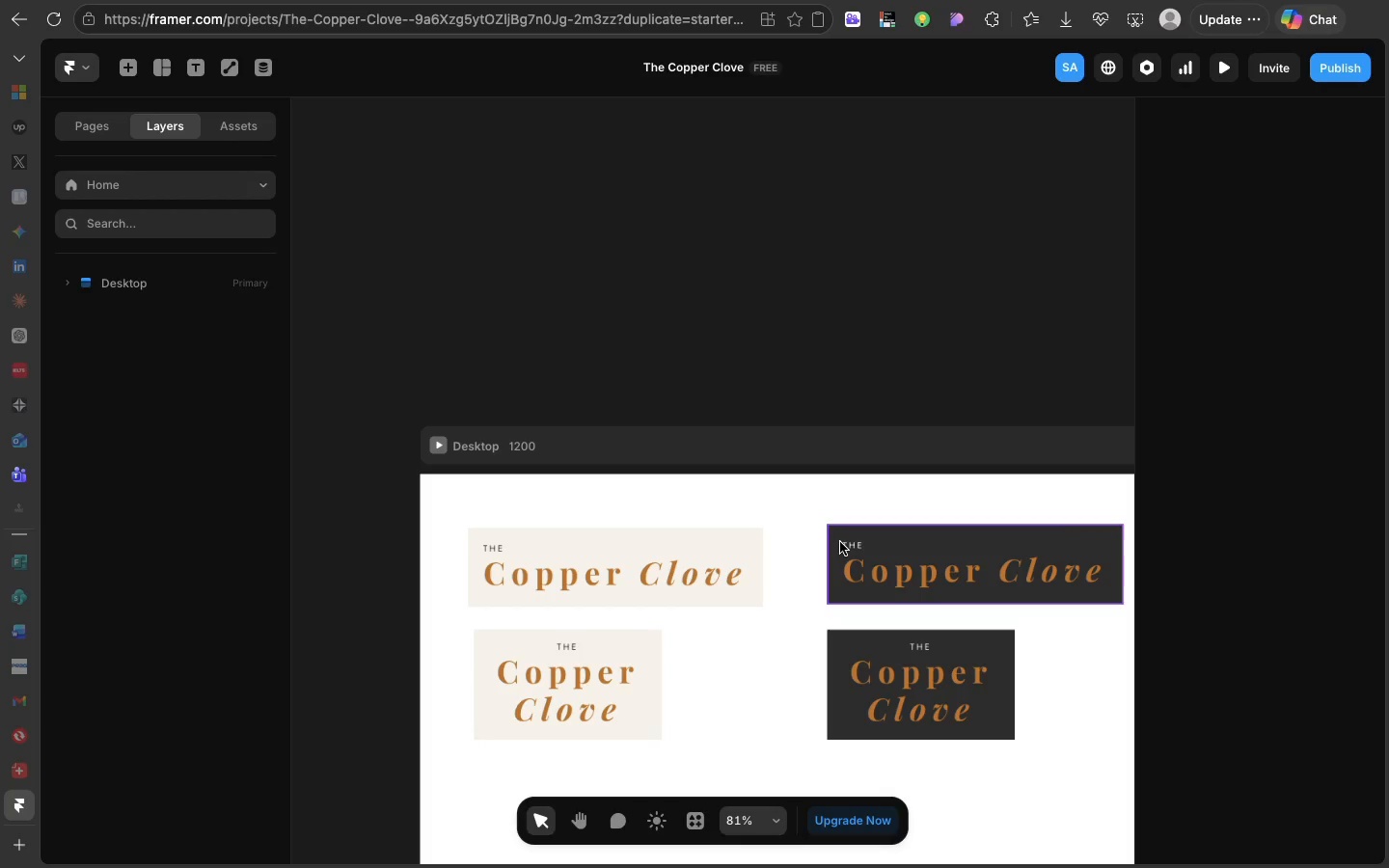 
left_click_drag(start_coordinate=[840, 542], to_coordinate=[786, 548])
 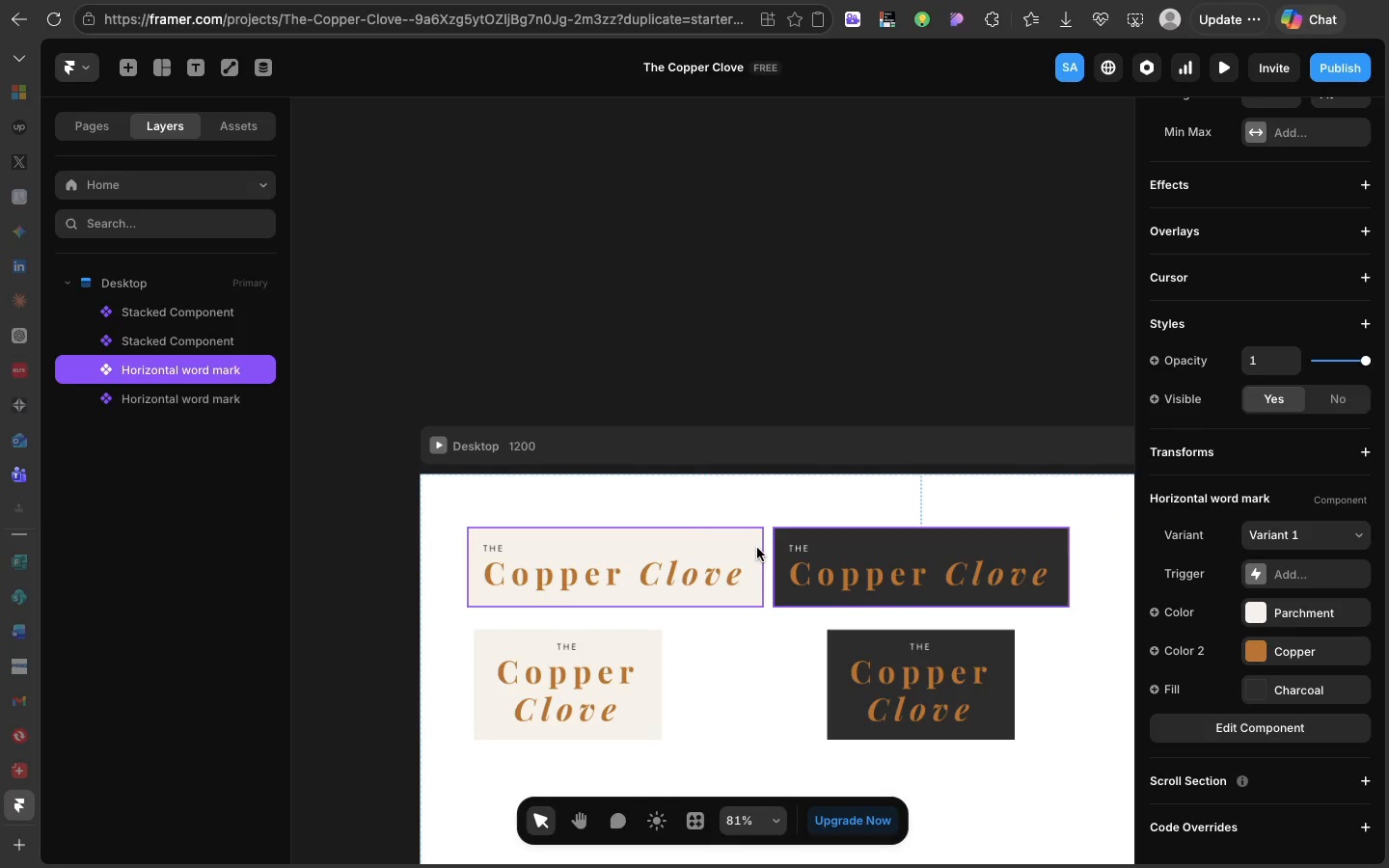 
hold_key(key=ShiftLeft, duration=0.61)
left_click([757, 547])
 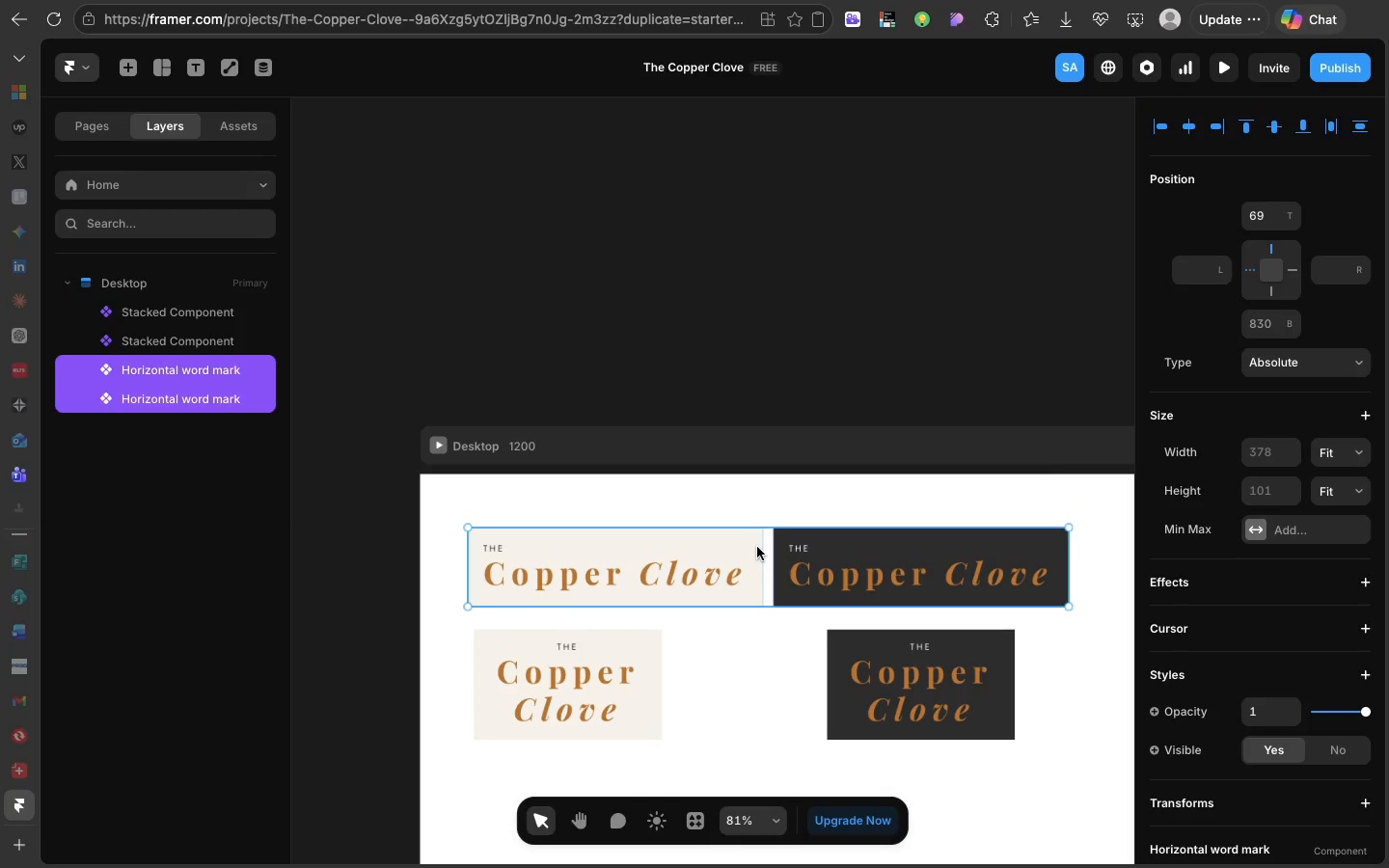 
right_click([757, 547])
 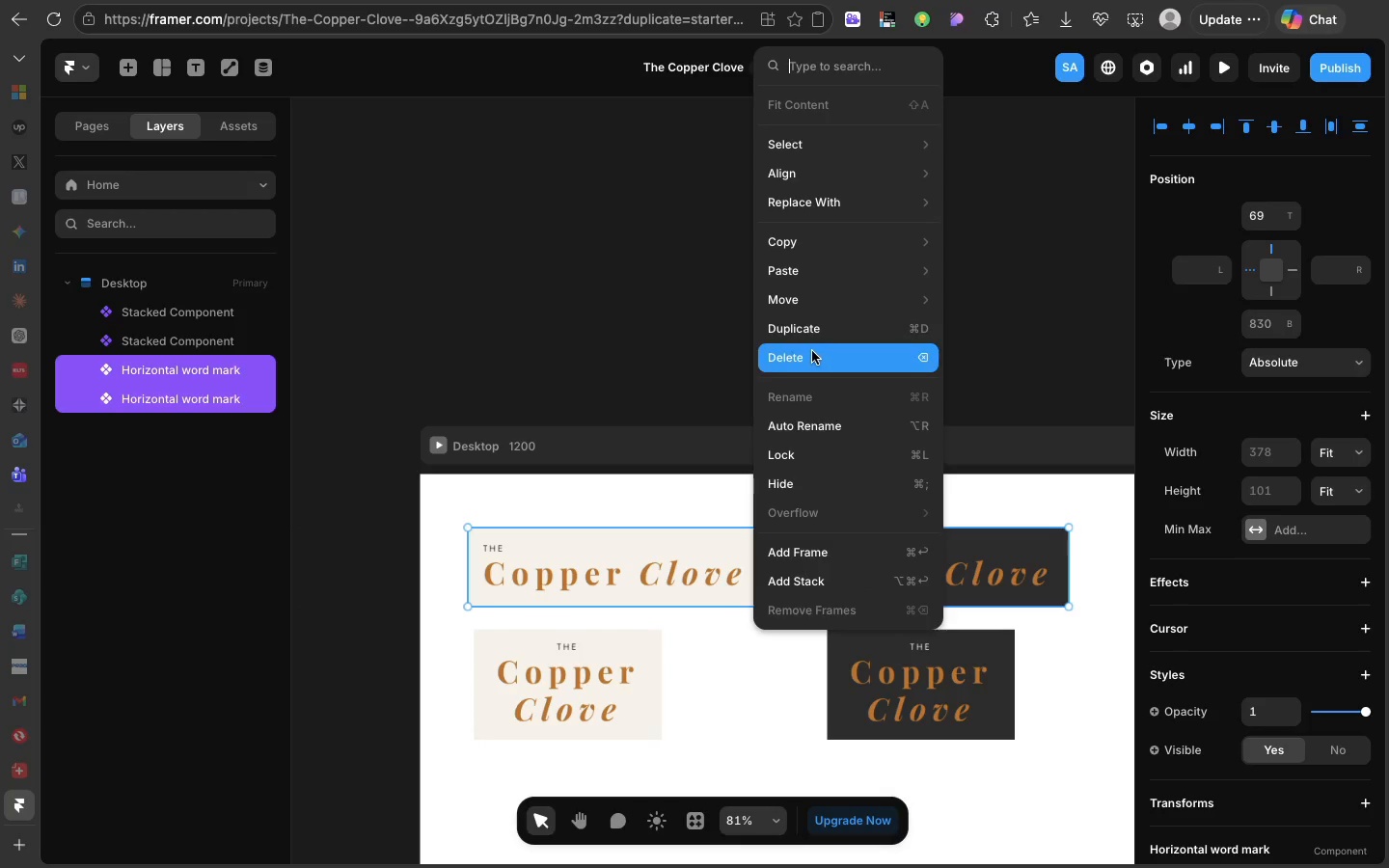 
left_click([782, 571])
 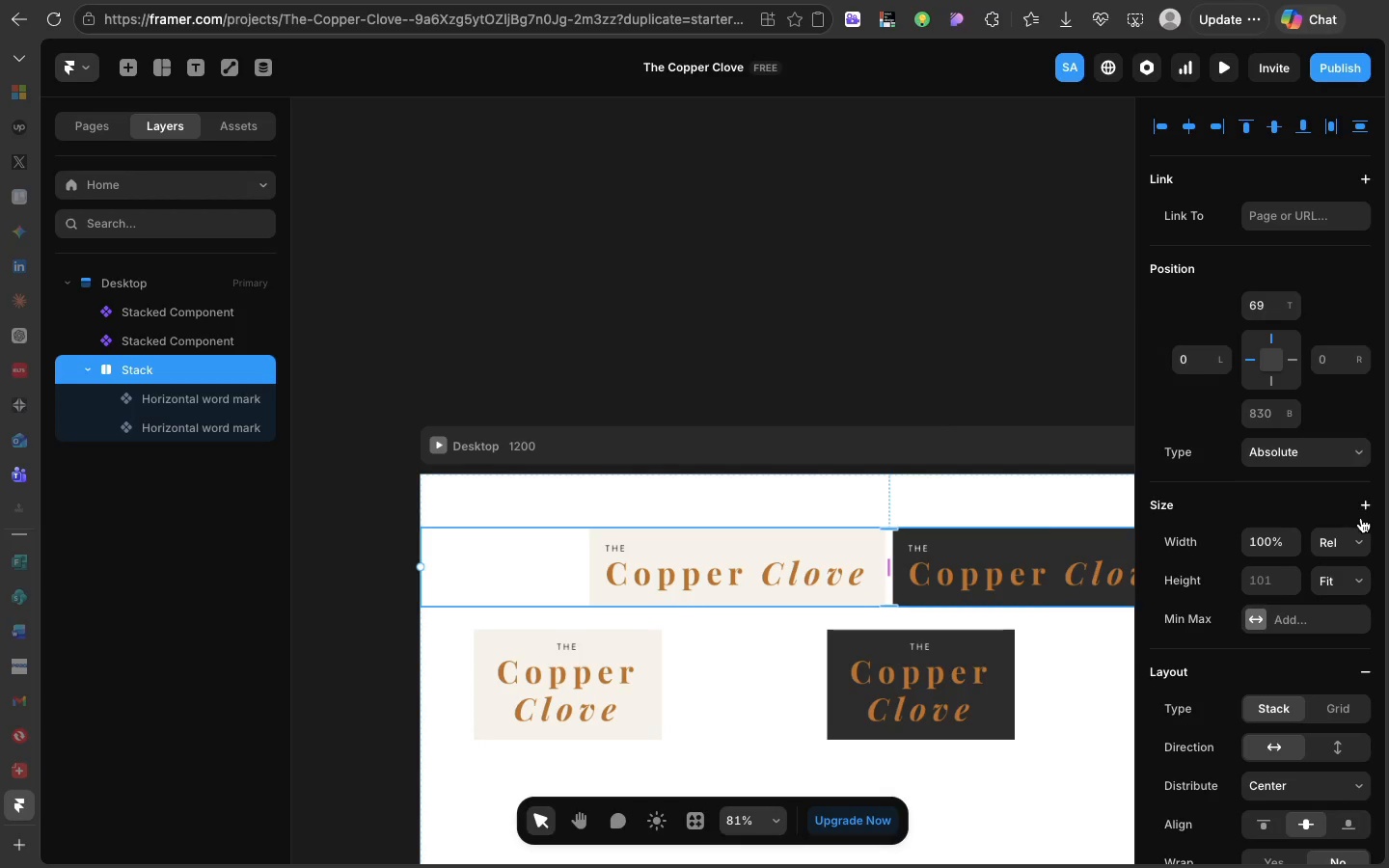 
left_click([1360, 525])
 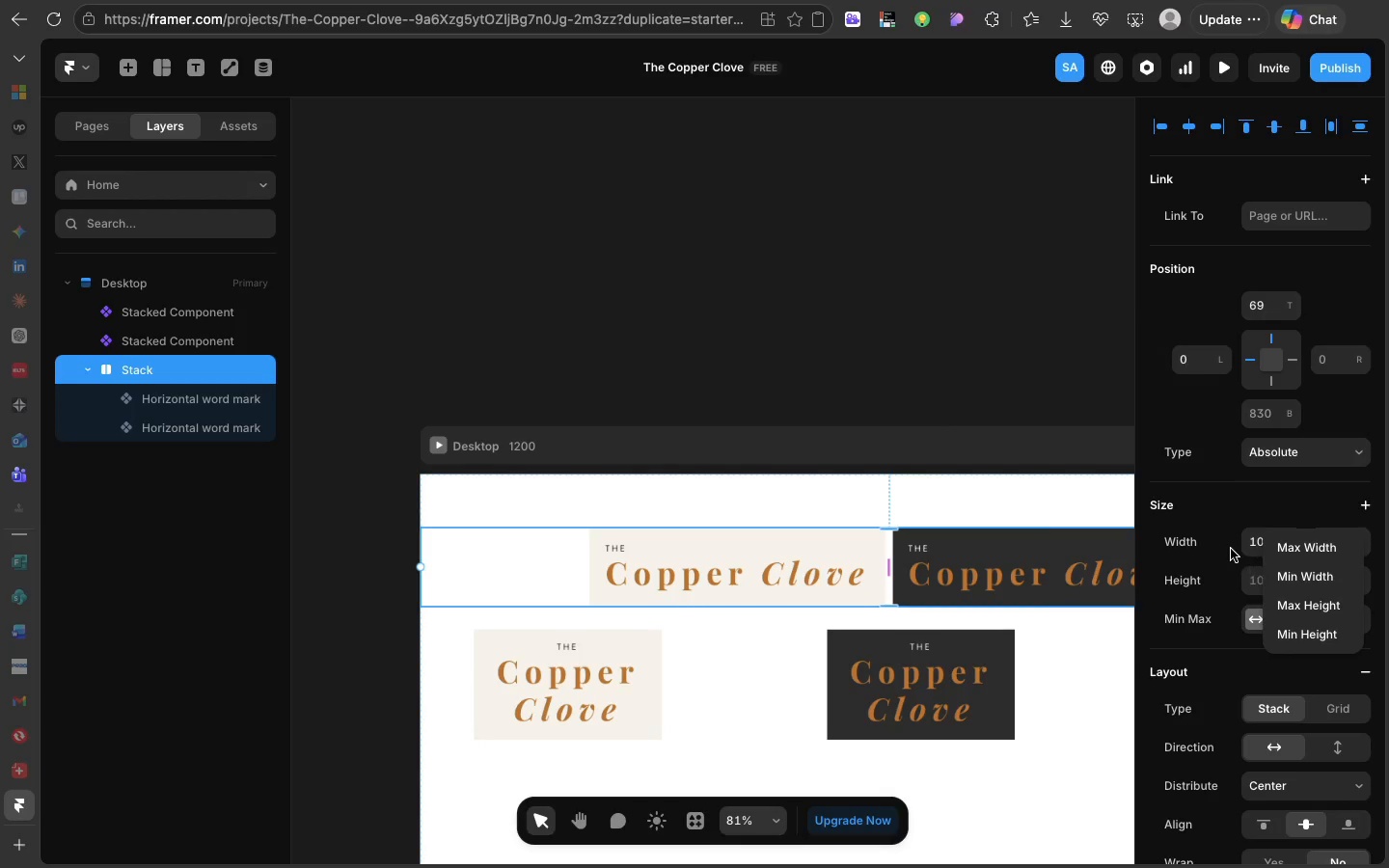 
left_click([1230, 548])
 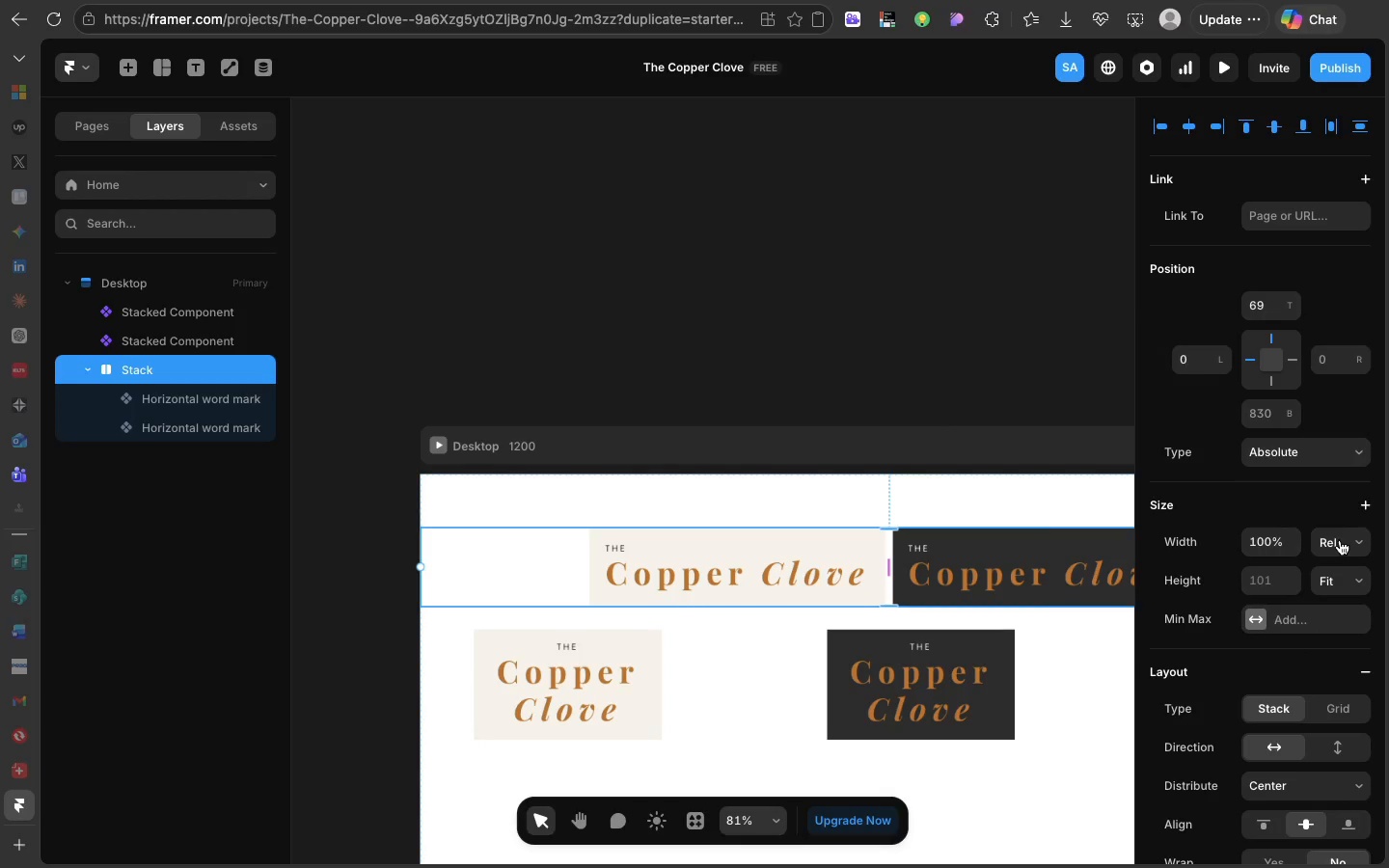 
left_click([1340, 540])
 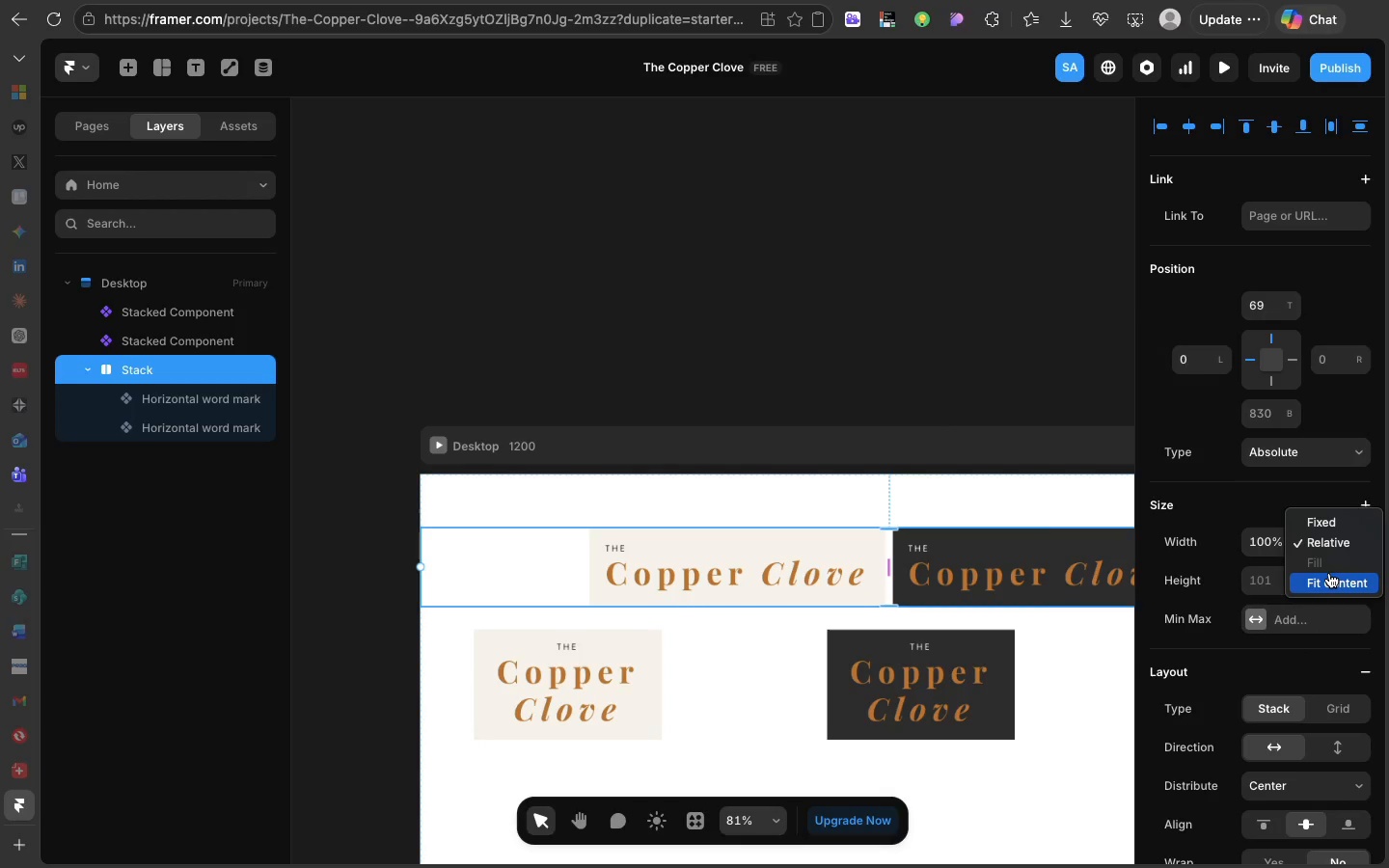 
left_click([1329, 573])
 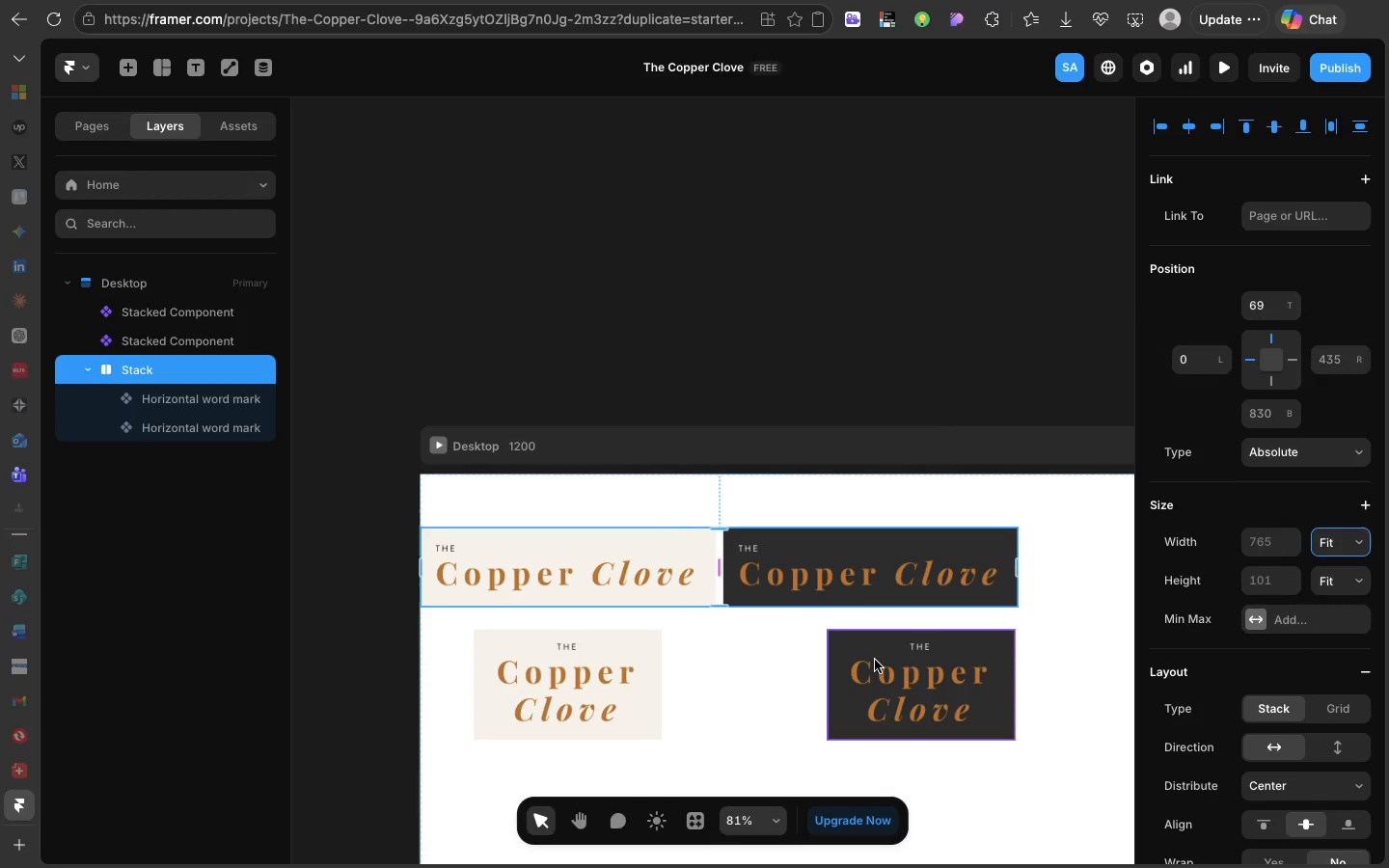 
left_click([875, 660])
 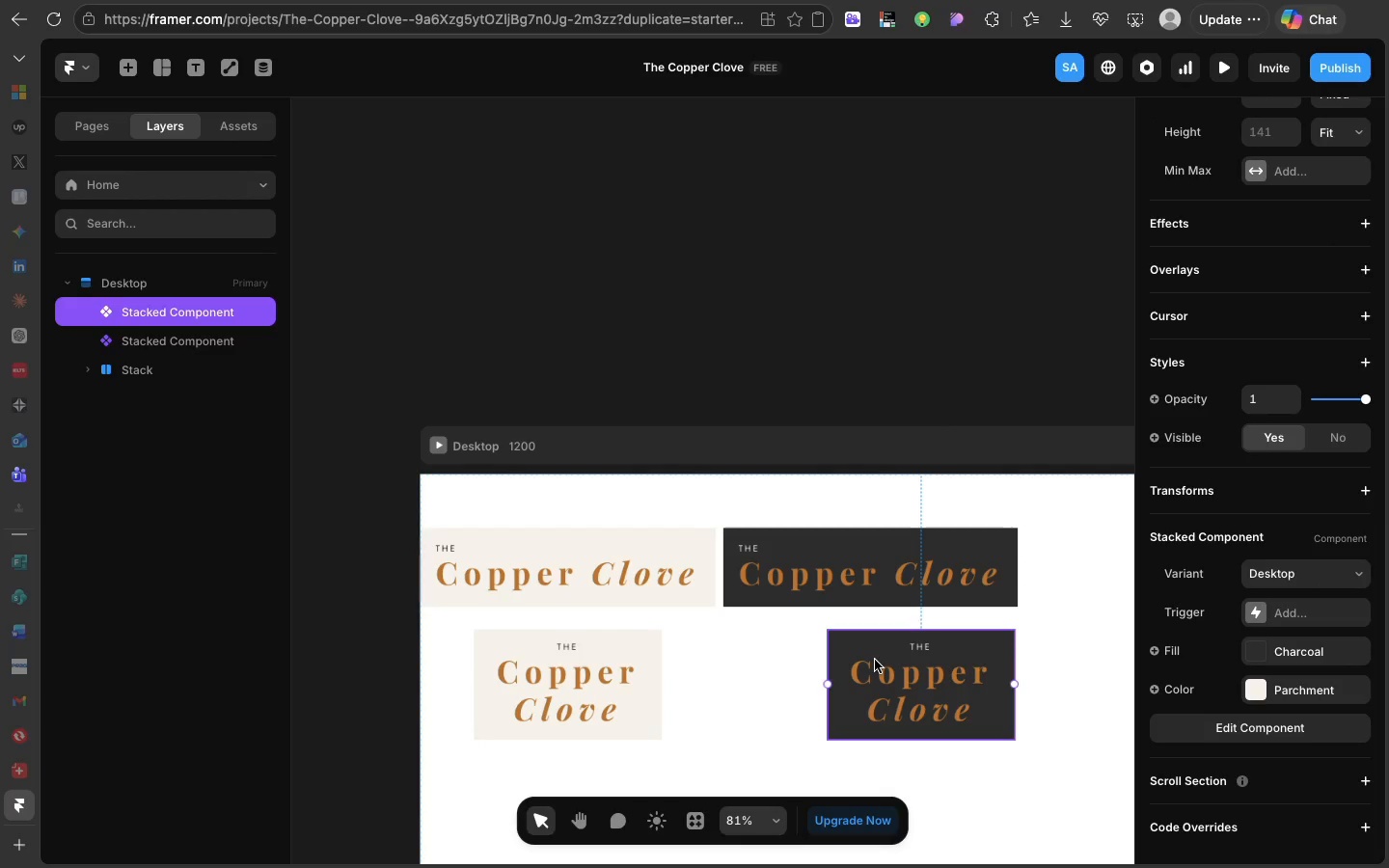 
hold_key(key=ShiftLeft, duration=1.32)
left_click([614, 673])
 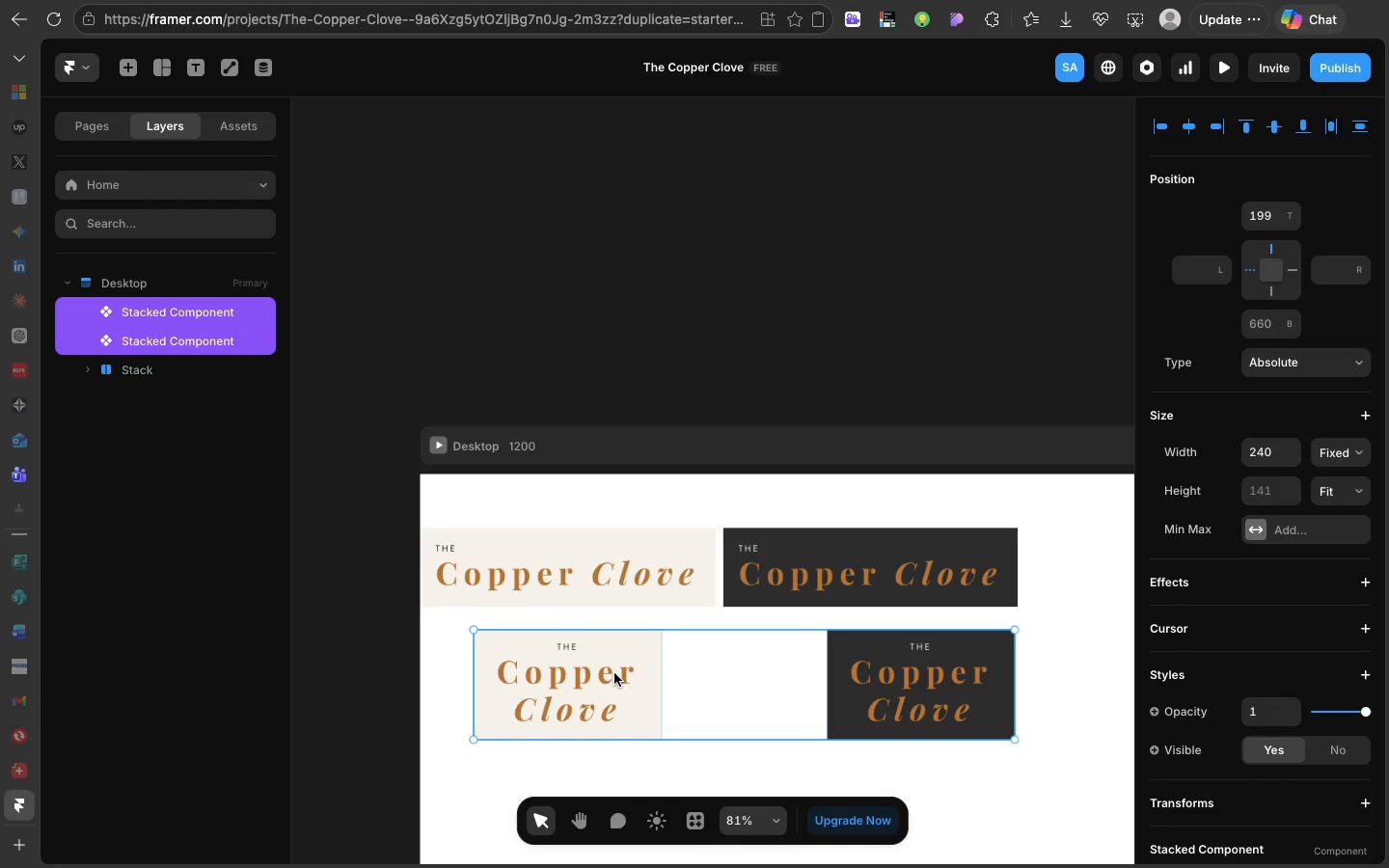 
right_click([614, 673])
 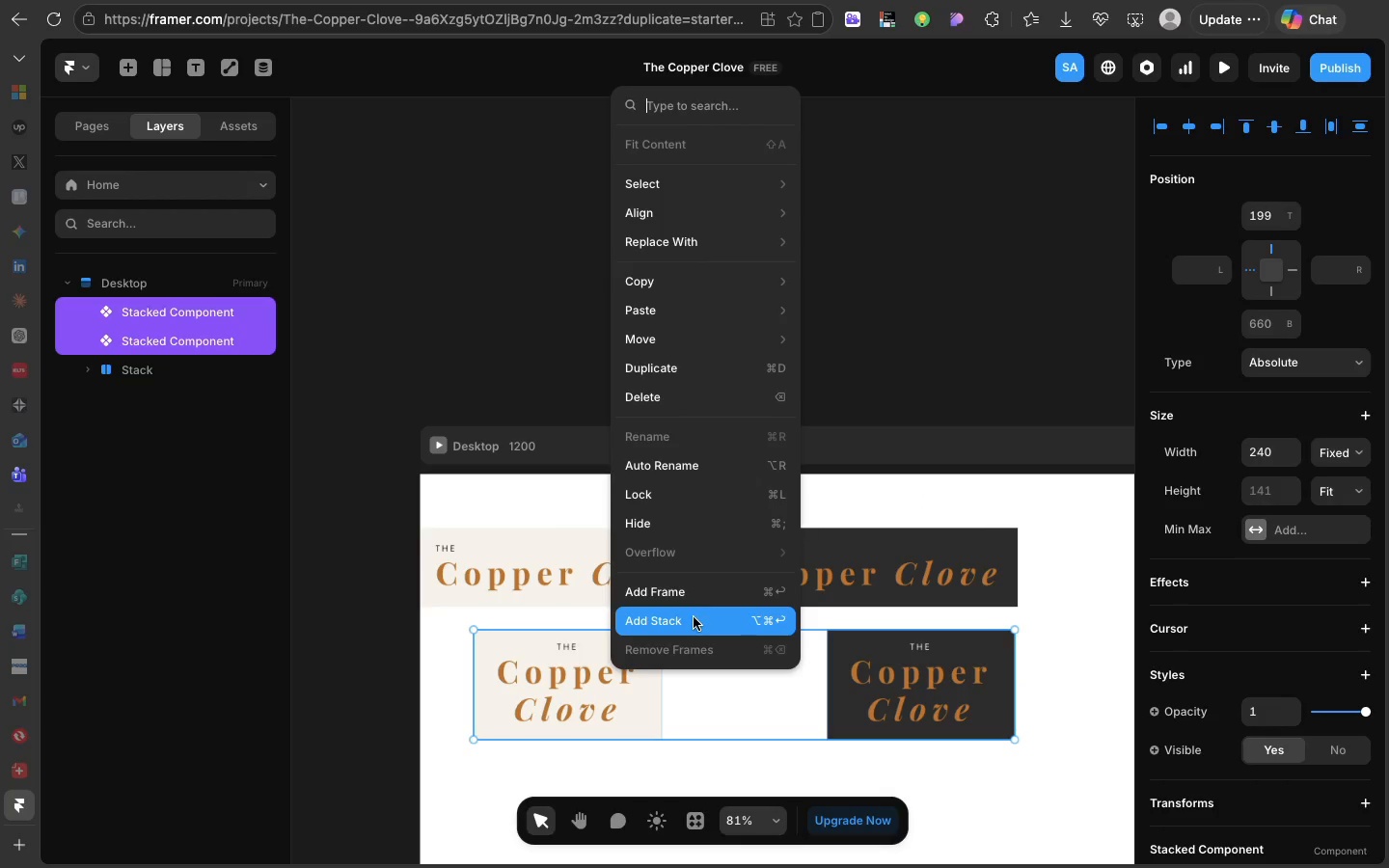 
left_click([694, 617])
 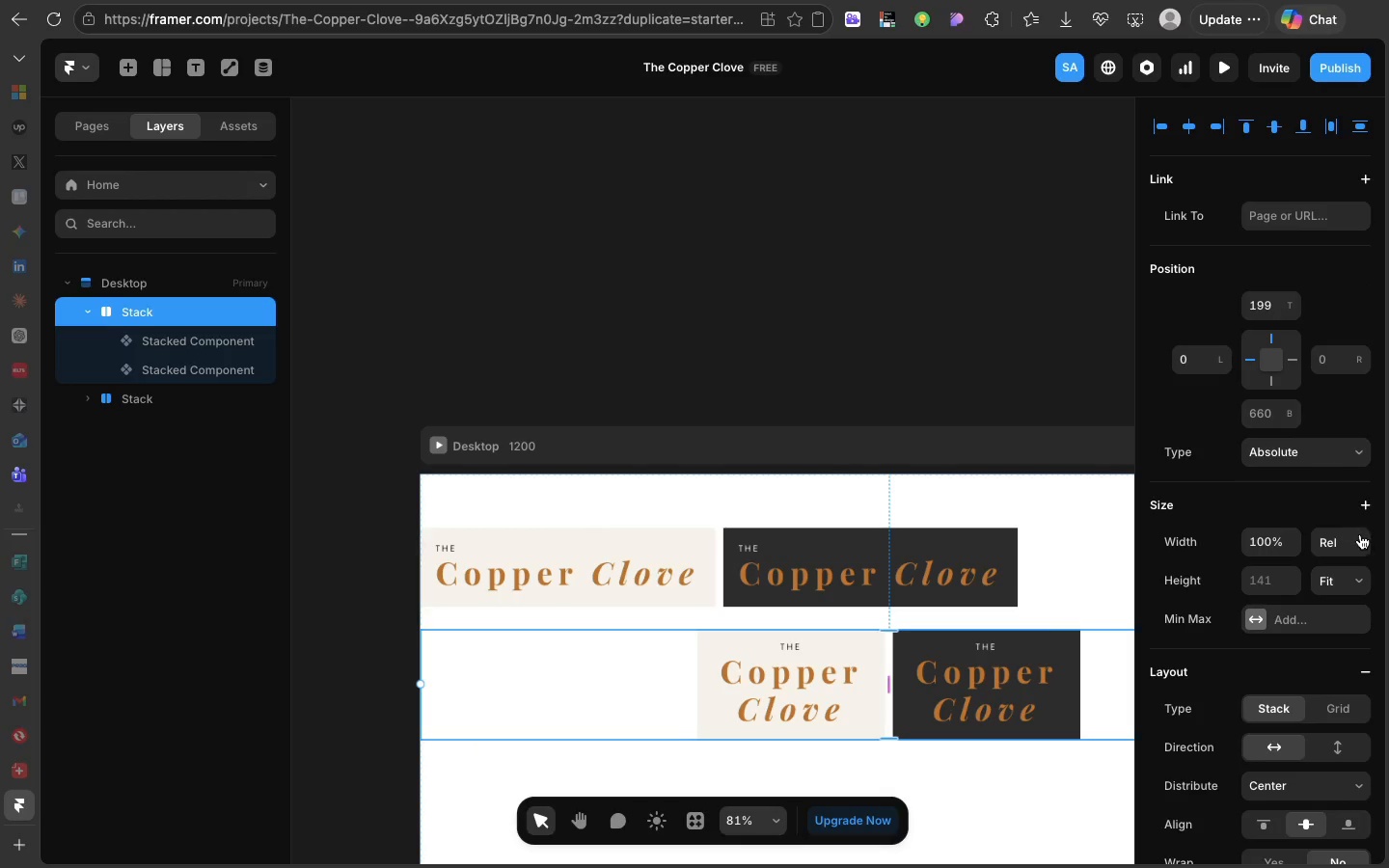 
left_click([1358, 542])
 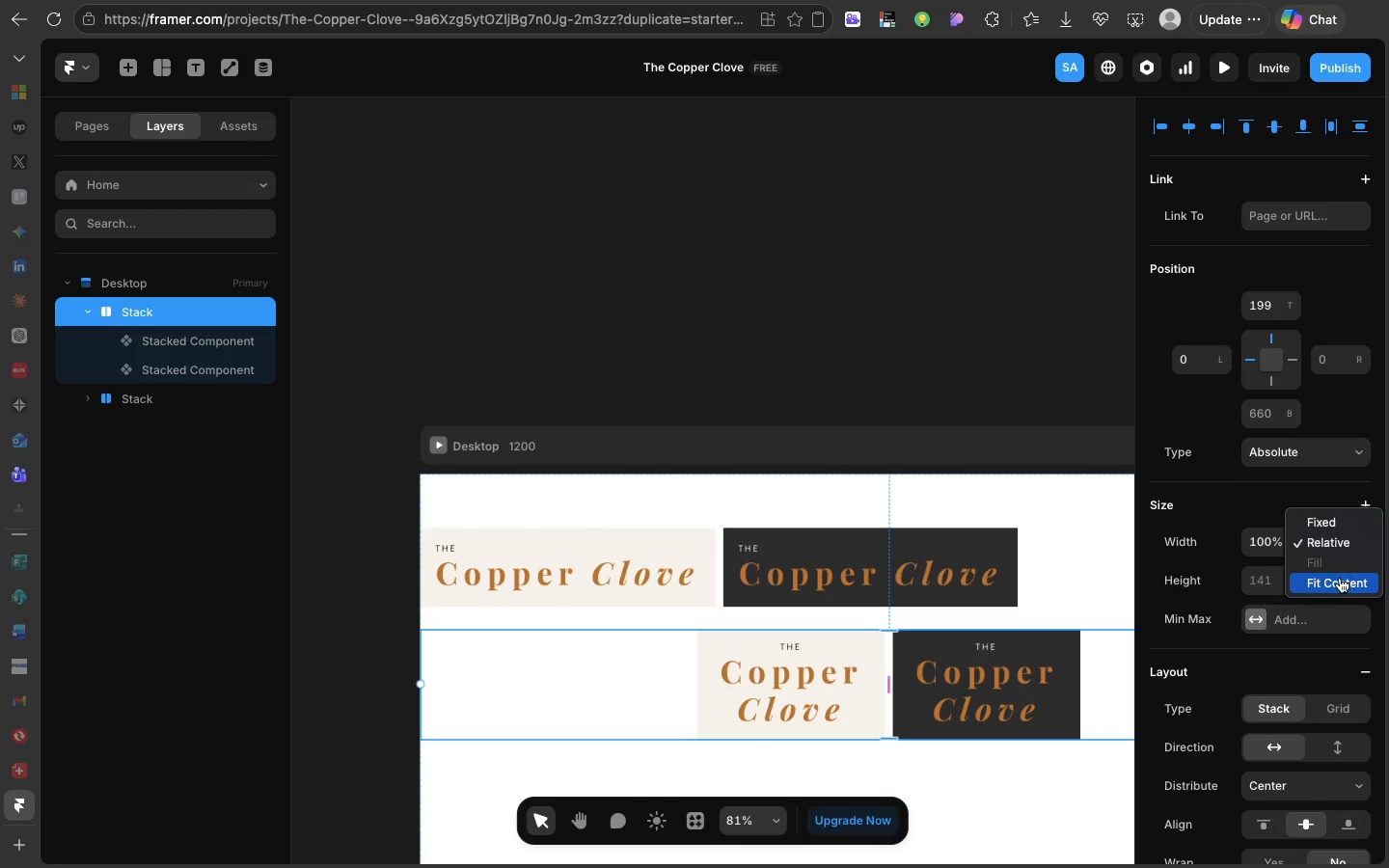 
left_click([1340, 578])
 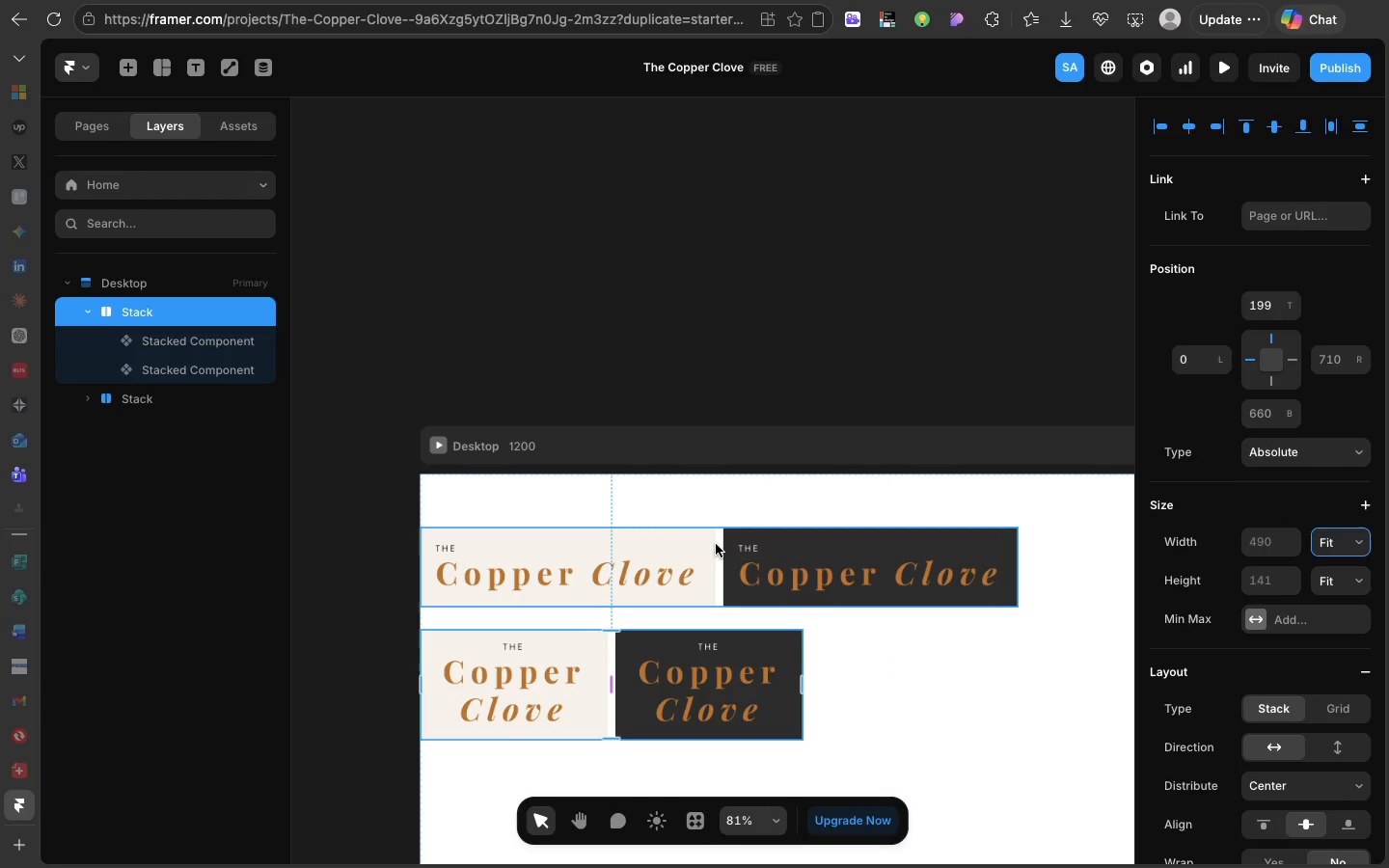 
hold_key(key=ShiftLeft, duration=0.77)
left_click([716, 543])
 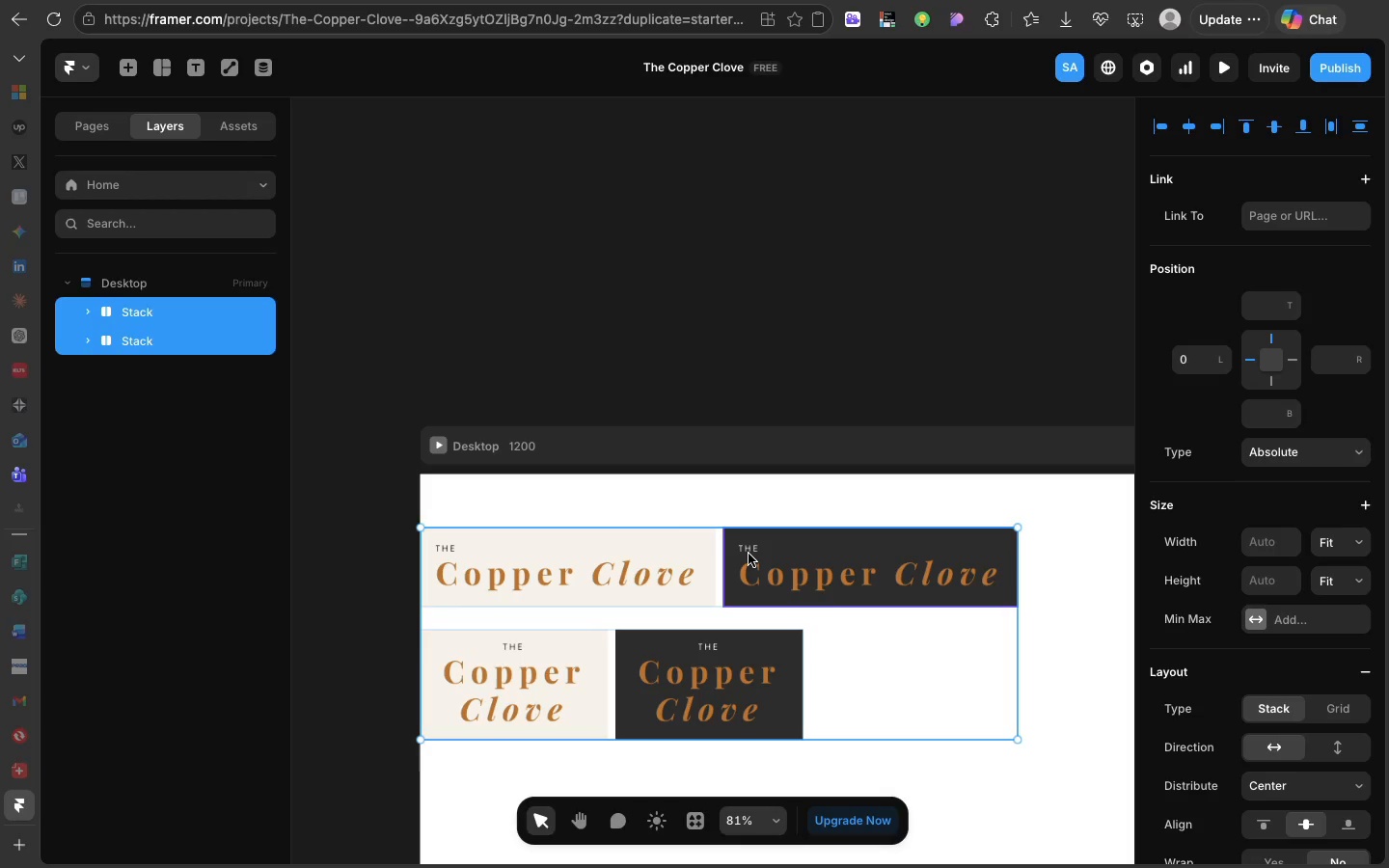 
left_click([885, 674])
 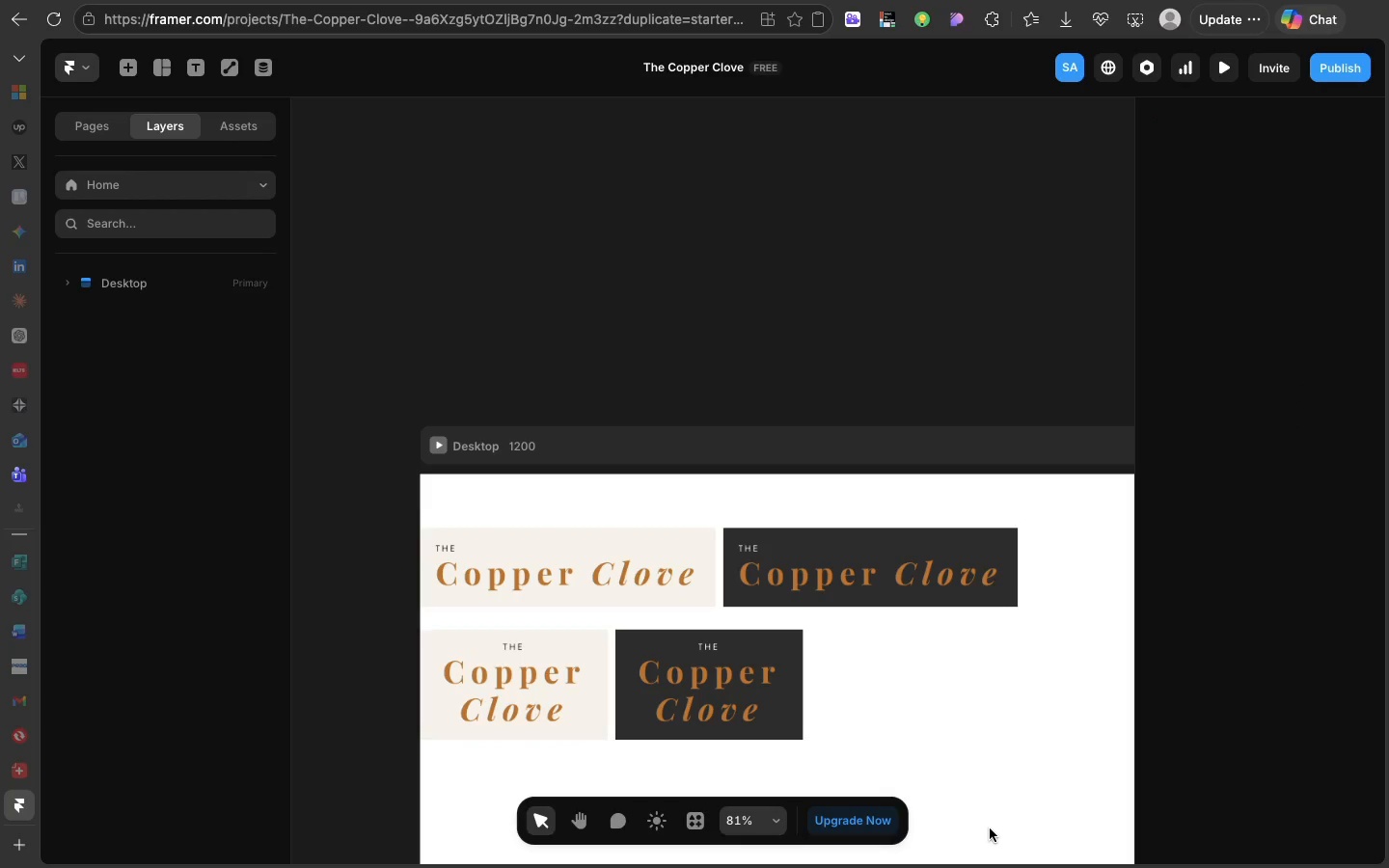 
key(T)
 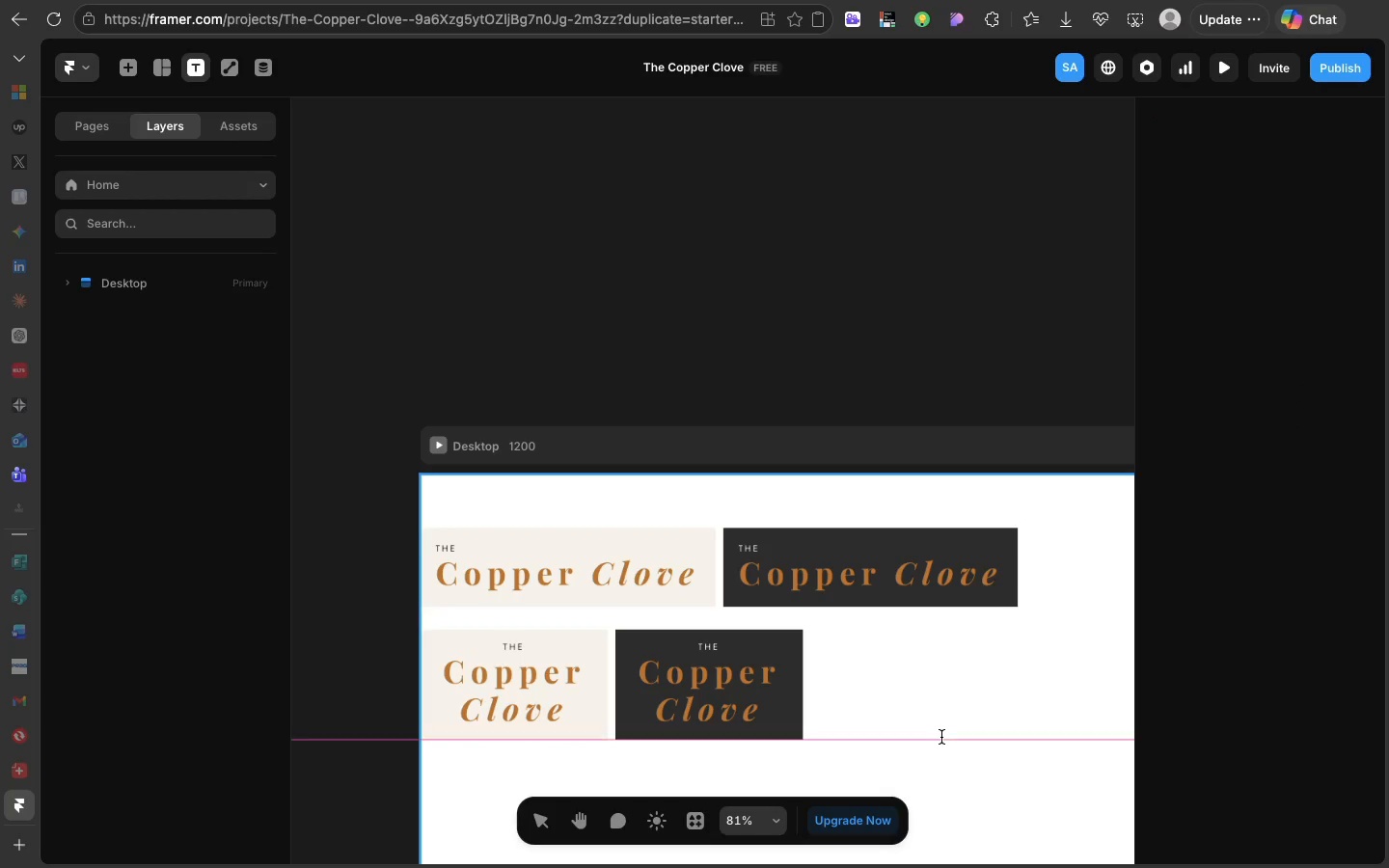 
left_click([941, 737])
 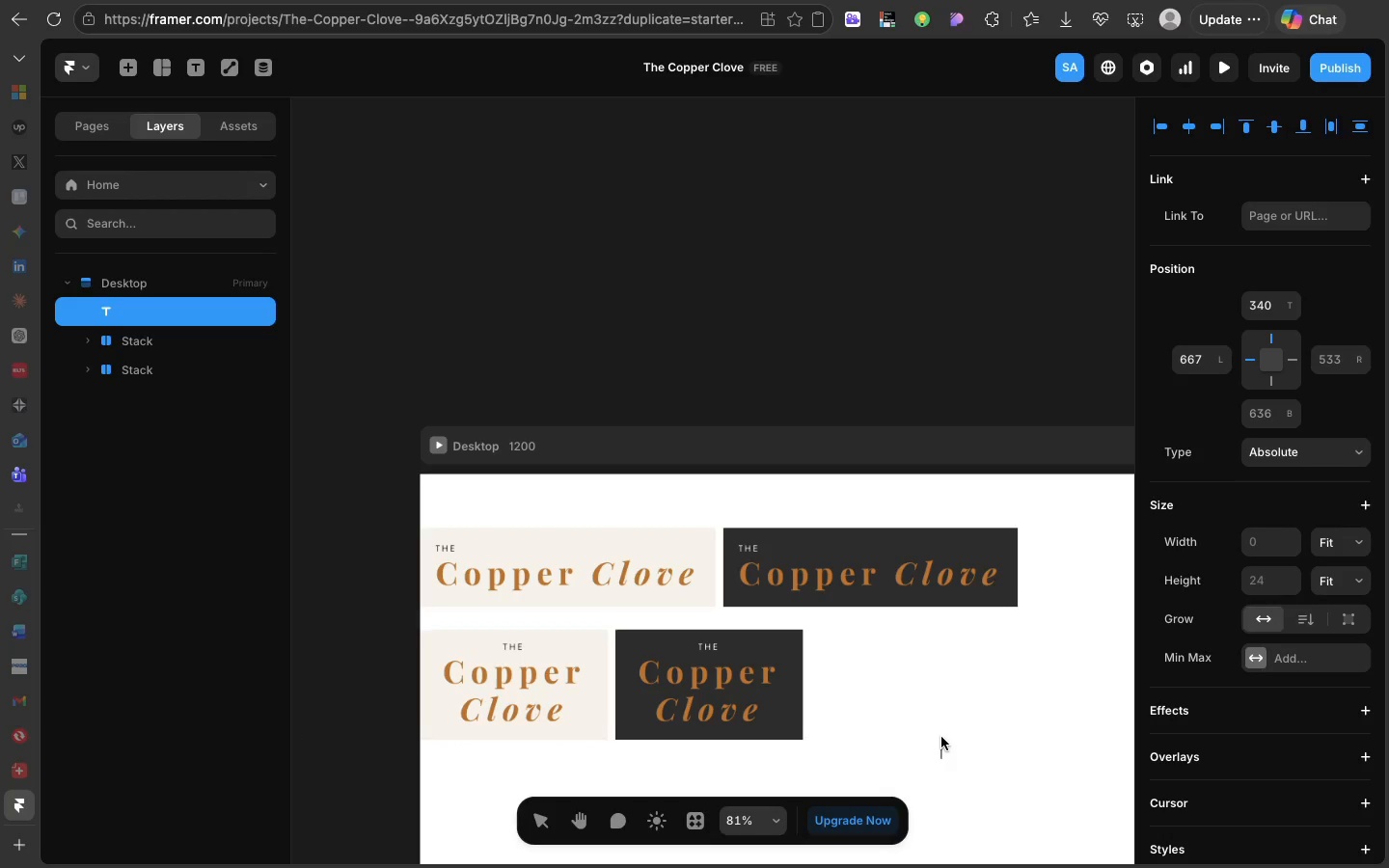 
type(Des)
key(Backspace)
key(Backspace)
key(Backspace)
key(Backspace)
type(Hori)
key(Backspace)
key(Backspace)
key(Backspace)
type(o)
key(Backspace)
type(ORIZONTAL)
 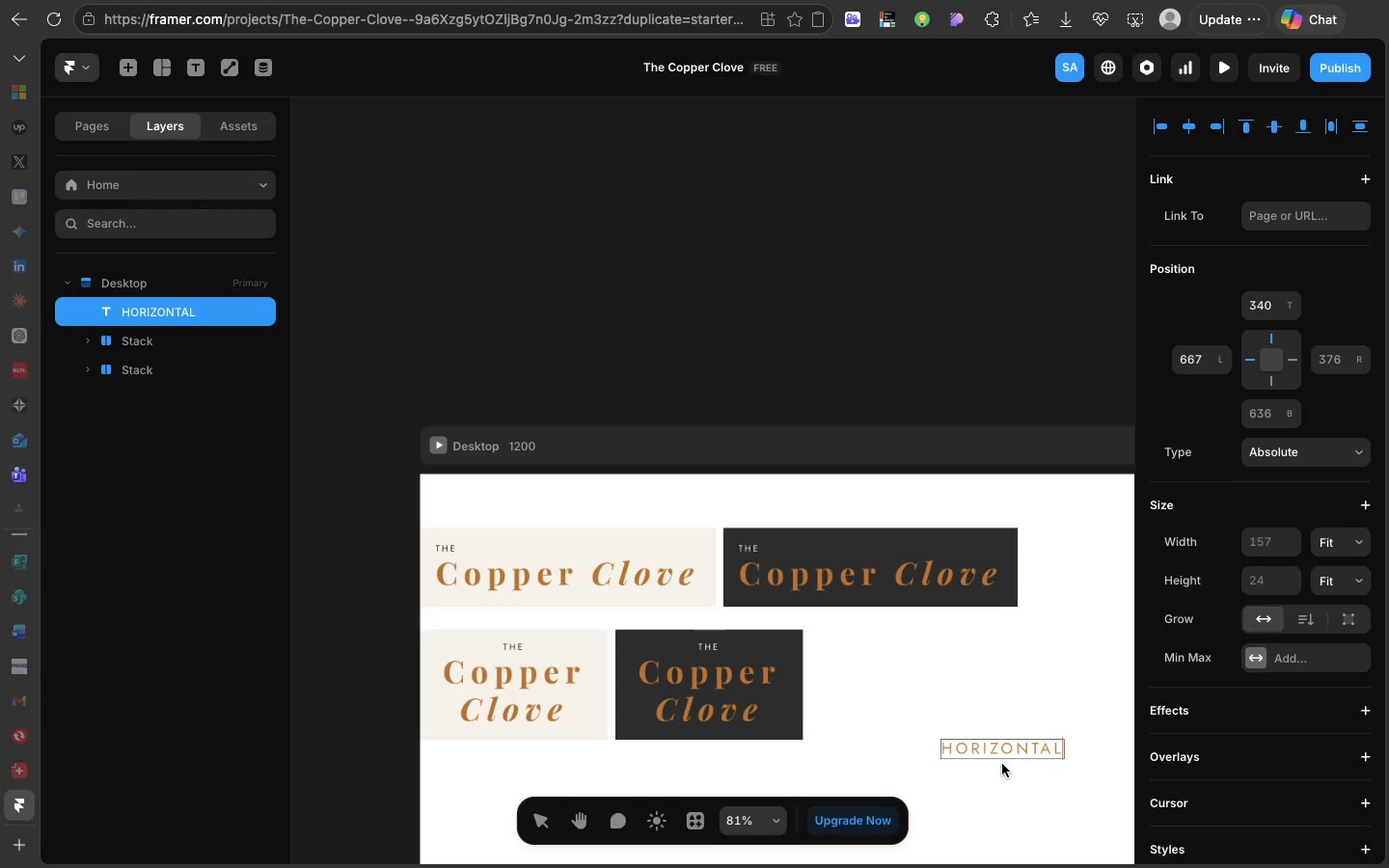 
type( LP)
key(Backspace)
type(GO)
key(Backspace)
key(Backspace)
type(OGO)
 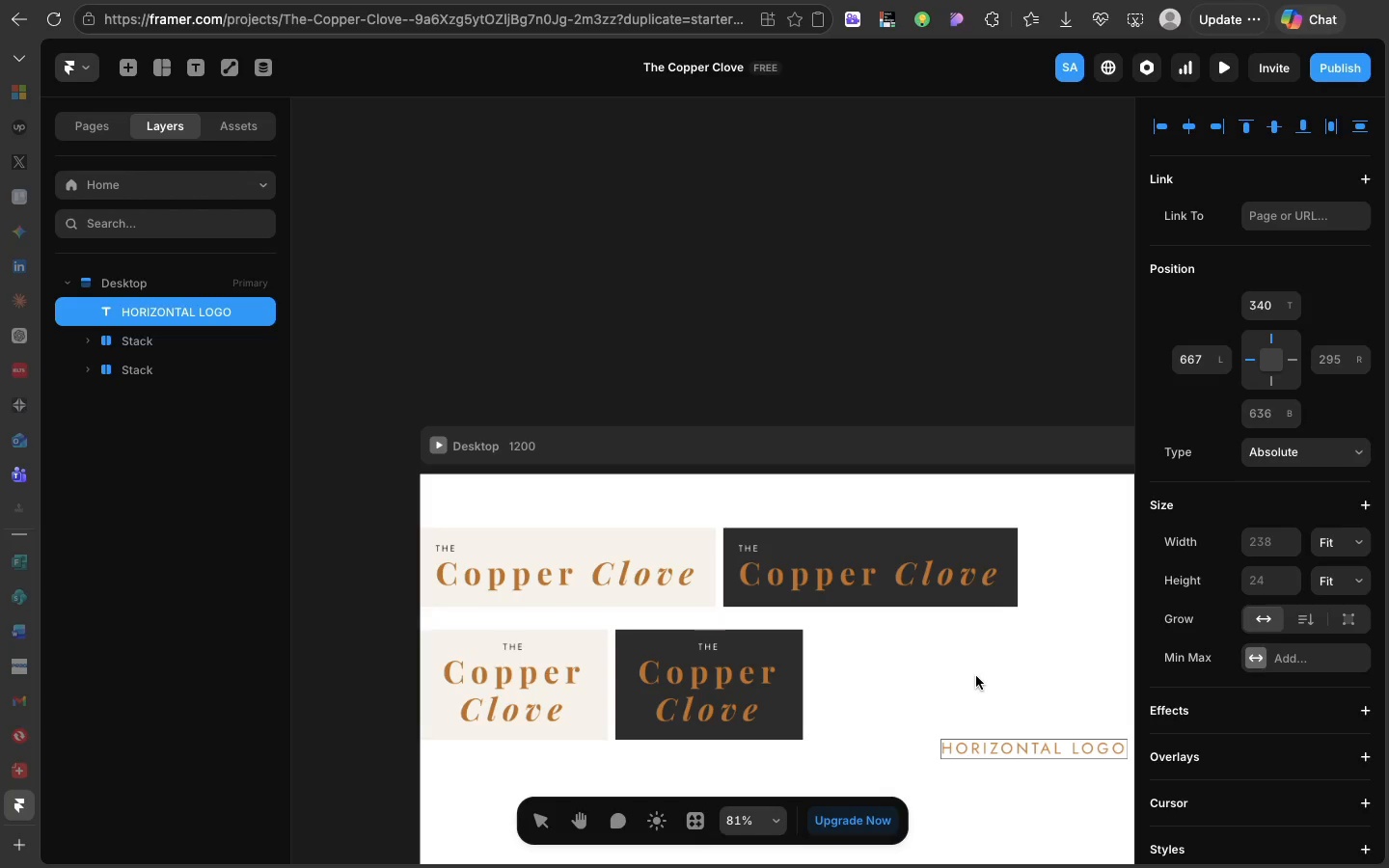 
left_click([976, 676])
 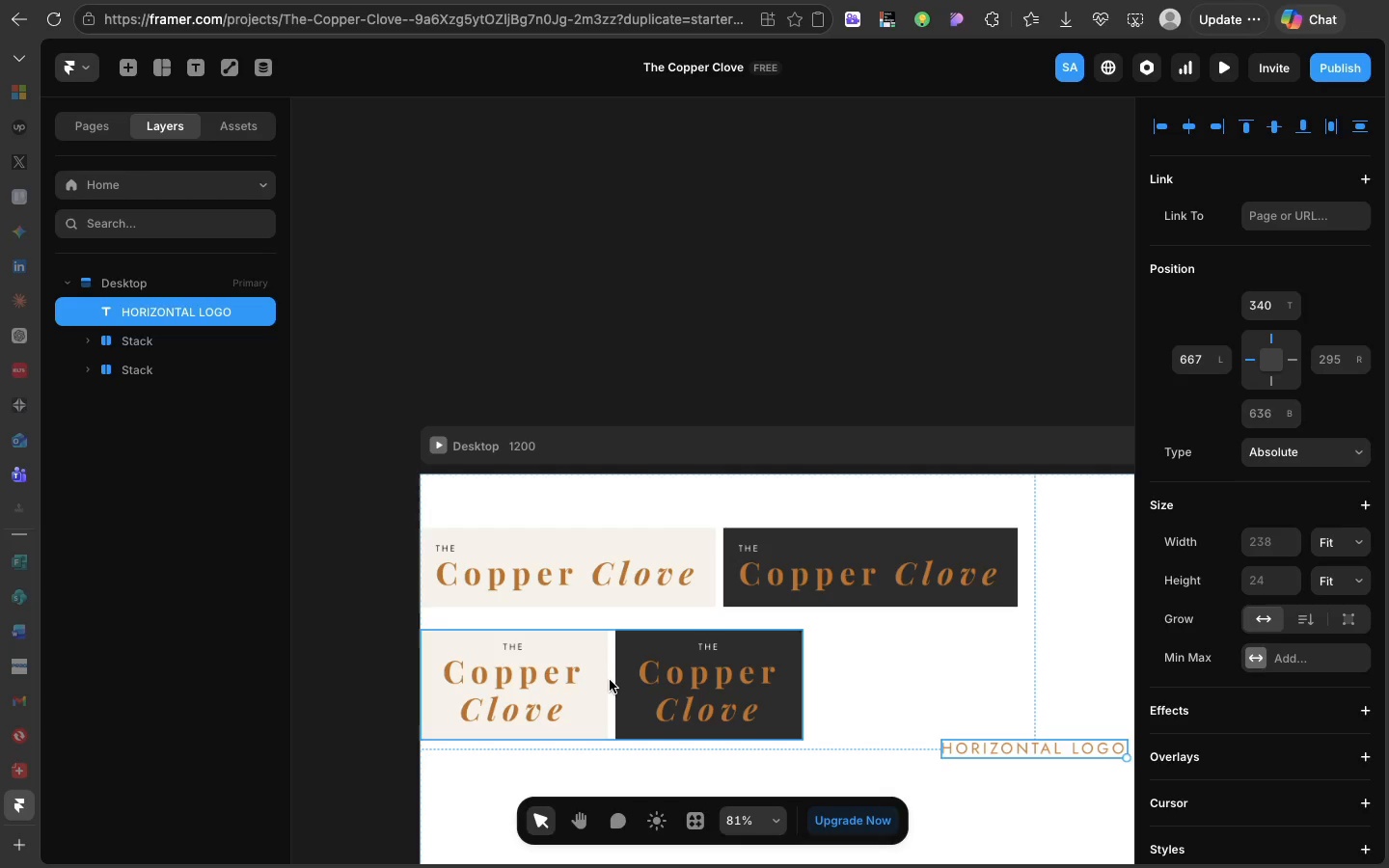 
left_click_drag(start_coordinate=[610, 680], to_coordinate=[649, 757])
 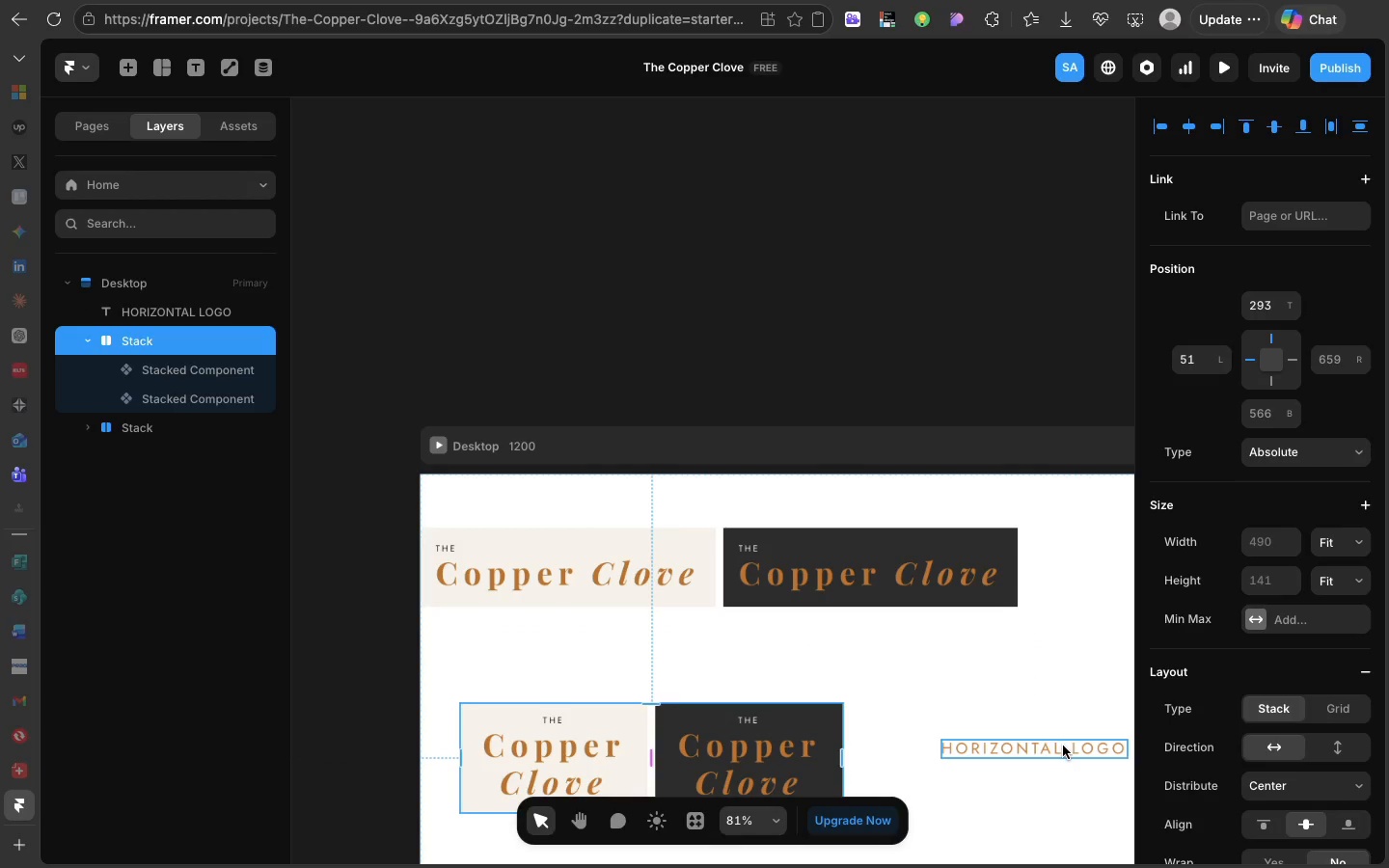 
left_click([1063, 746])
 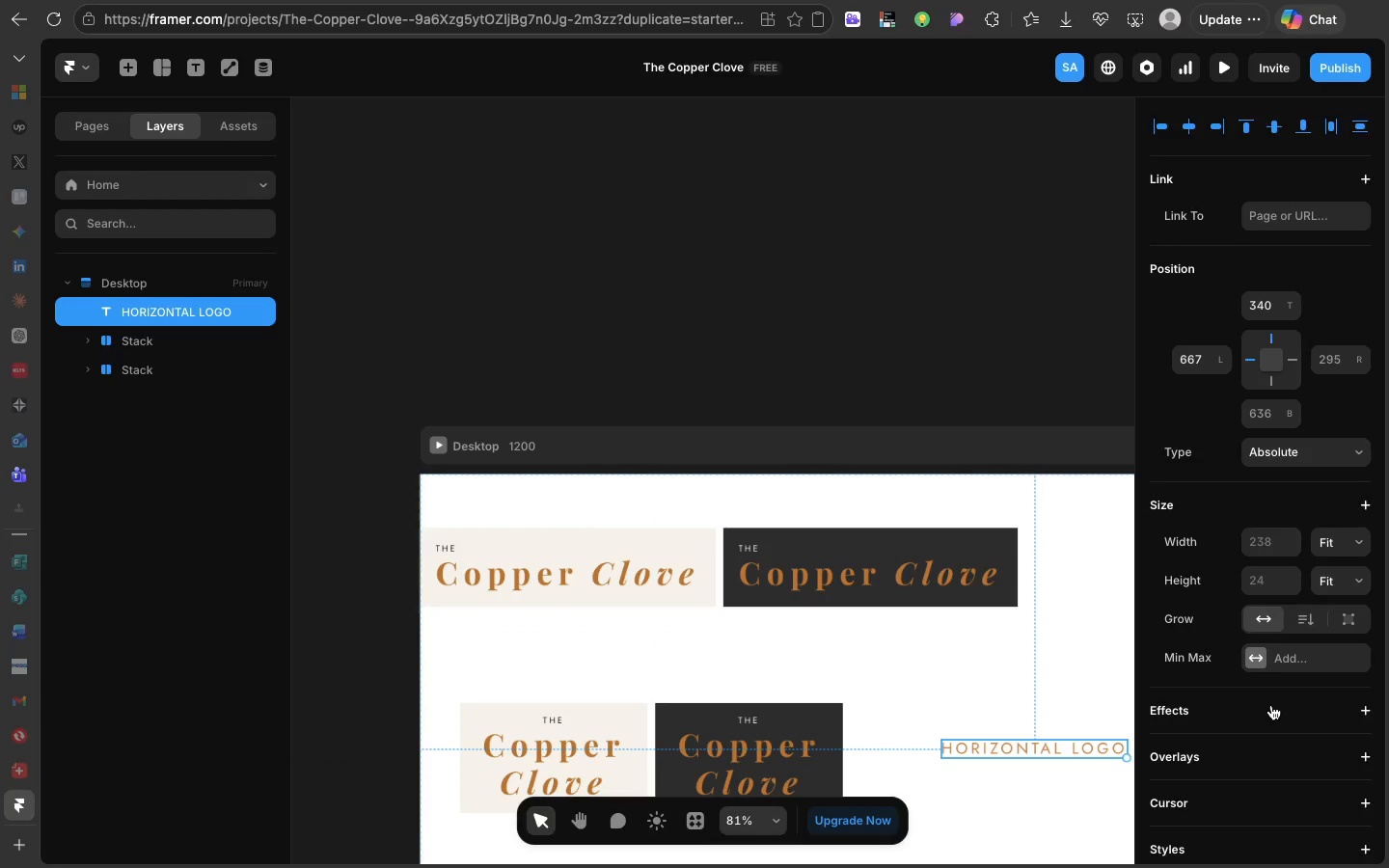 
scroll: coordinate [1271, 705], scroll_direction: down, amount: 118.0
 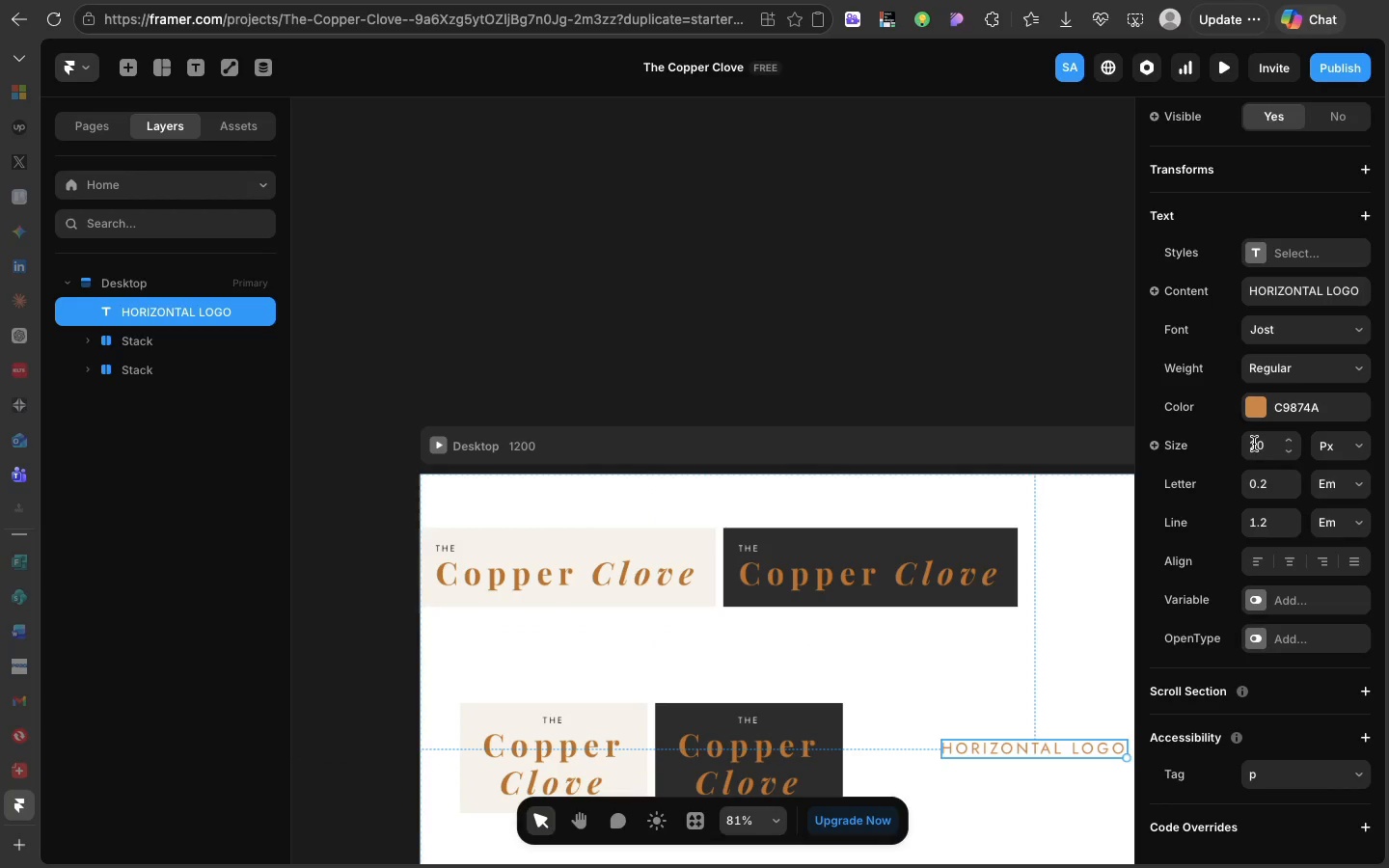 
double_click([1254, 444])
 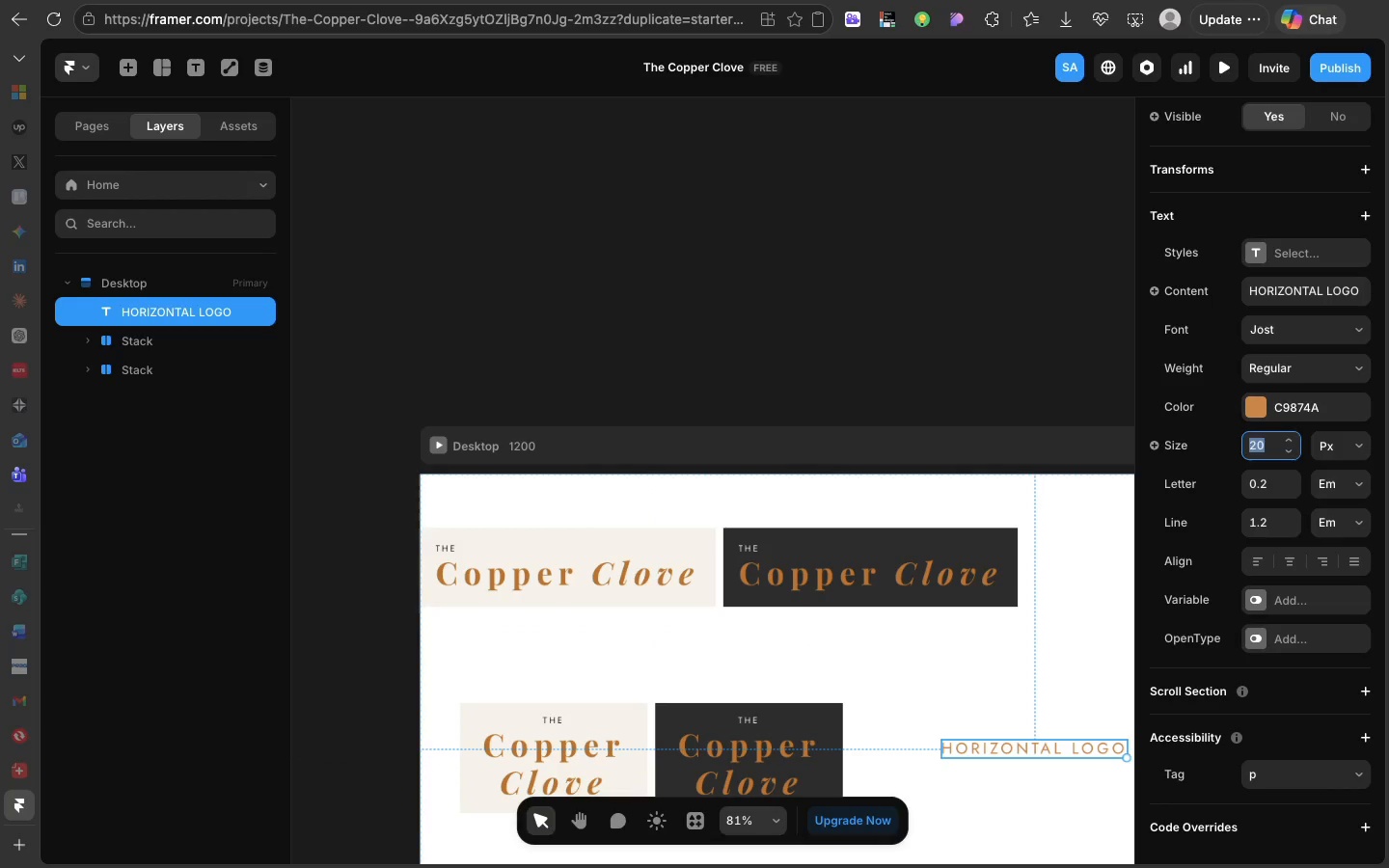 
type(24)
 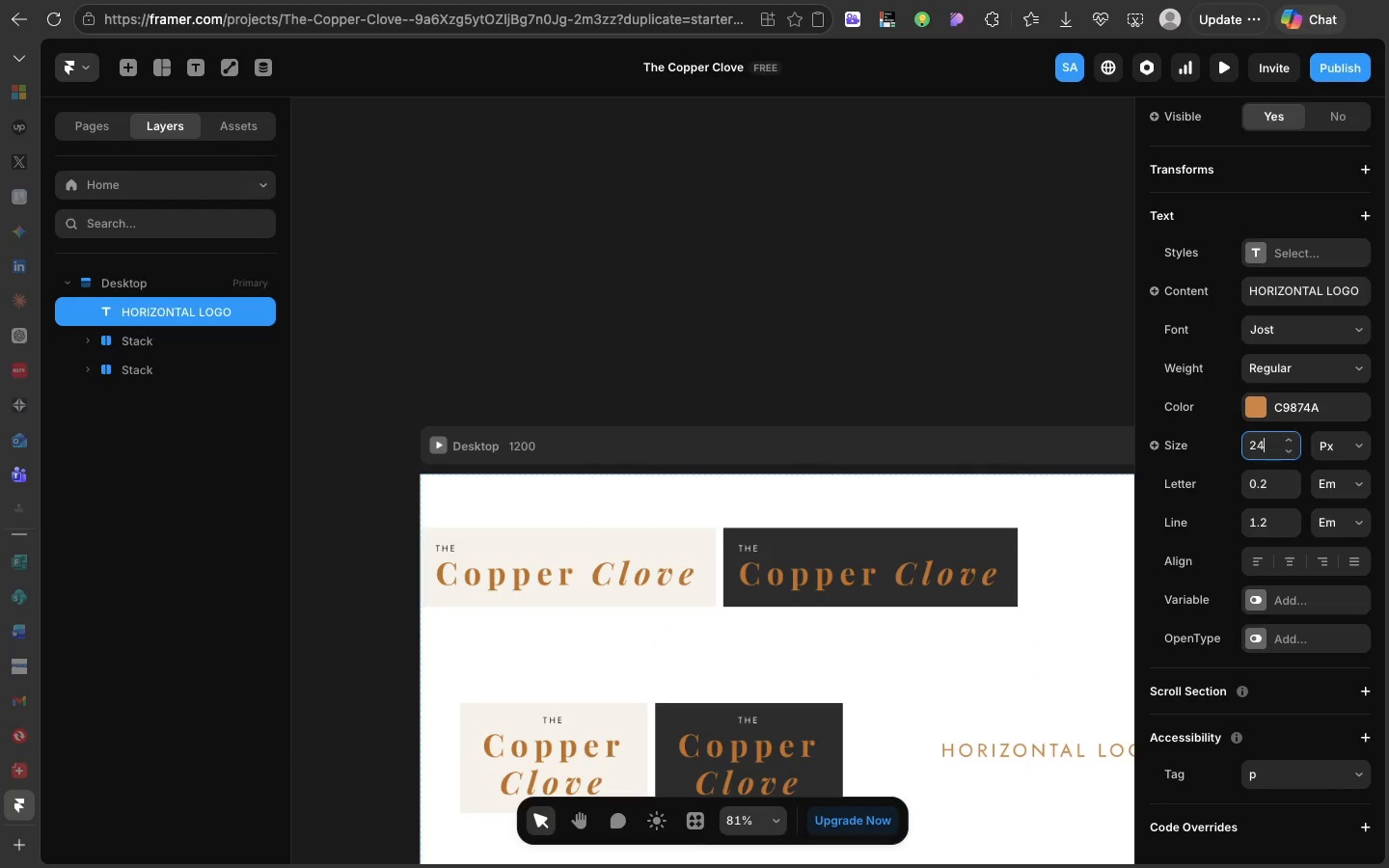 
hold_key(key=Enter, duration=0.3)
 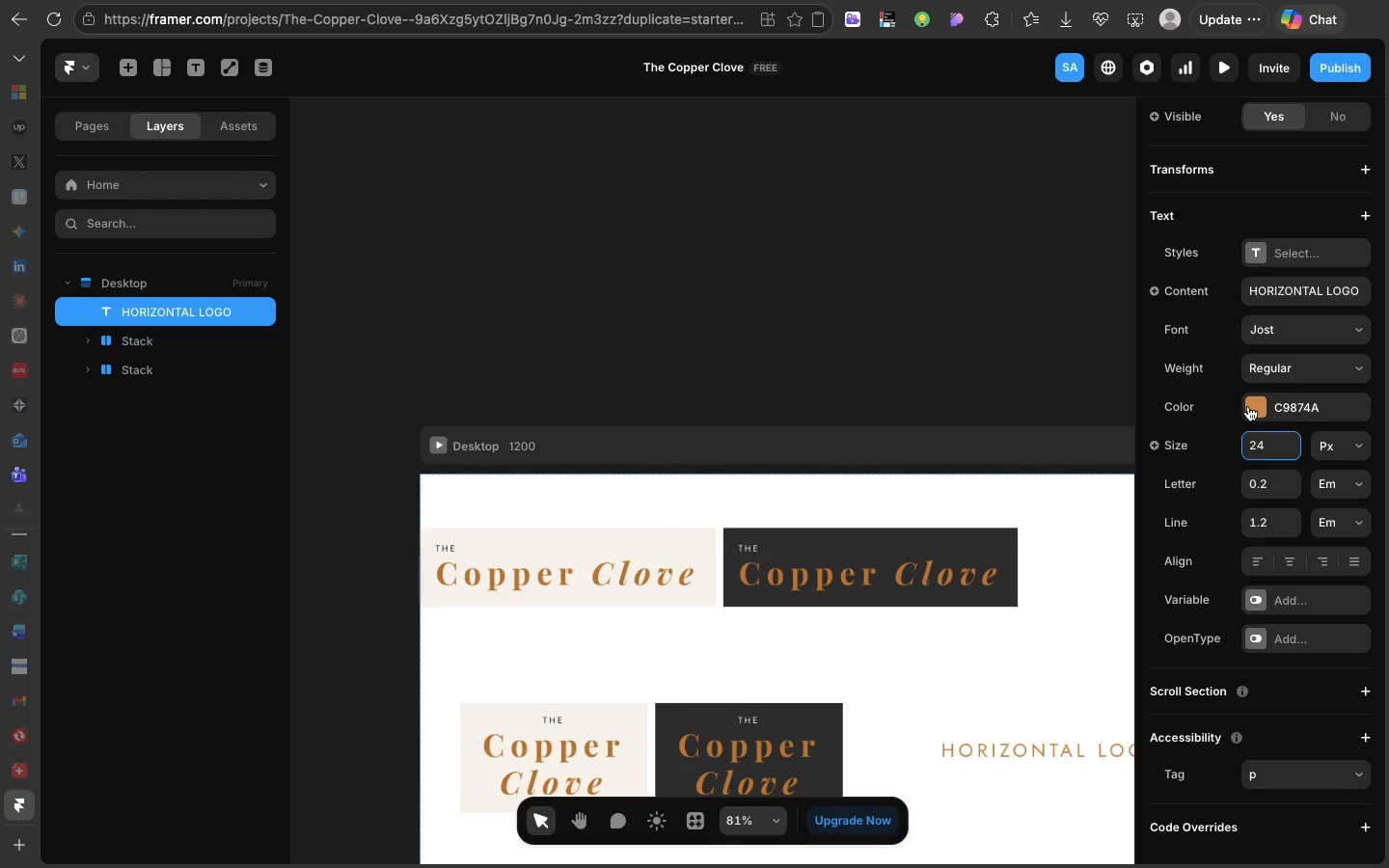 
left_click([1248, 406])
 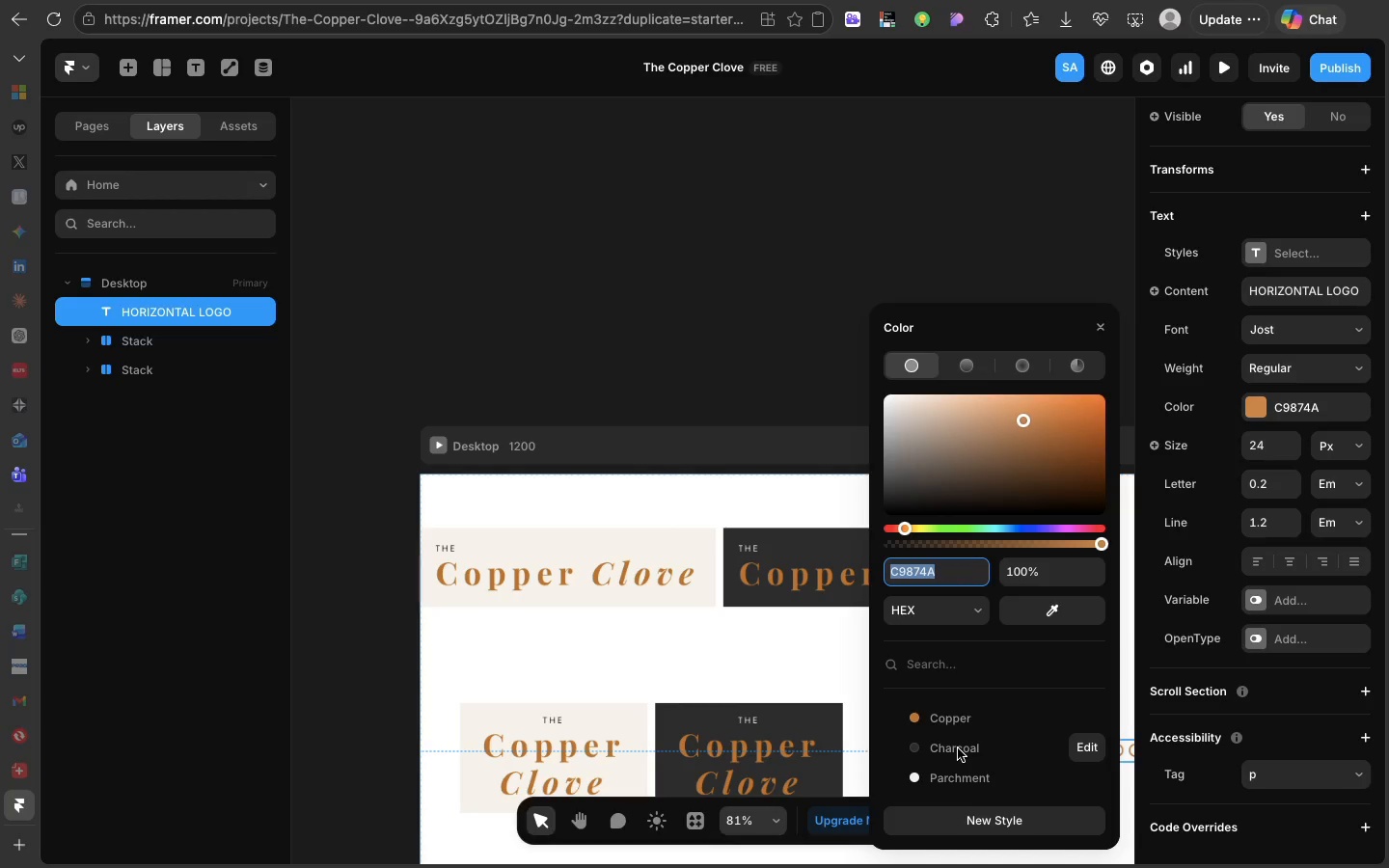 
left_click([958, 748])
 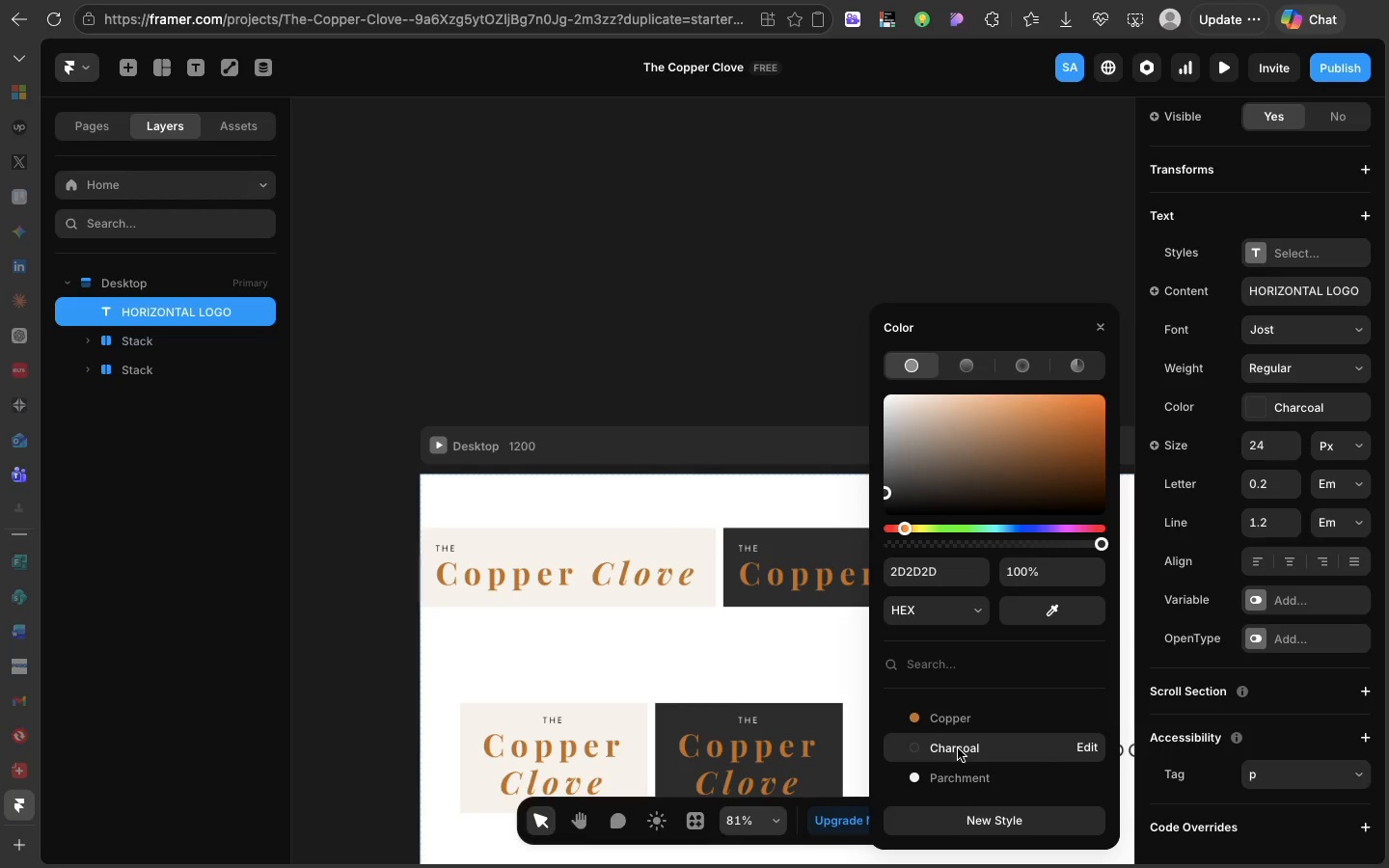 
left_click([958, 748])
 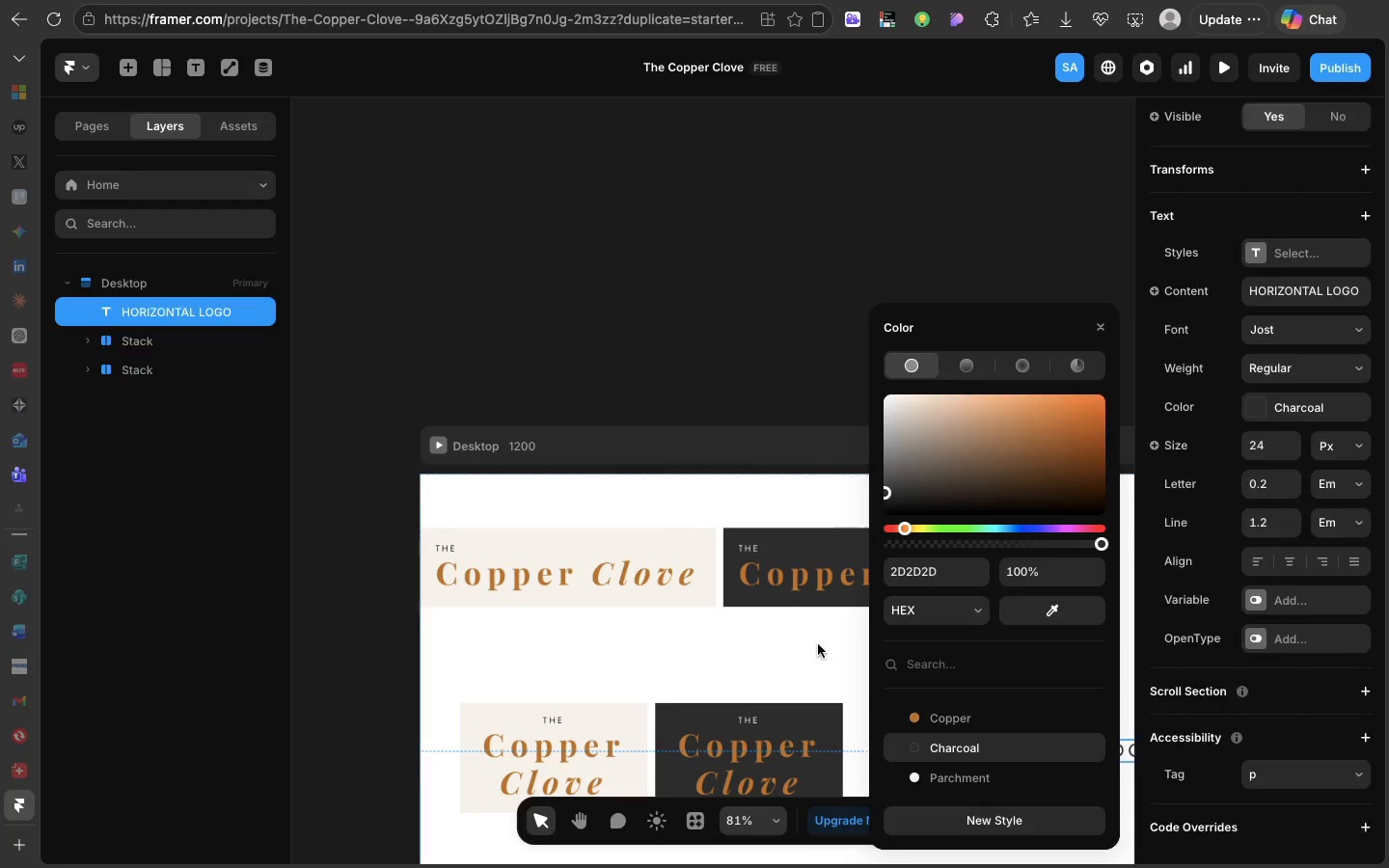 
left_click([818, 644])
 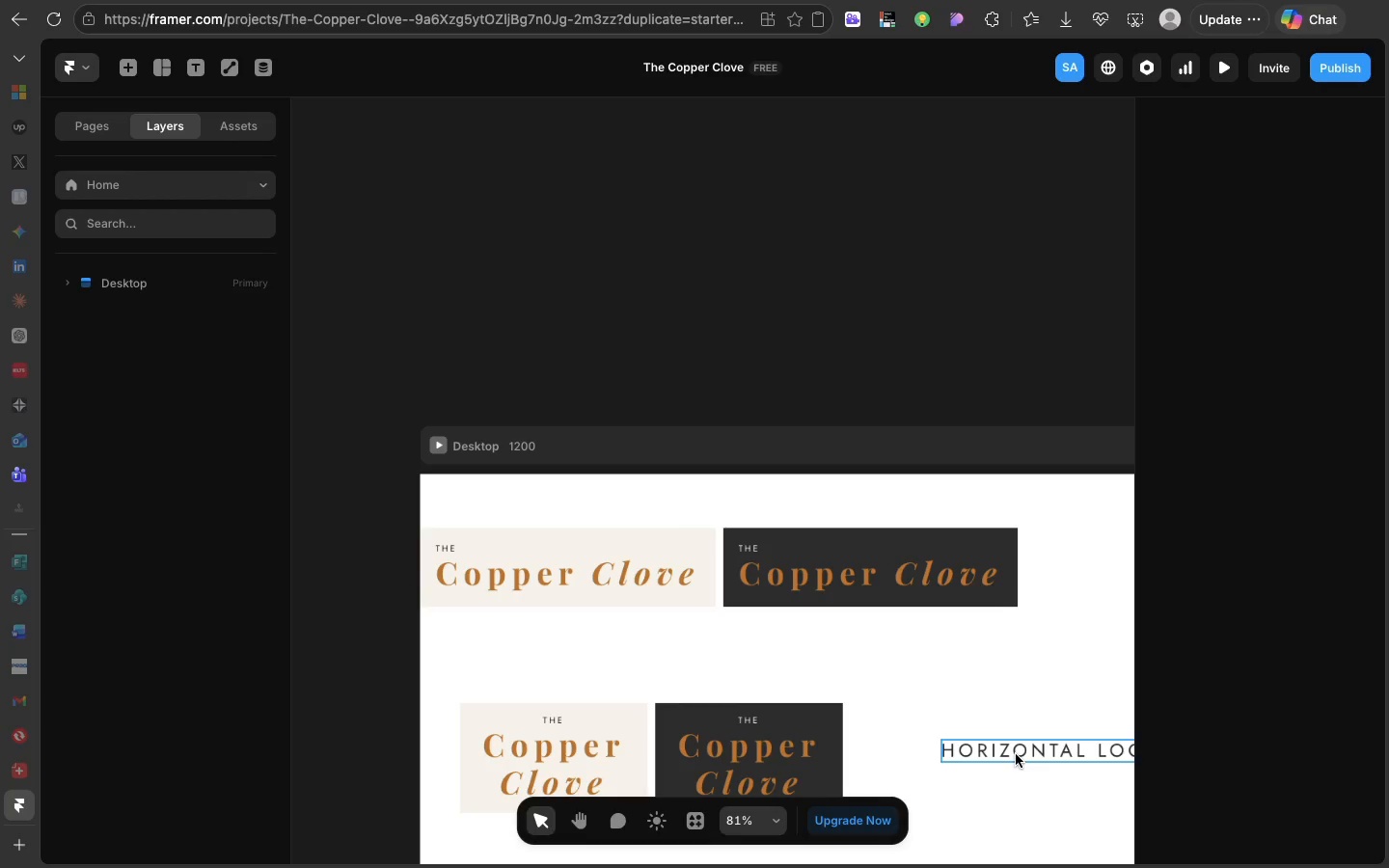 
left_click_drag(start_coordinate=[1016, 754], to_coordinate=[537, 685])
 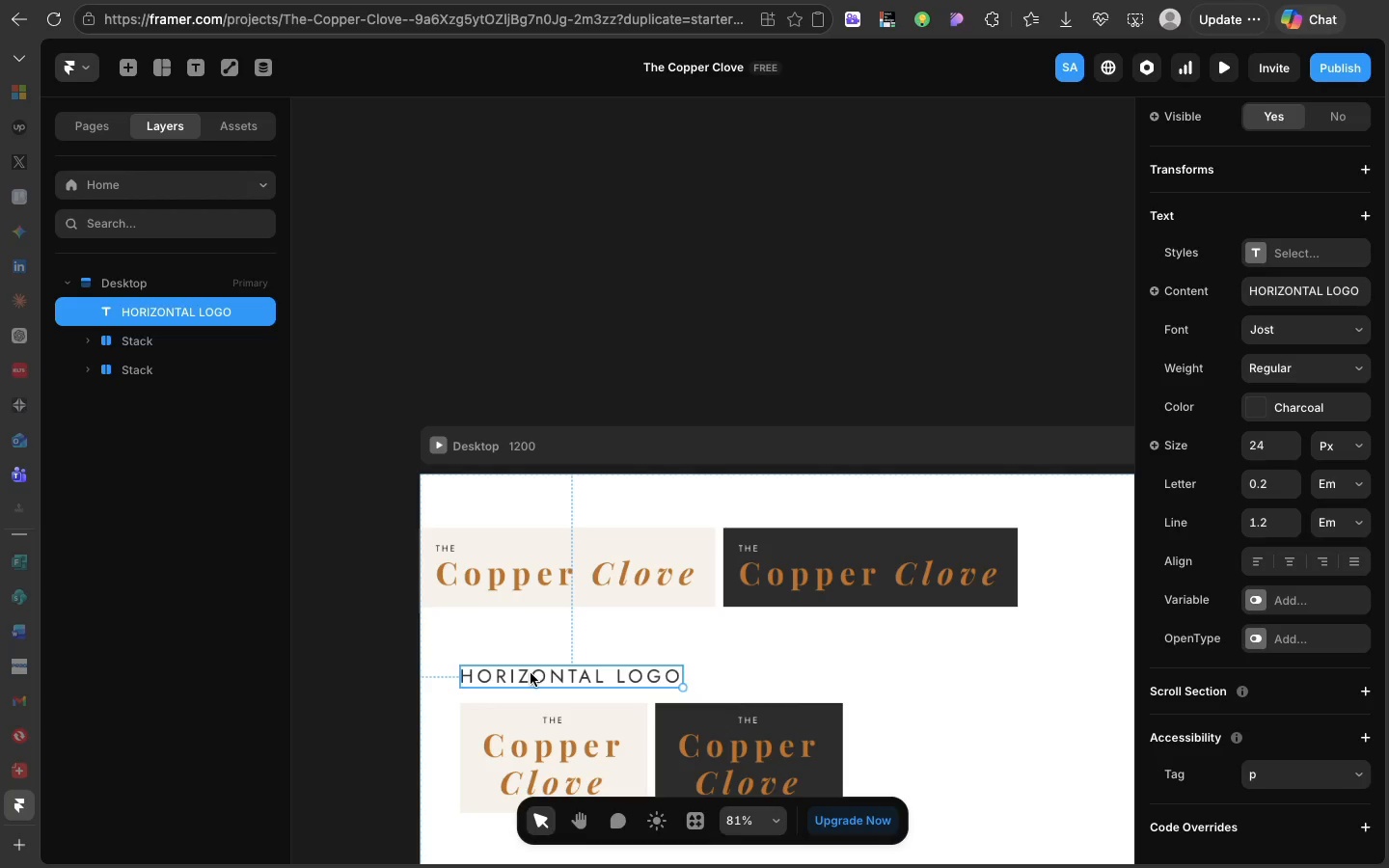 
key(Meta+D)
 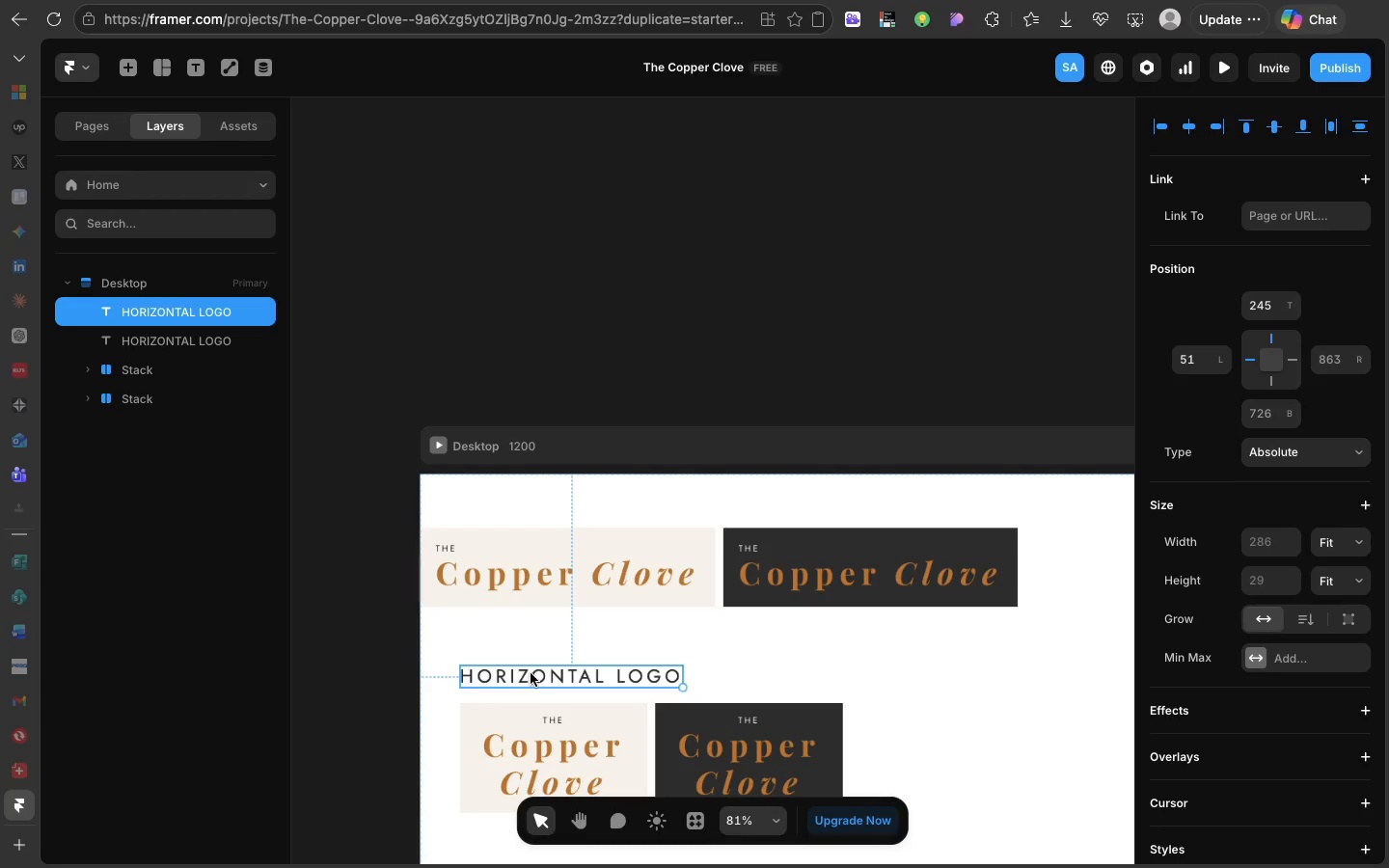 
left_click_drag(start_coordinate=[531, 673], to_coordinate=[501, 506])
 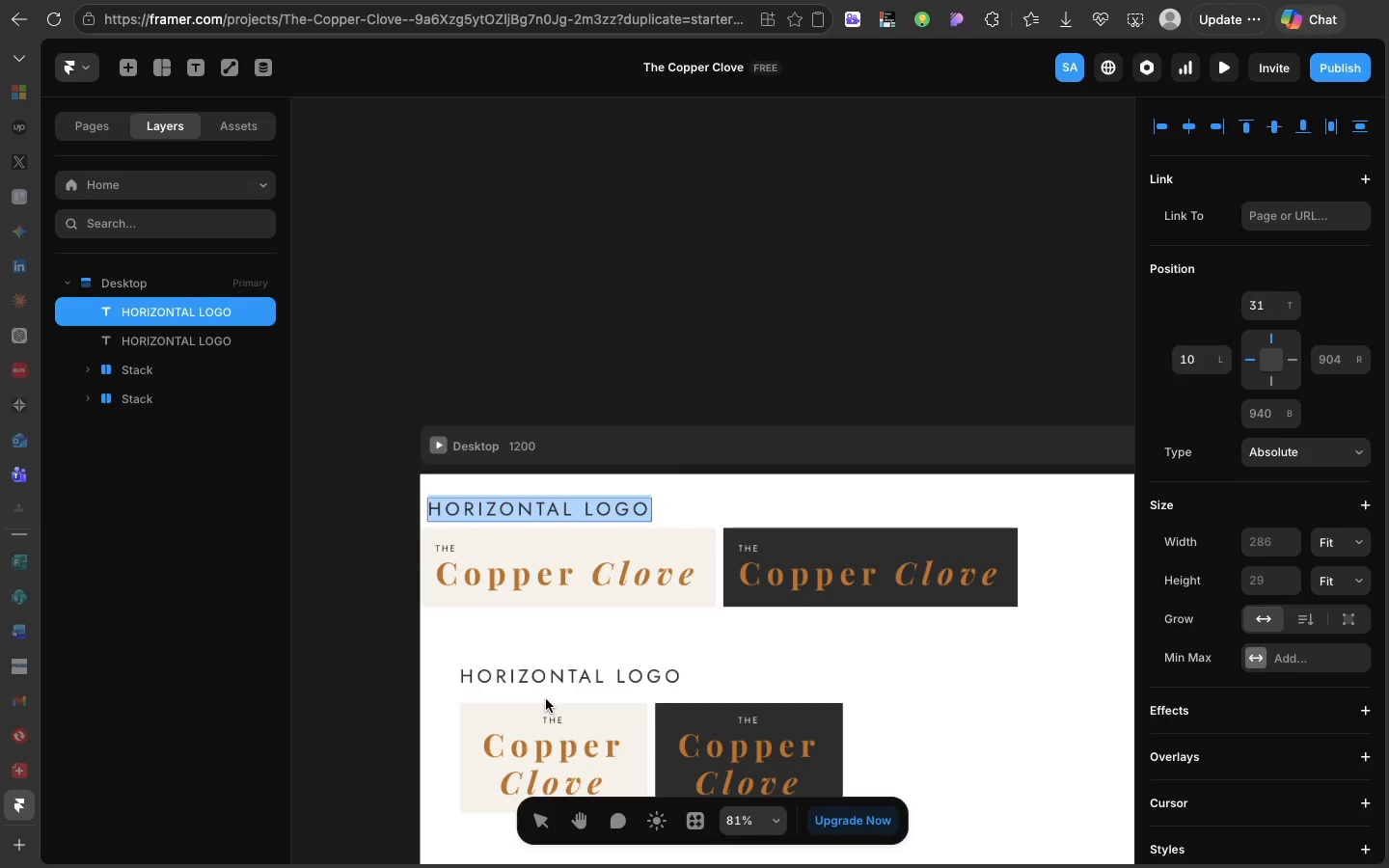 
double_click([540, 683])
 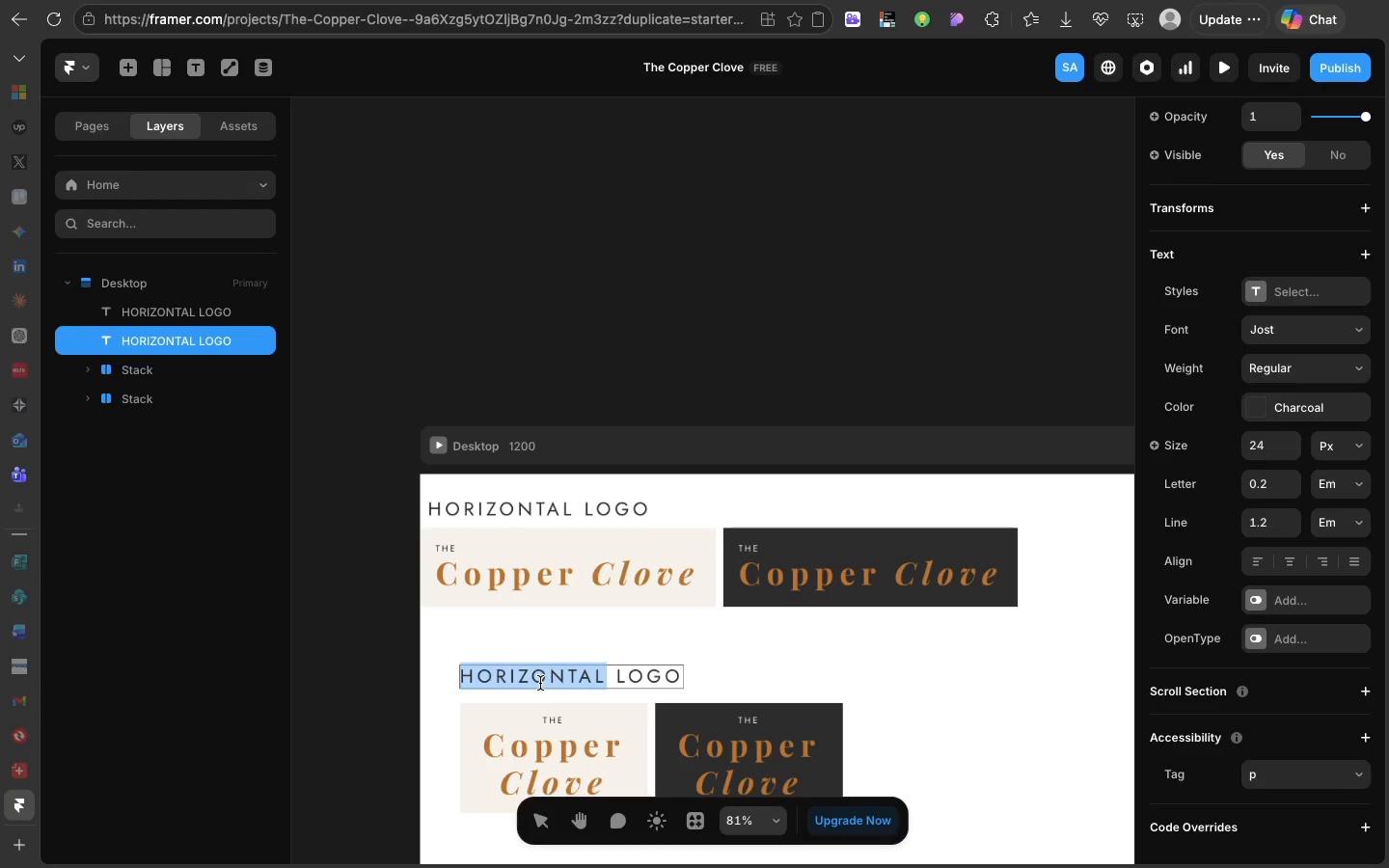 
triple_click([540, 683])
 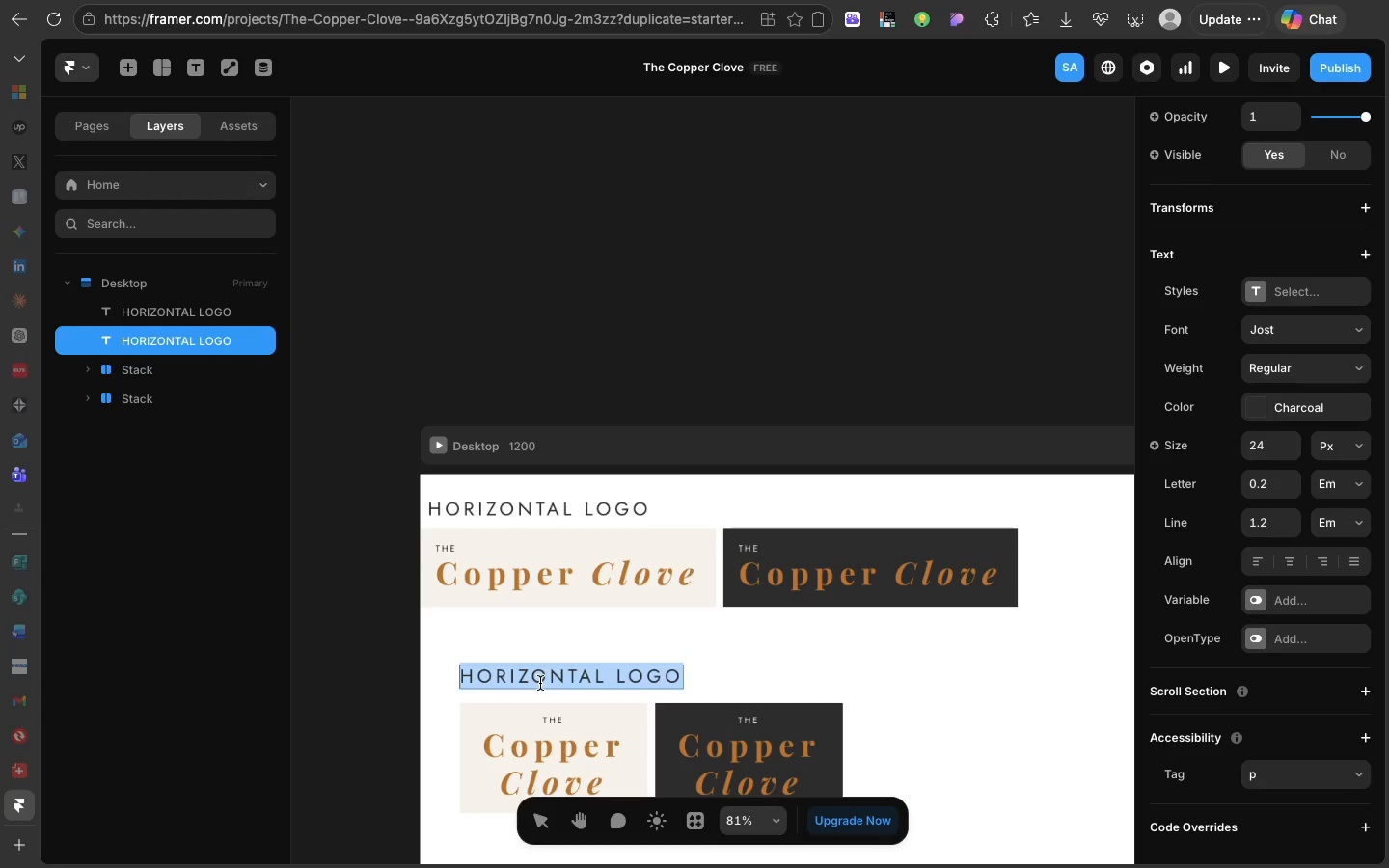 
triple_click([540, 683])
 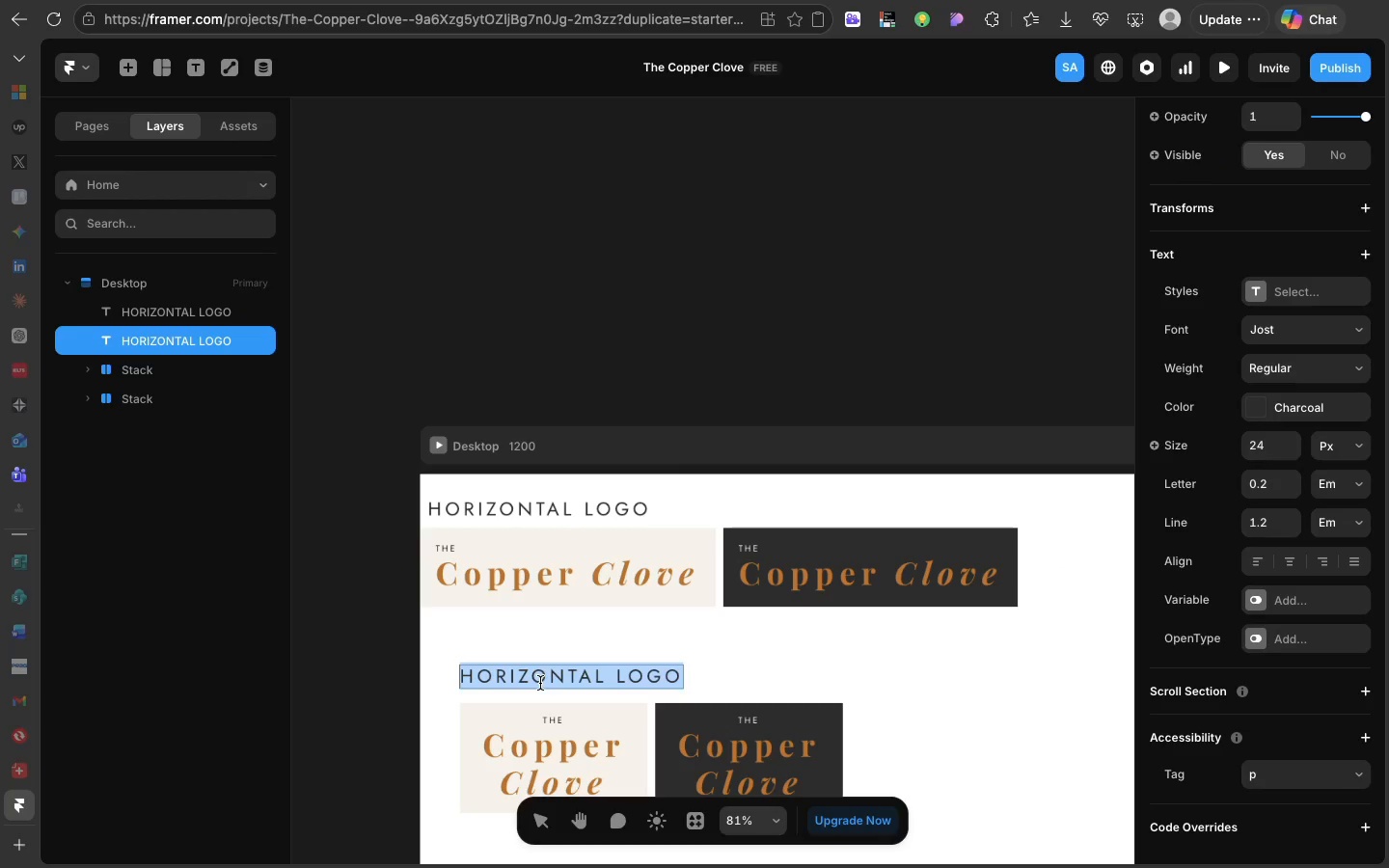 
triple_click([540, 683])
 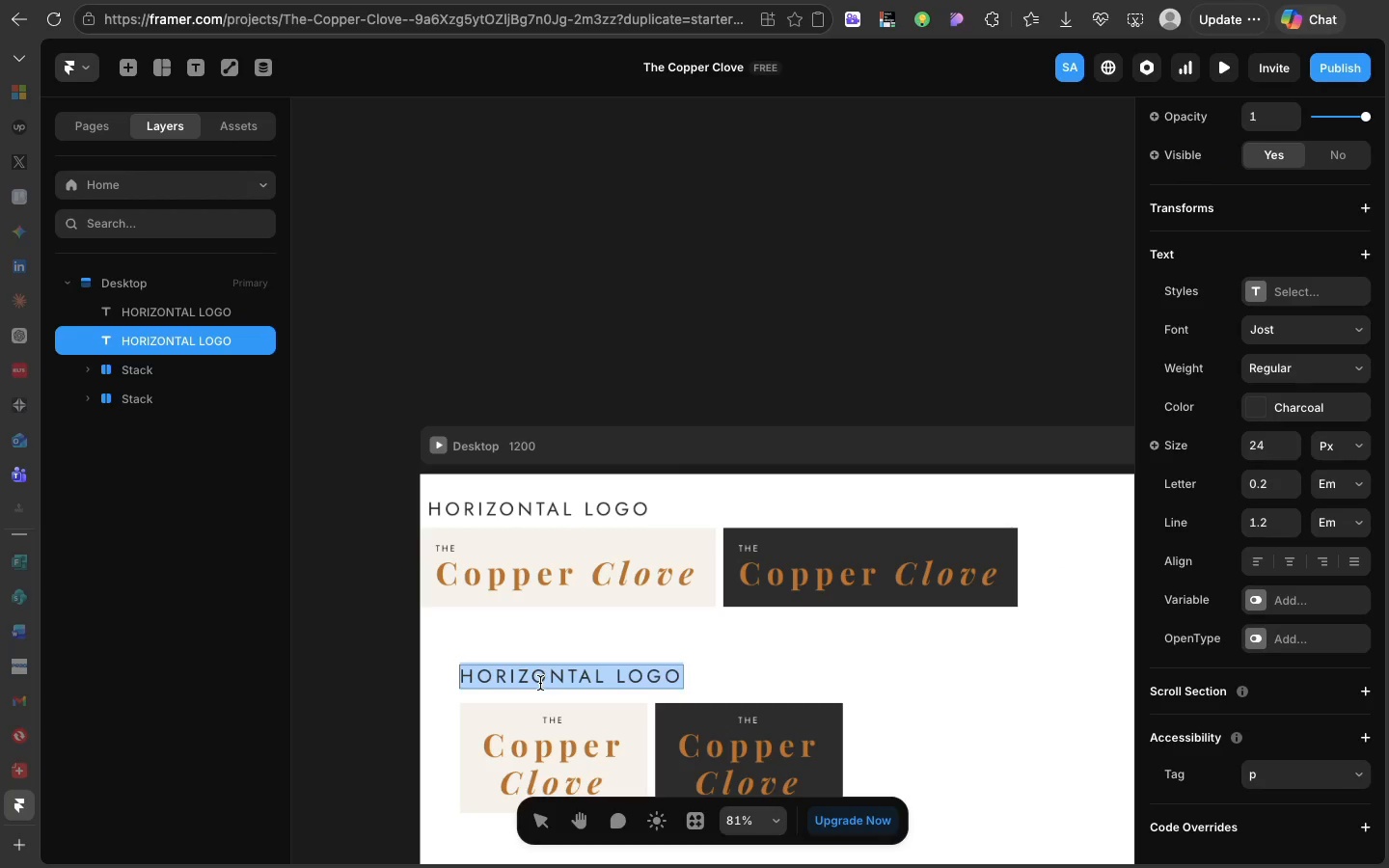 
triple_click([540, 683])
 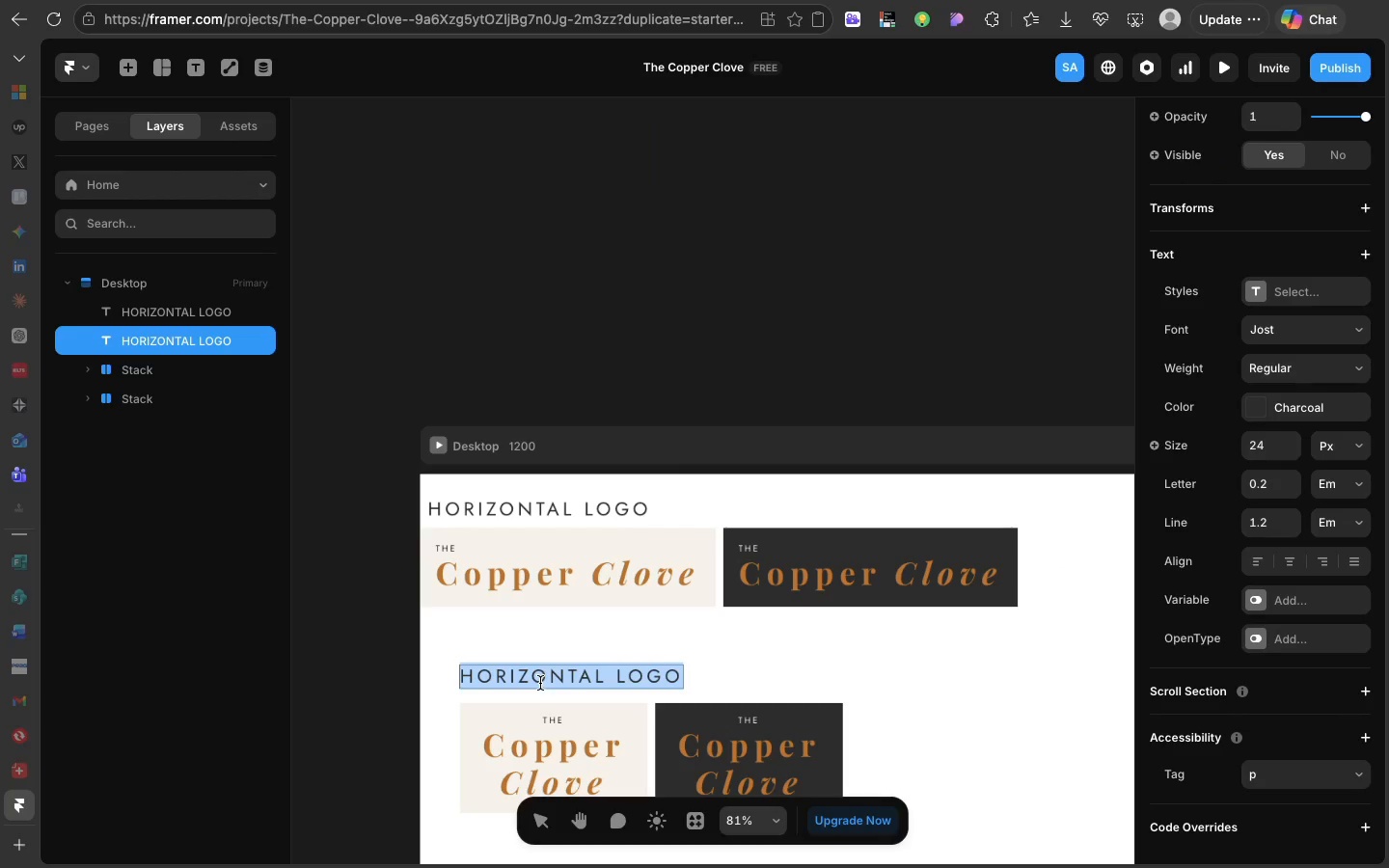 
triple_click([540, 683])
 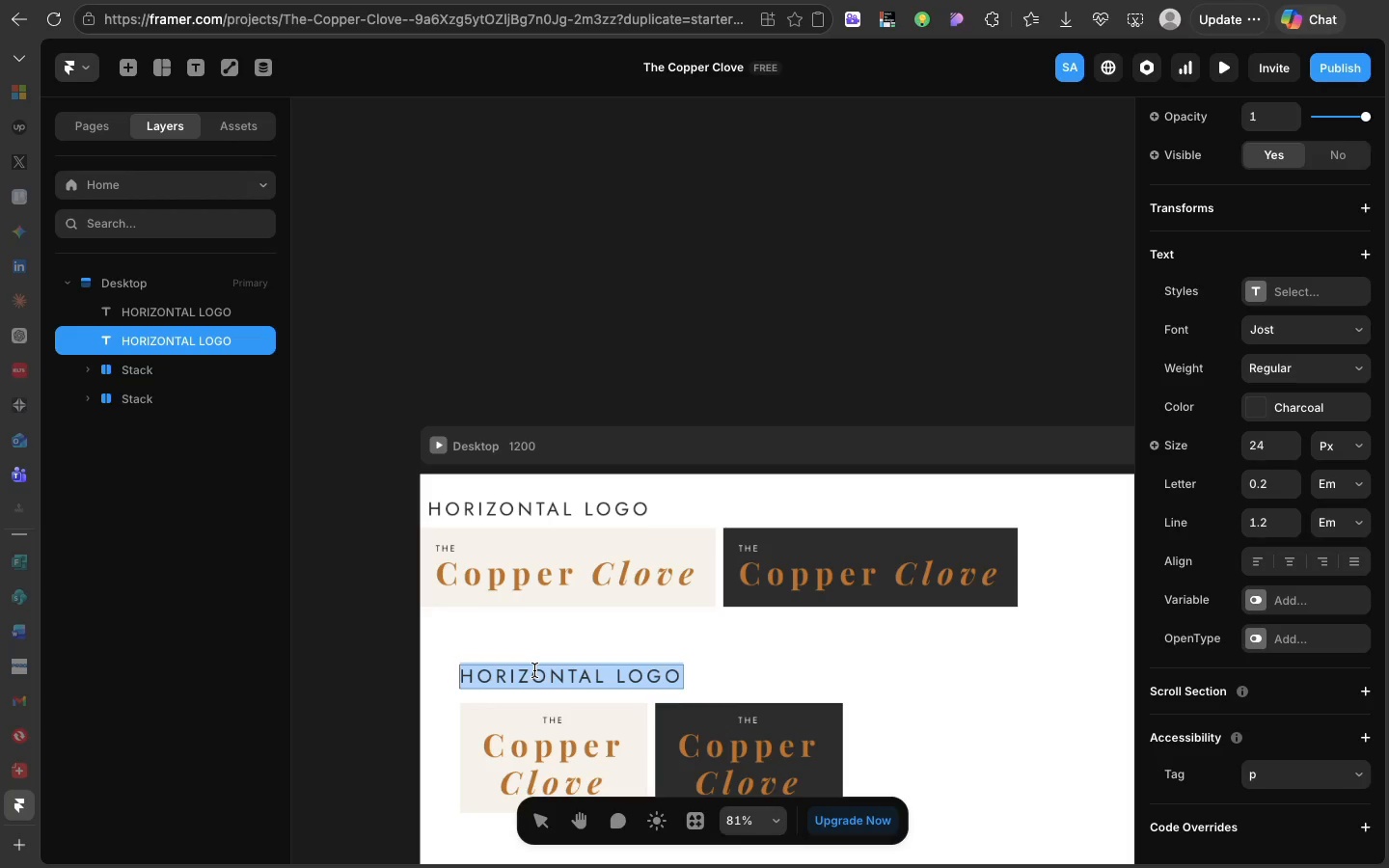 
left_click([534, 670])
 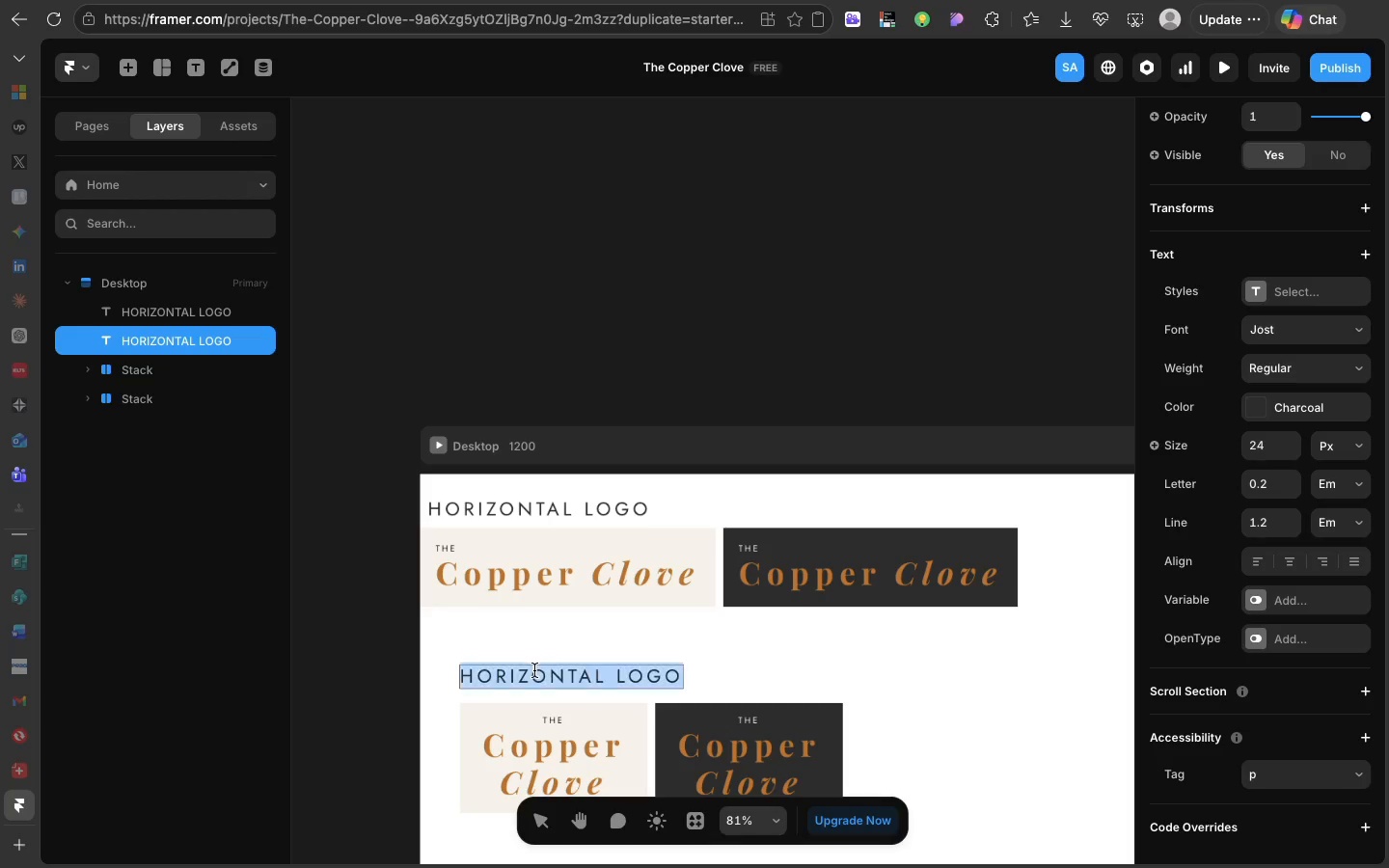 
double_click([534, 670])
 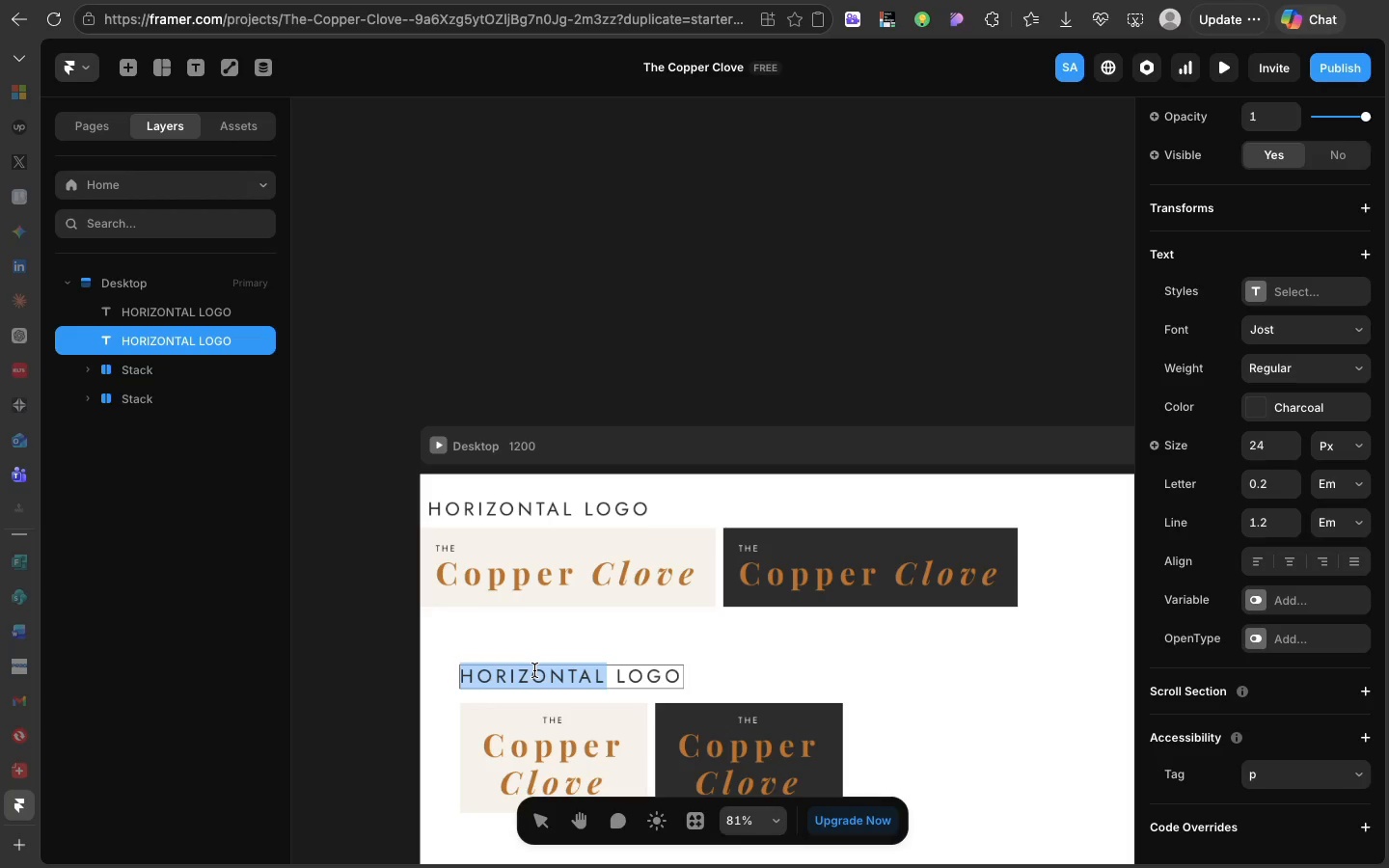 
double_click([534, 670])
 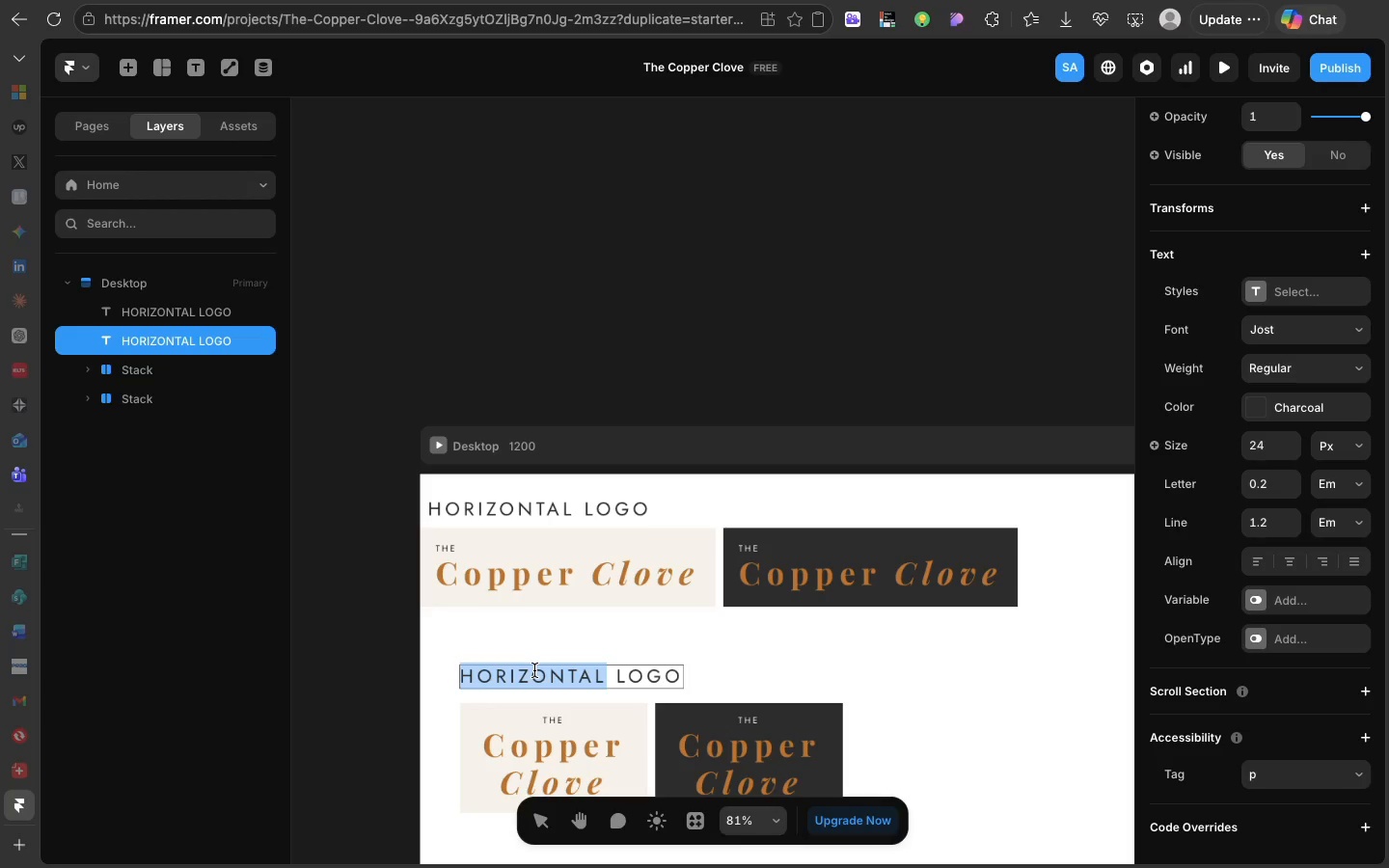 
type(STACKED)
 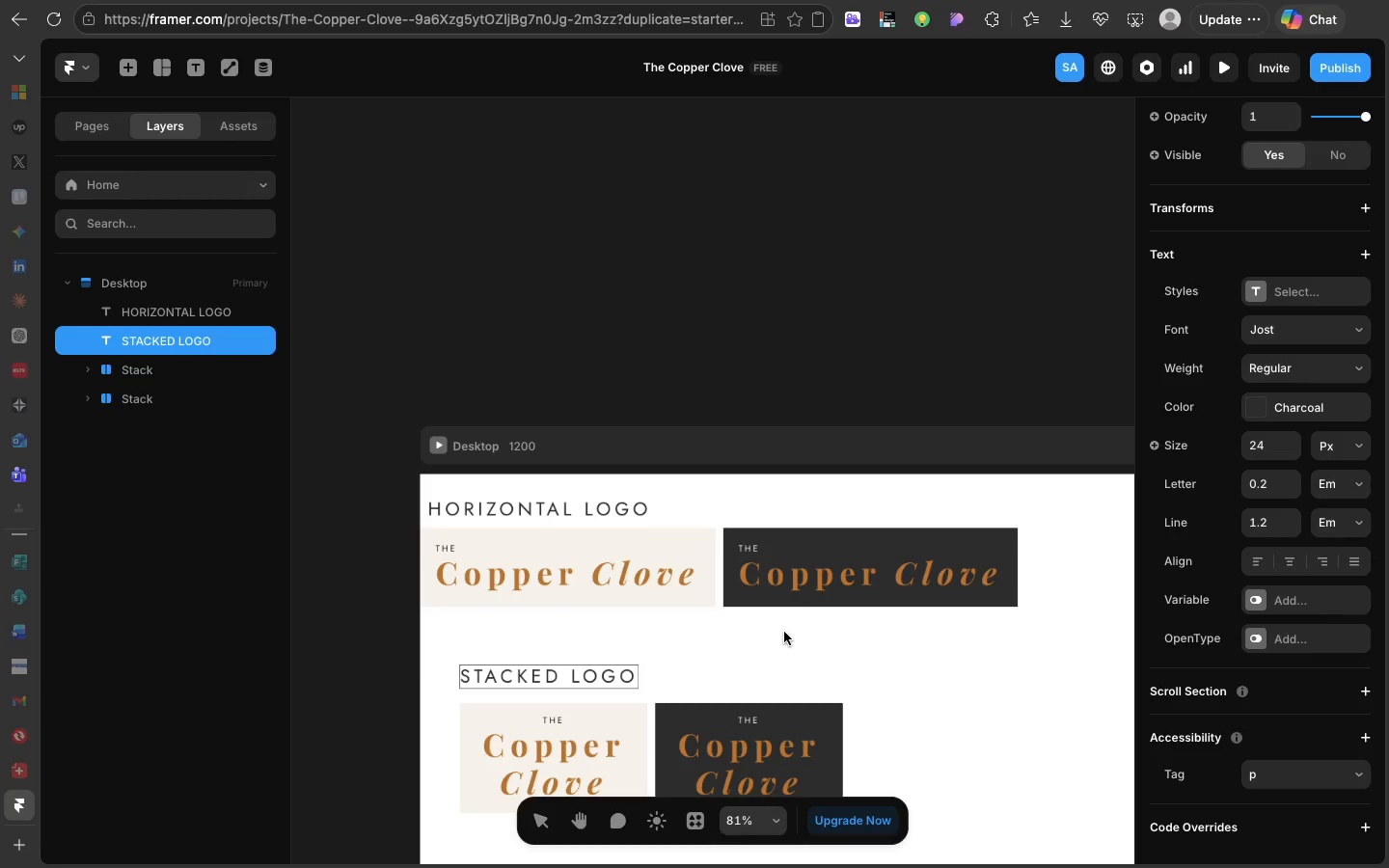 
left_click([784, 634])
 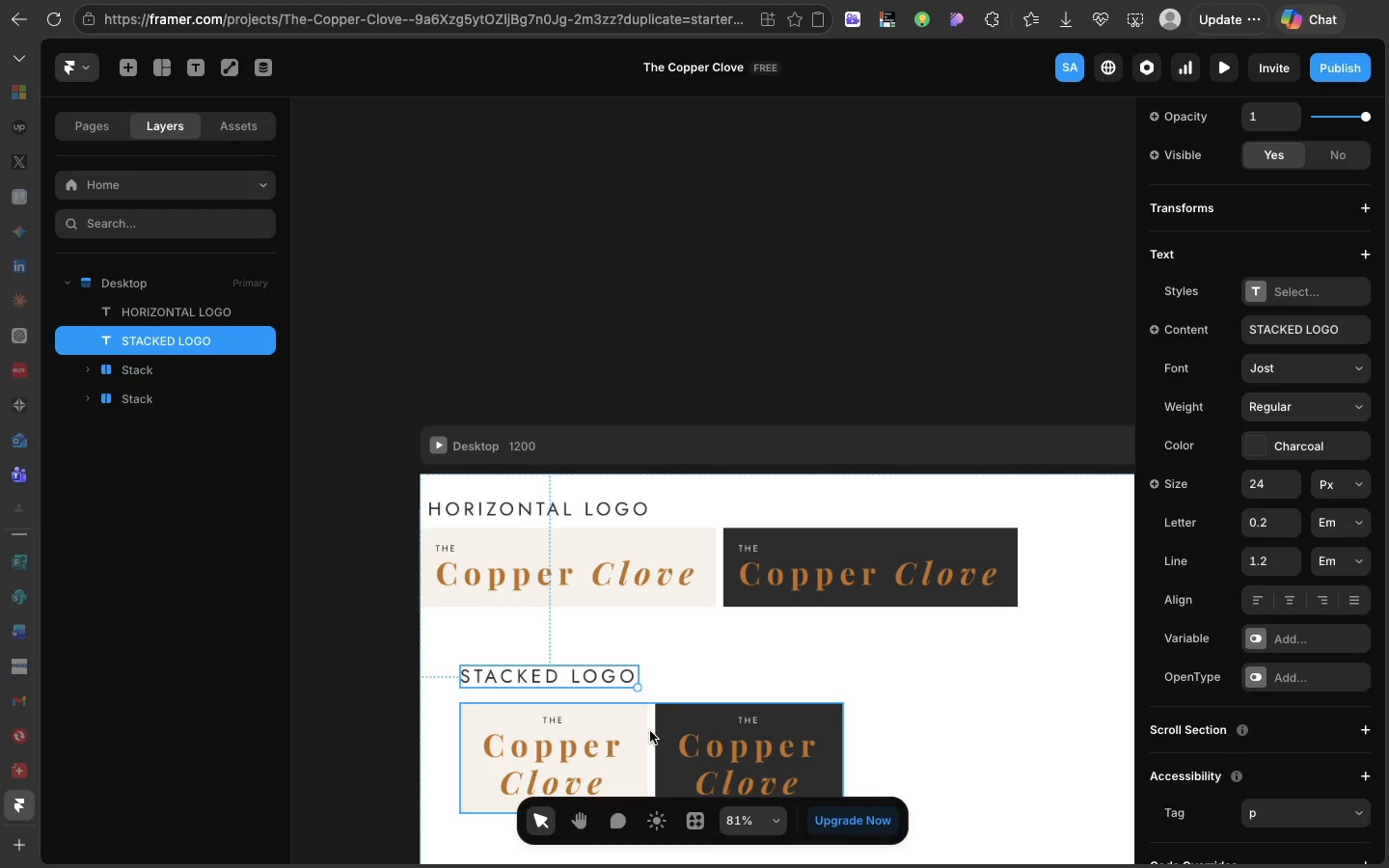 
hold_key(key=ShiftLeft, duration=0.6)
left_click([649, 729])
 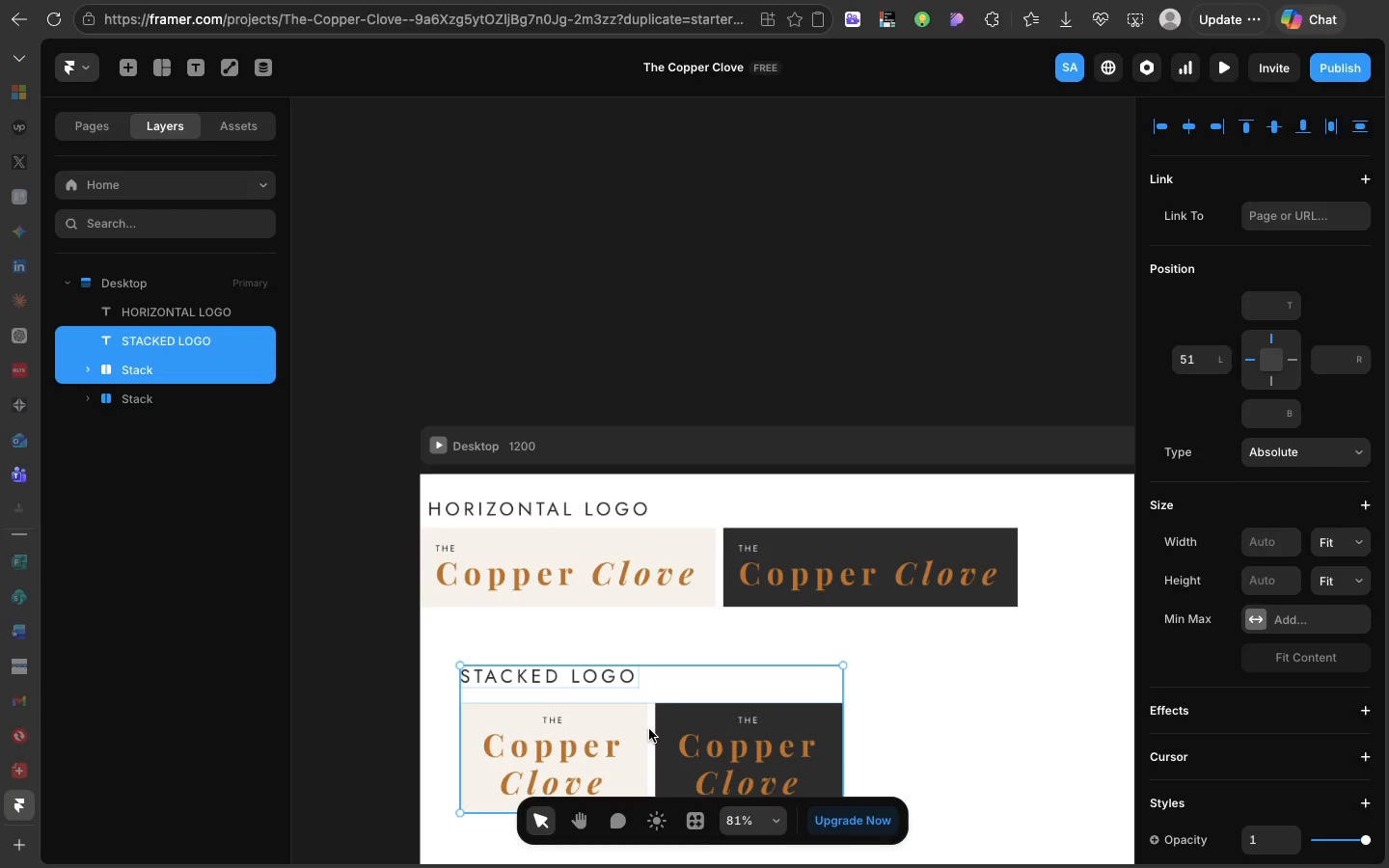 
right_click([649, 729])
 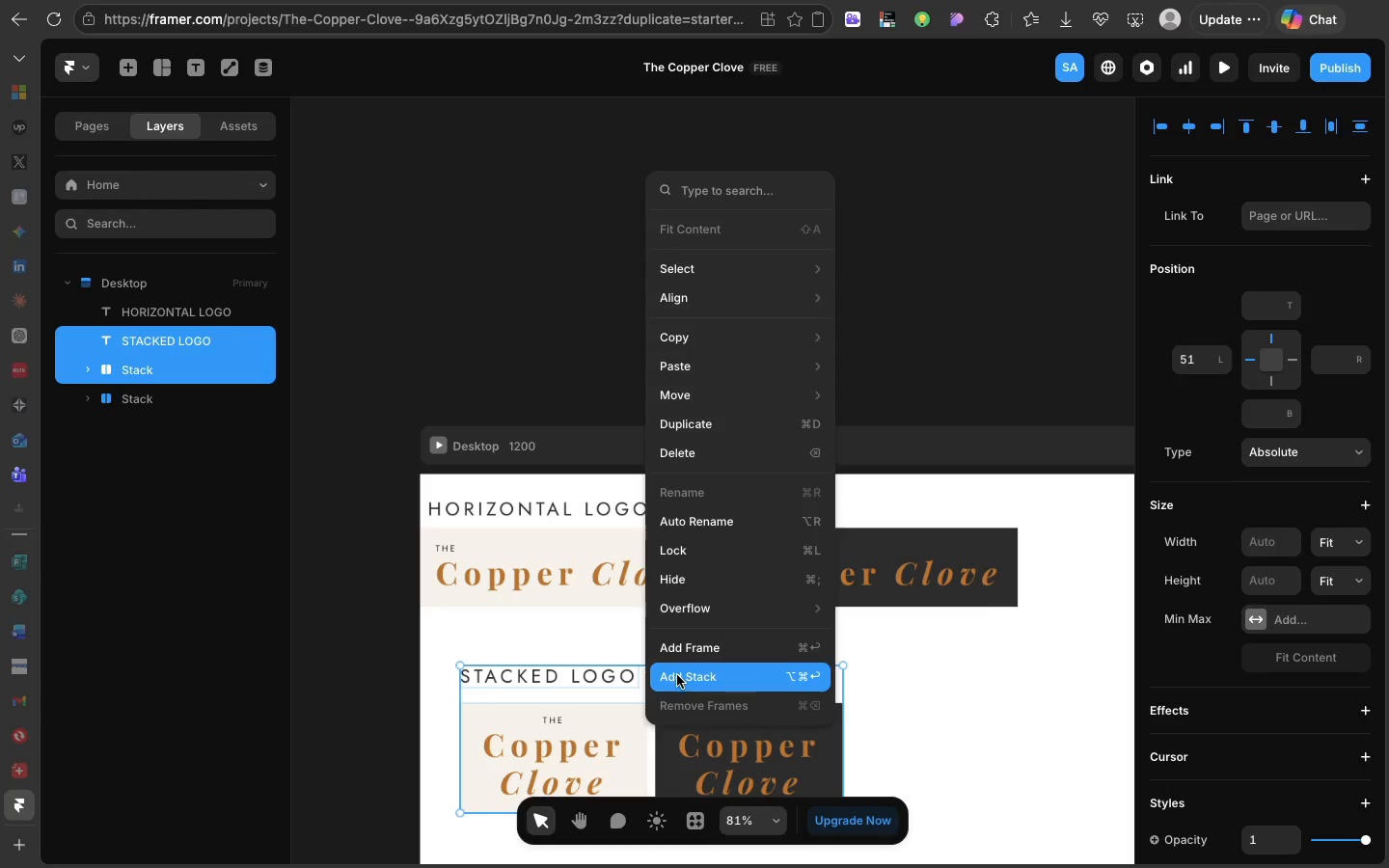 
left_click([677, 675])
 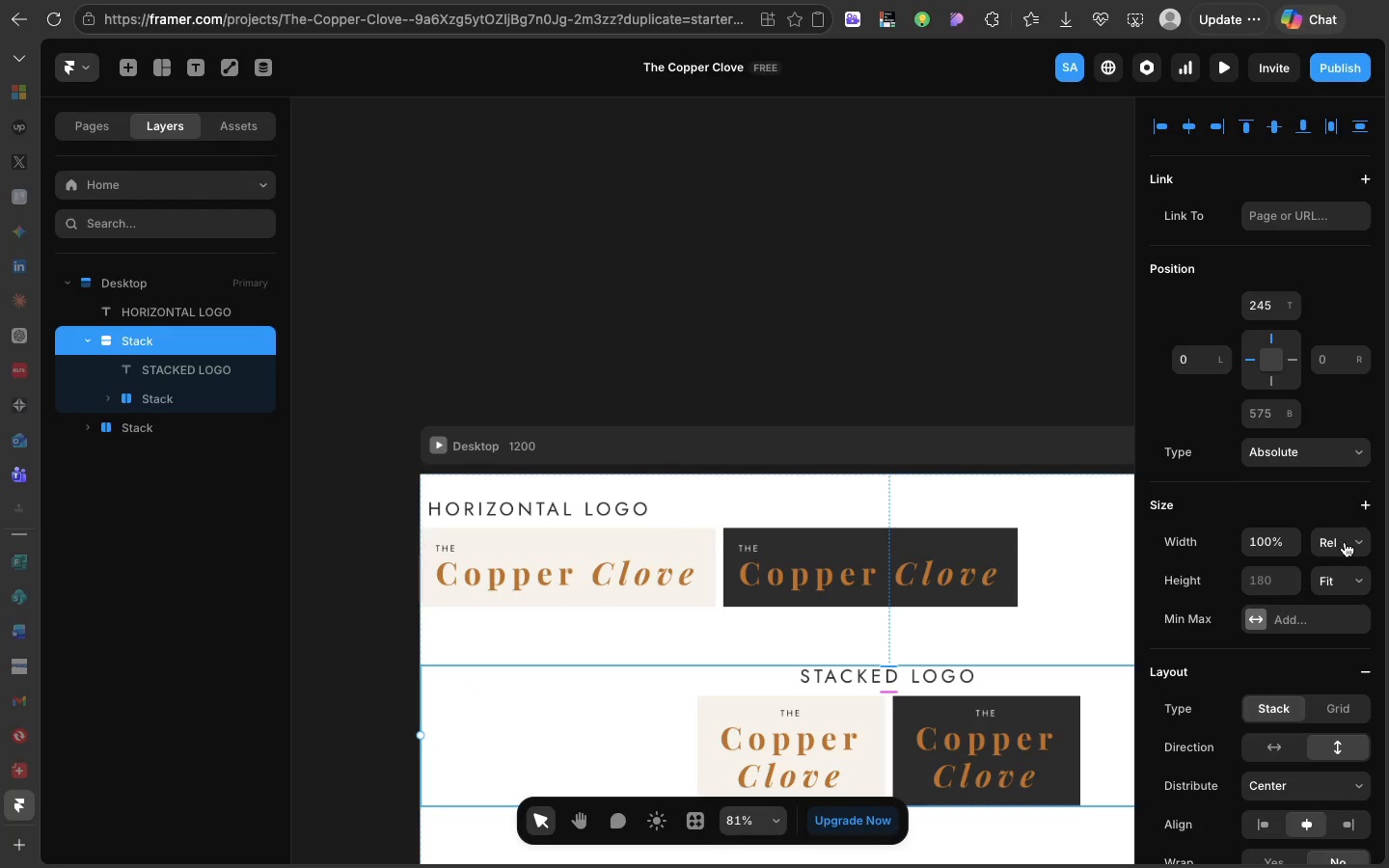 
left_click([1346, 543])
 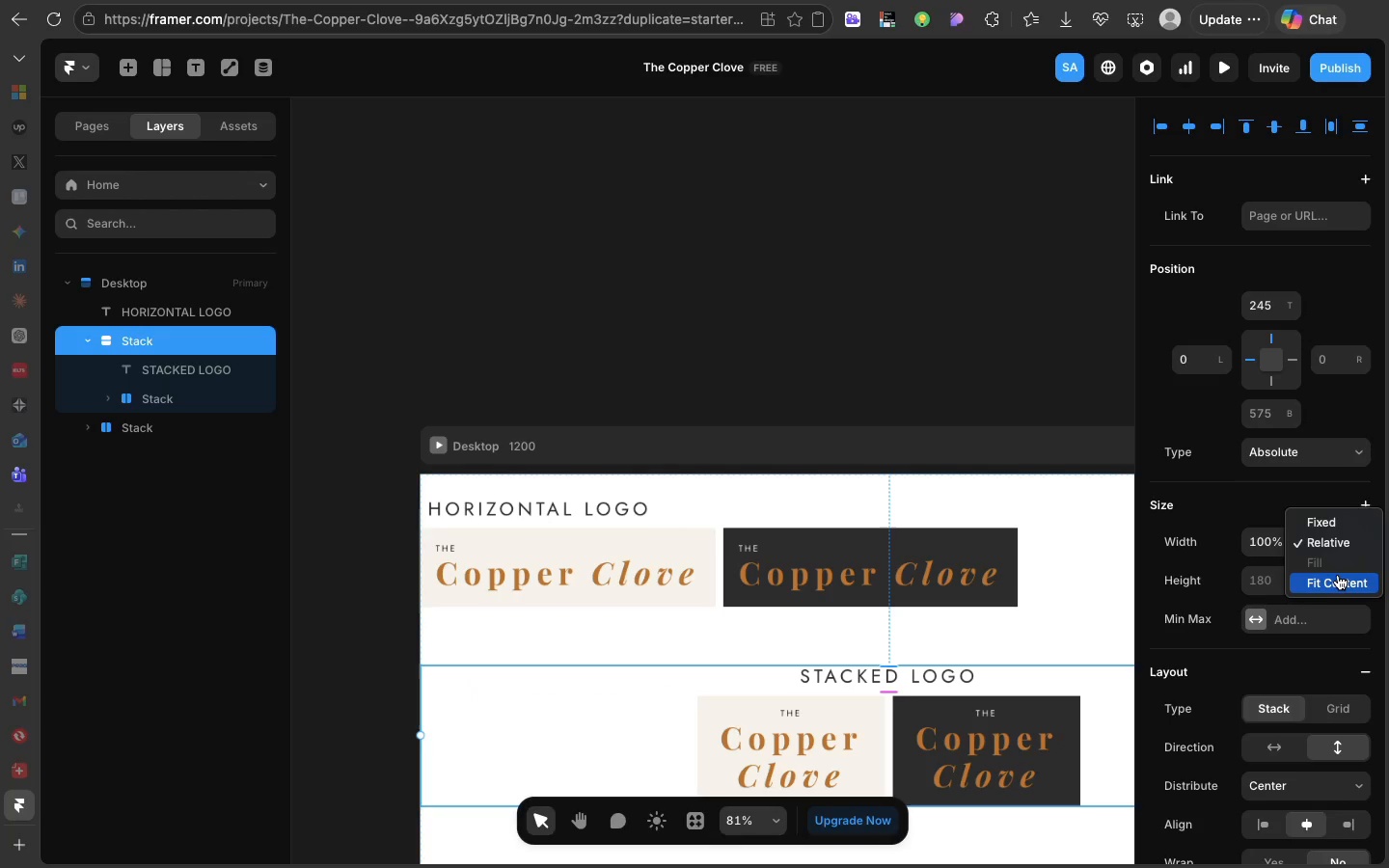 
left_click([1338, 576])
 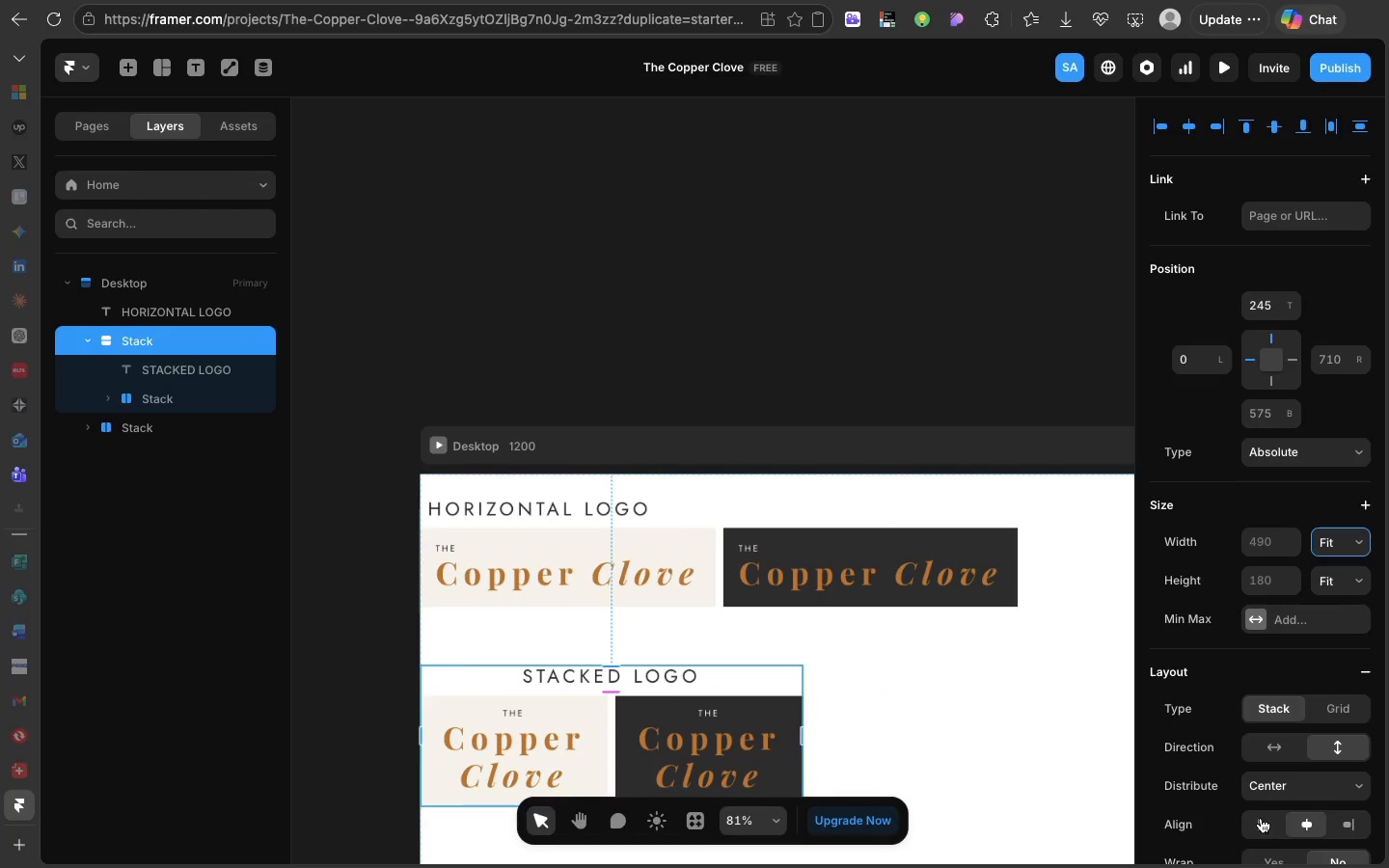 
left_click([1261, 819])
 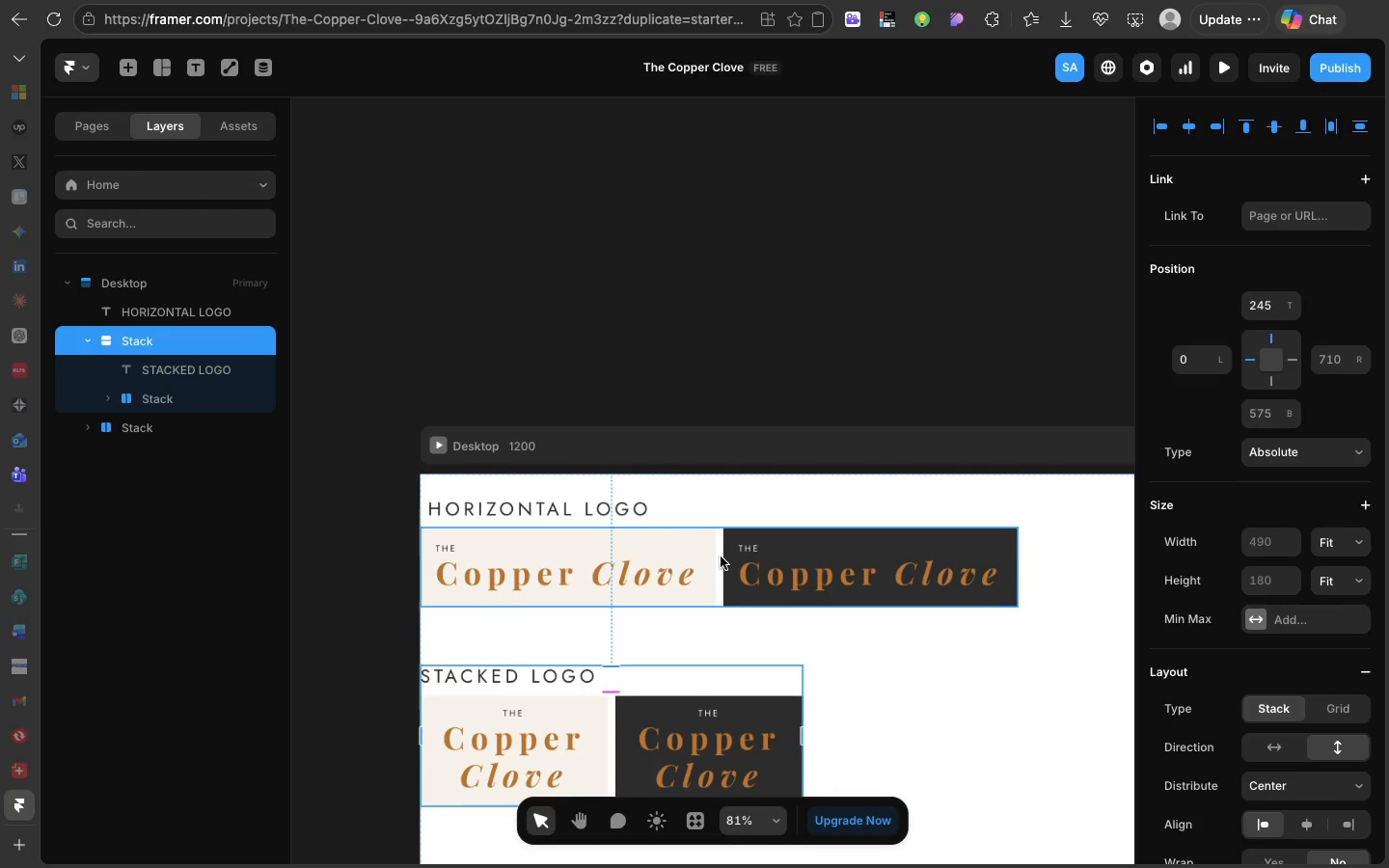 
left_click([721, 556])
 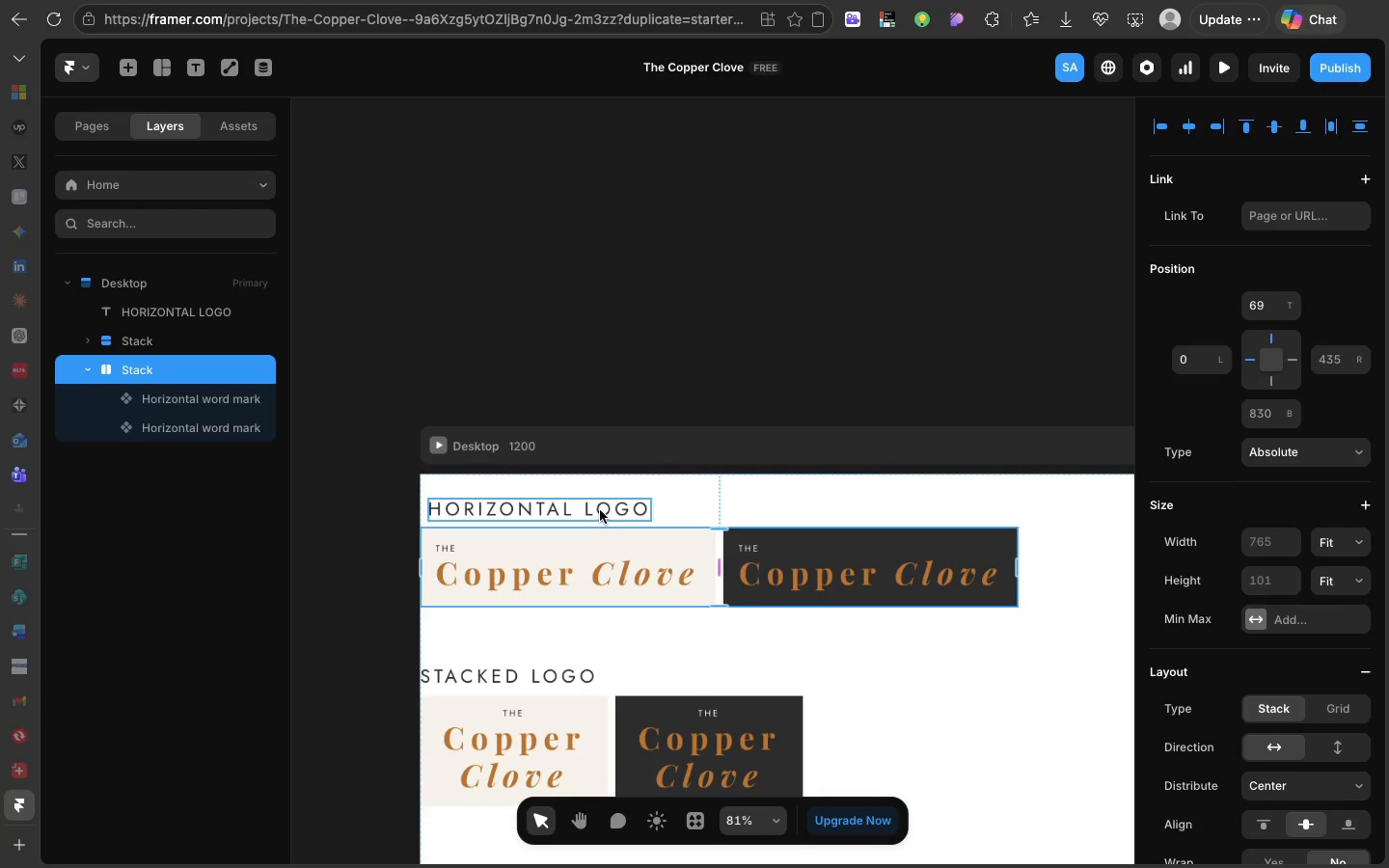 
hold_key(key=ShiftLeft, duration=0.65)
left_click([600, 509])
 